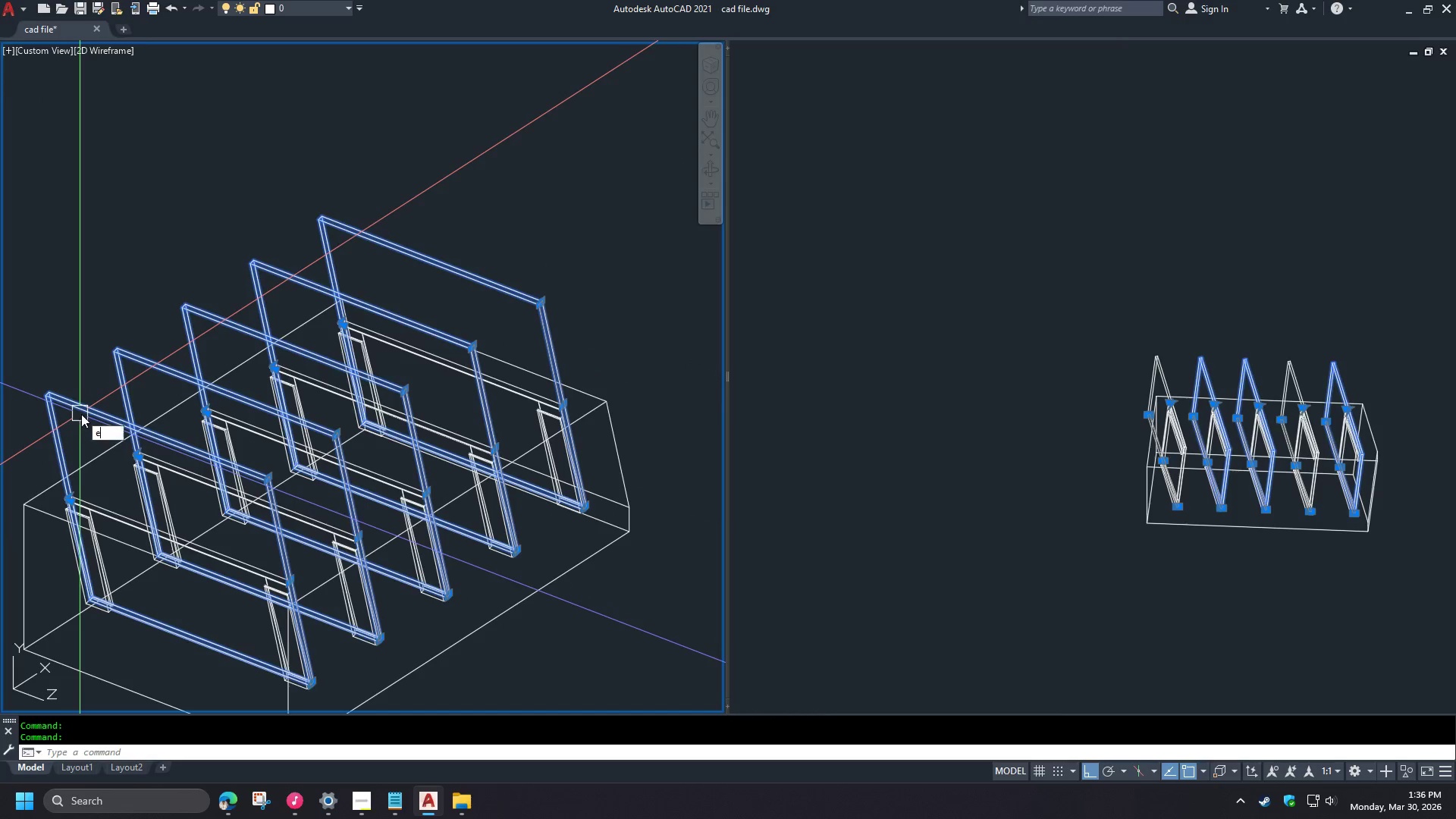 
key(Space)
 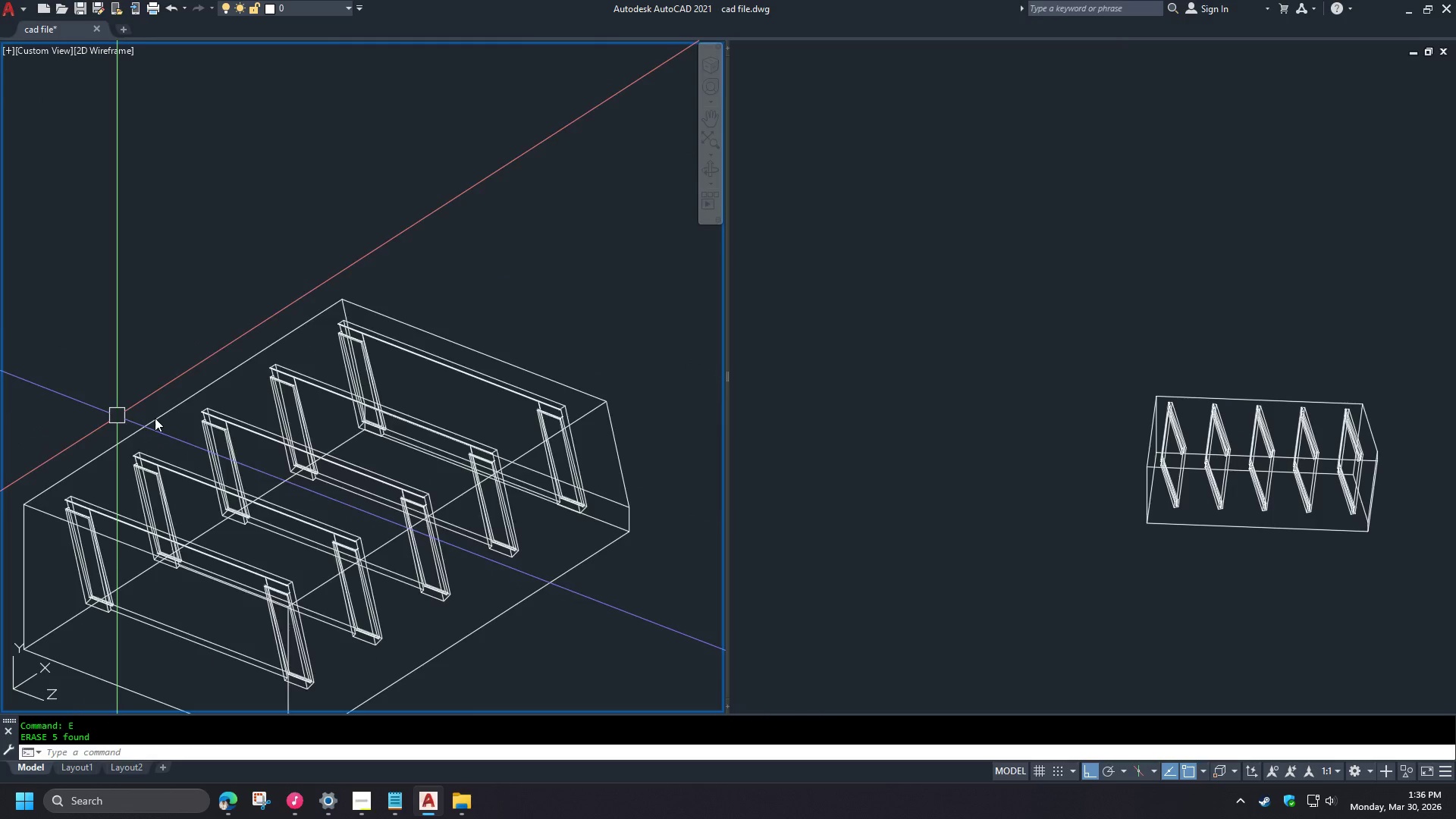 
hold_key(key=ShiftLeft, duration=1.5)
 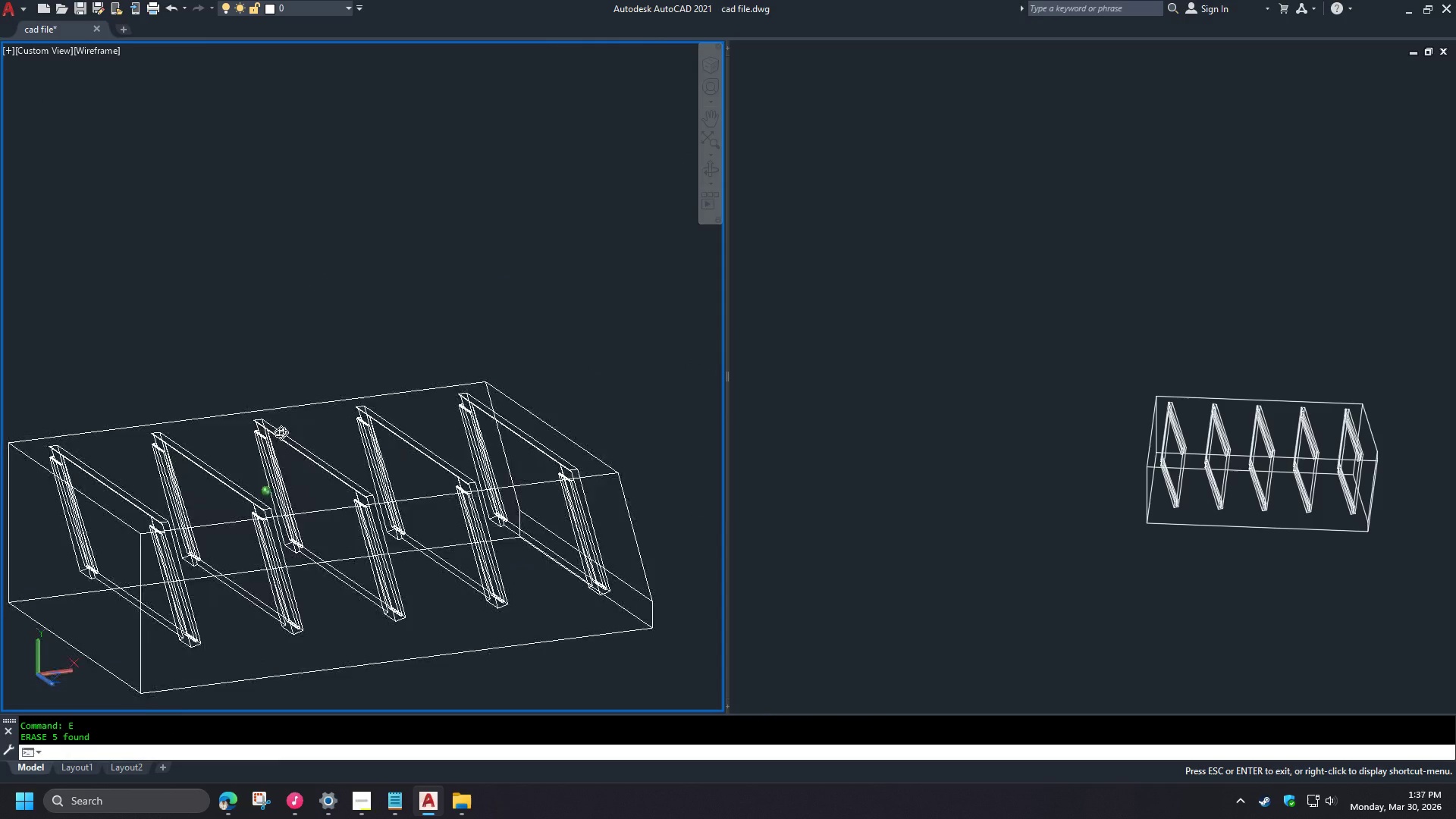 
hold_key(key=ShiftLeft, duration=1.52)
 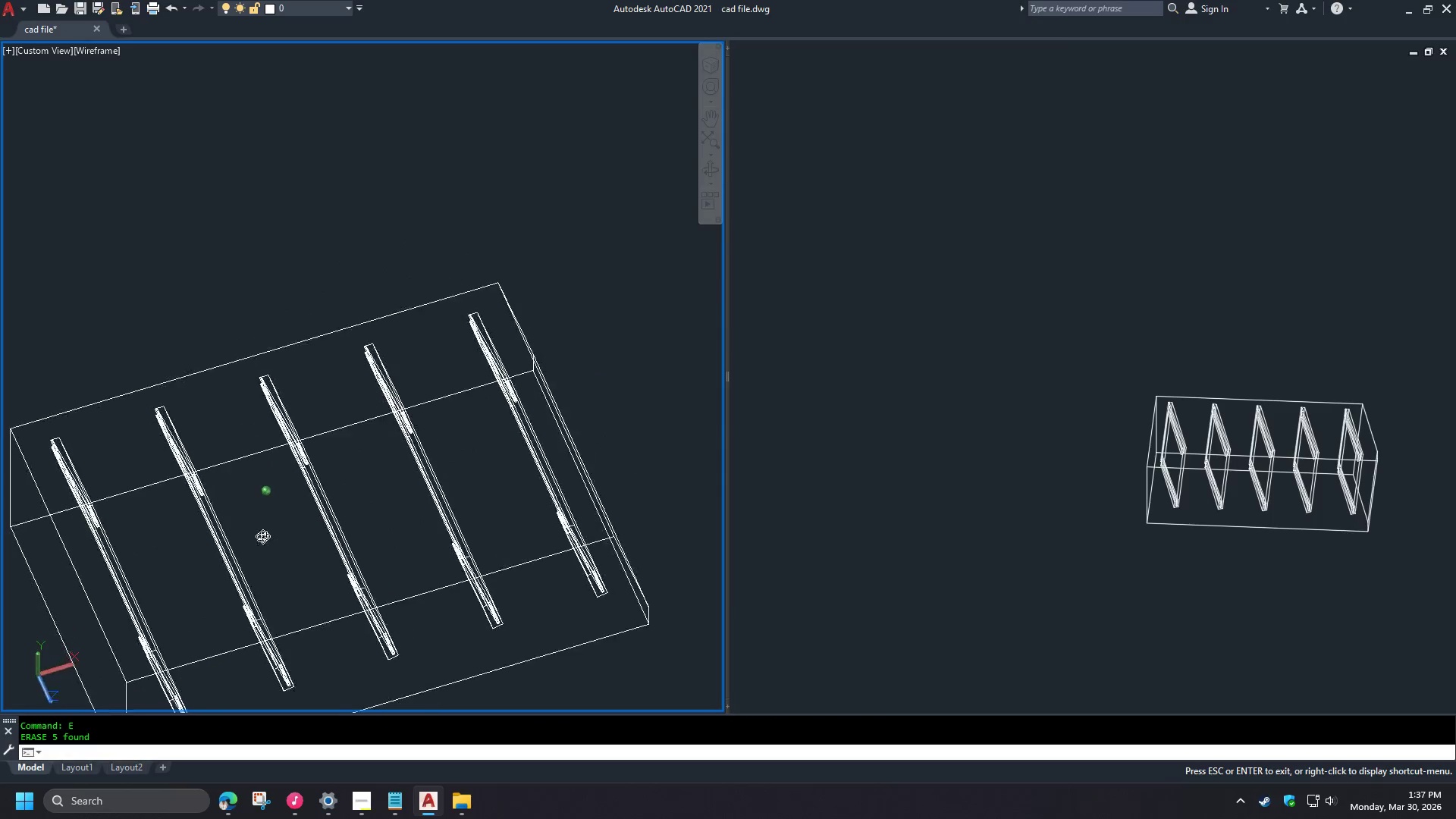 
hold_key(key=ShiftLeft, duration=1.53)
 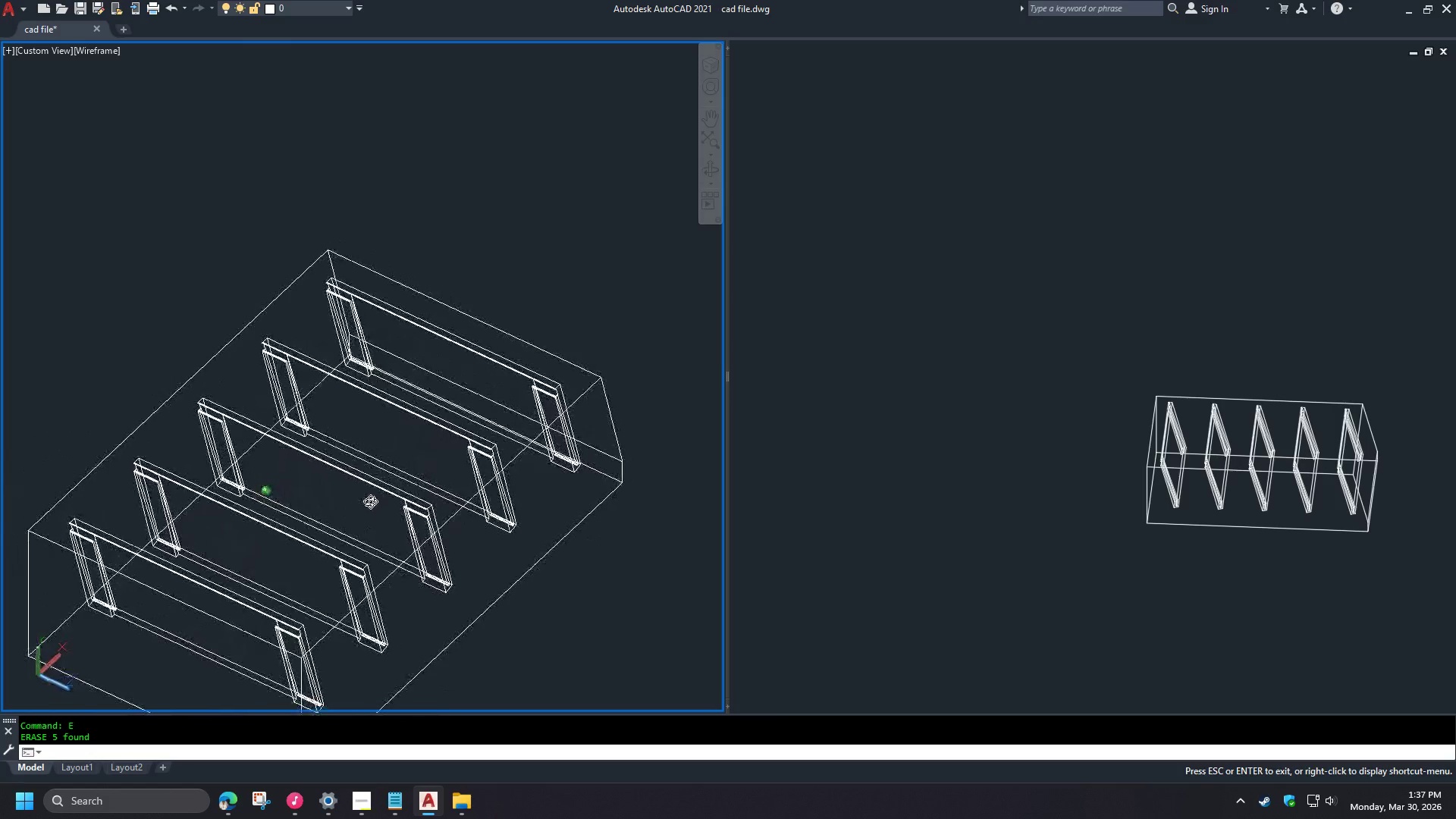 
hold_key(key=ShiftLeft, duration=1.52)
 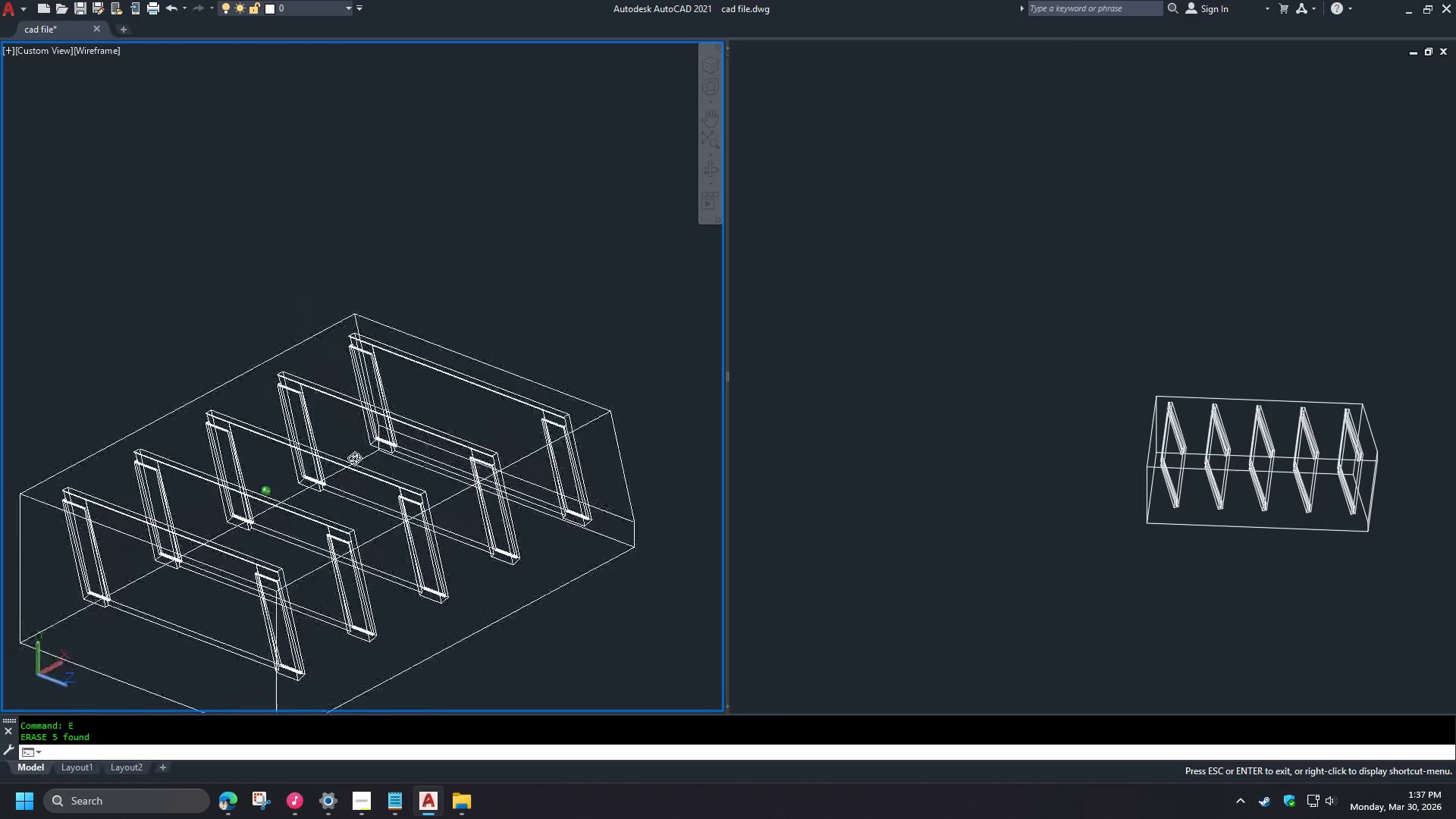 
hold_key(key=ShiftLeft, duration=1.51)
 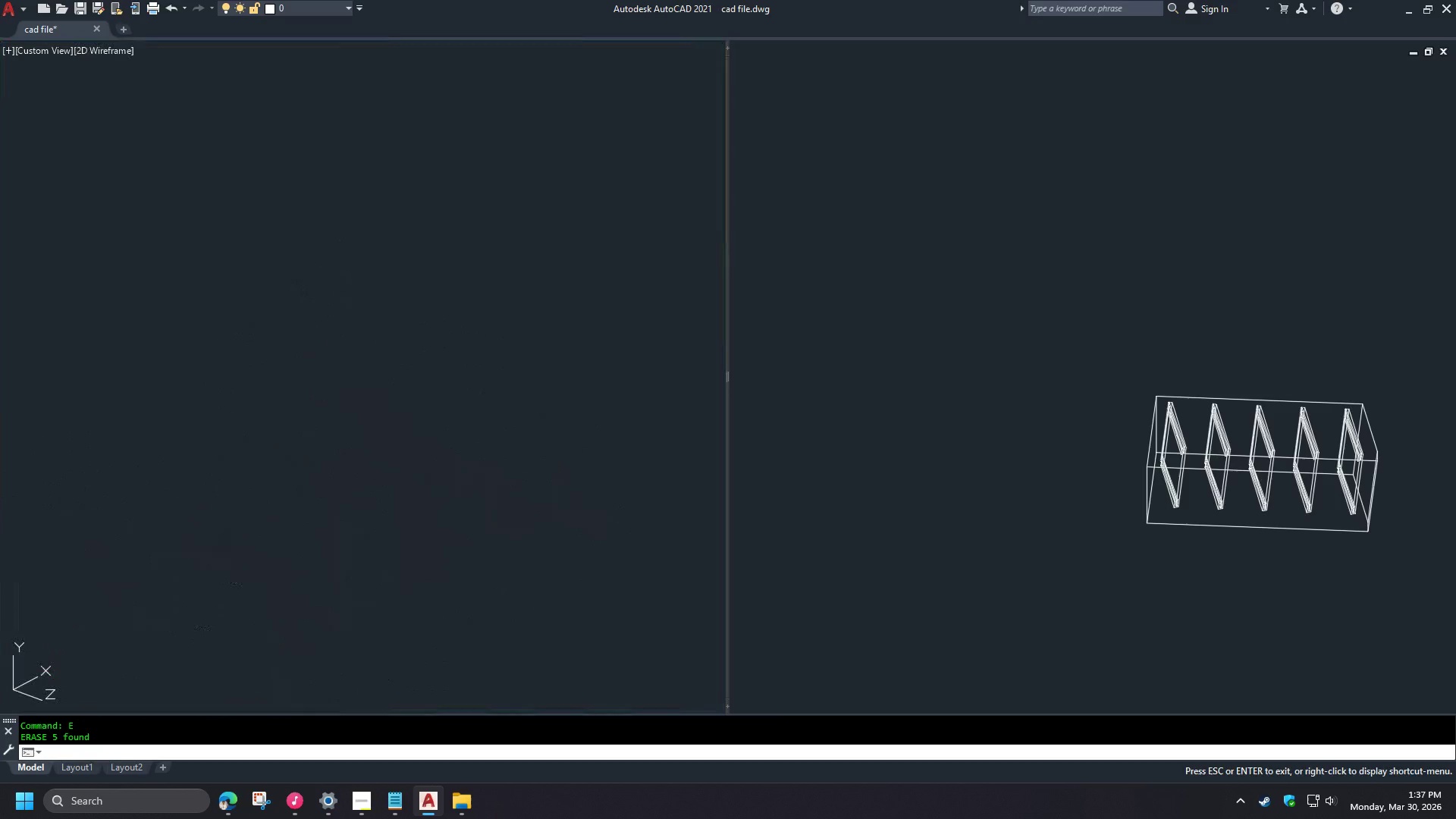 
key(Shift+ShiftLeft)
 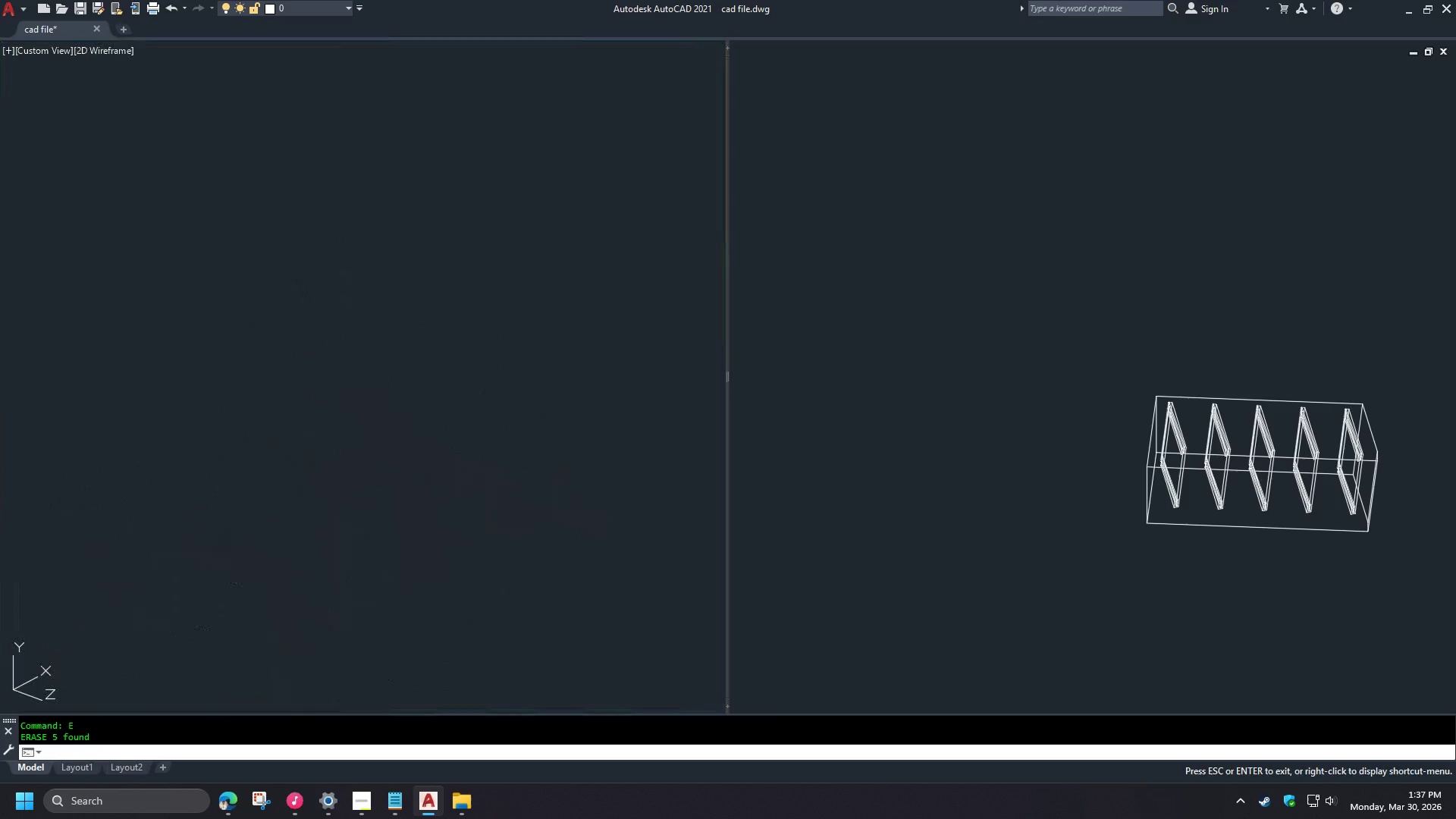 
key(Shift+ShiftLeft)
 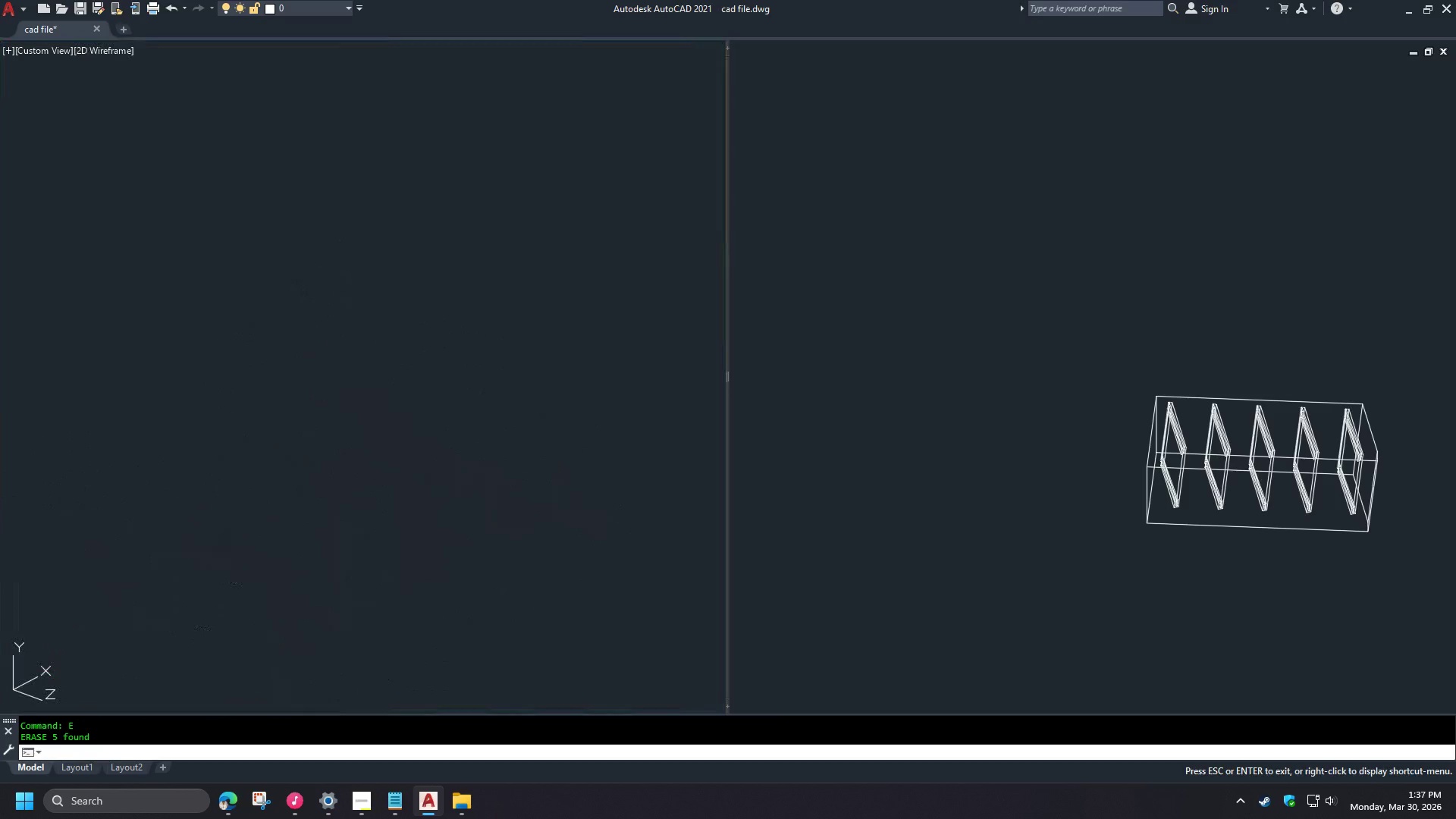 
key(Shift+ShiftLeft)
 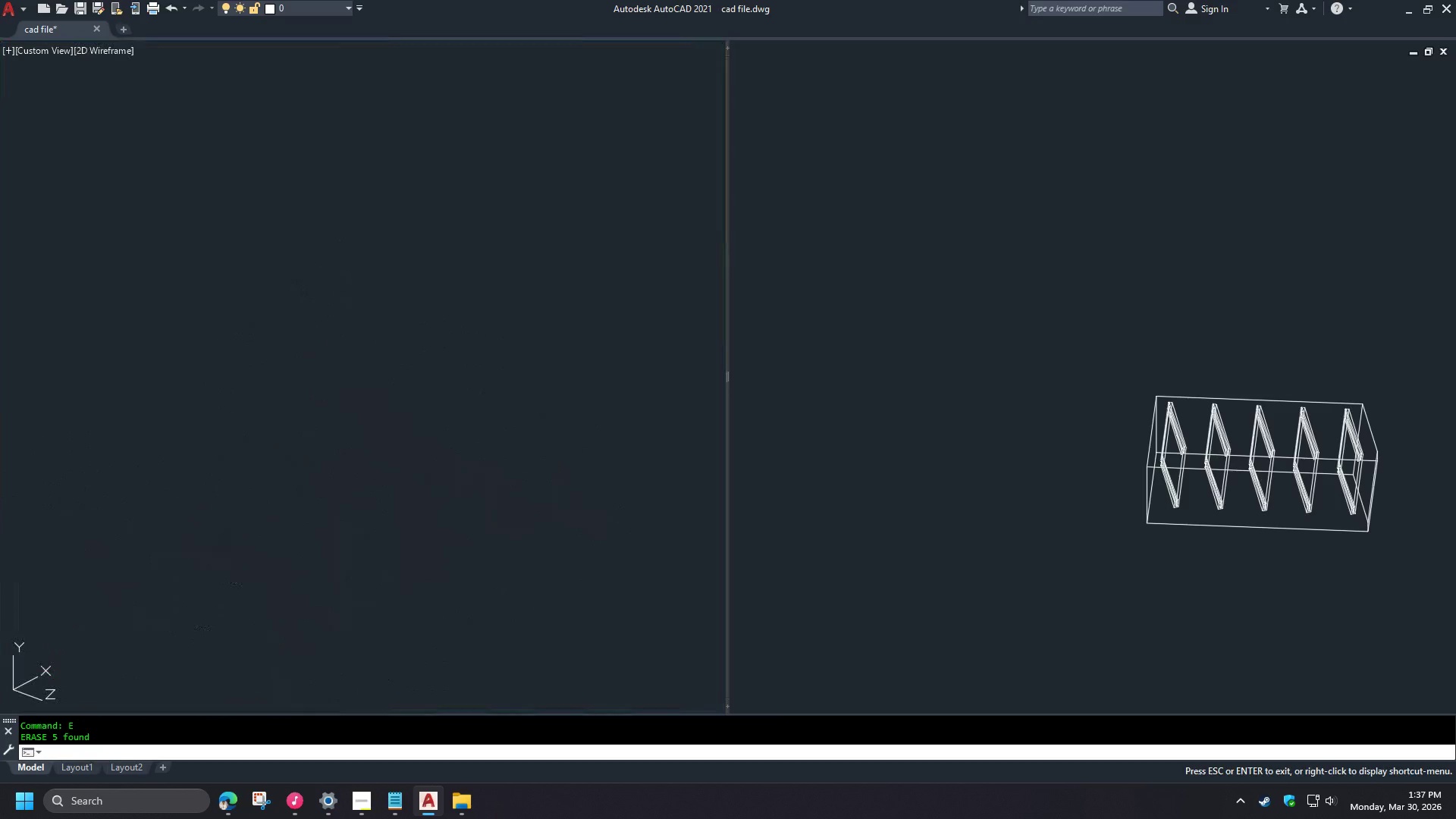 
key(Shift+ShiftLeft)
 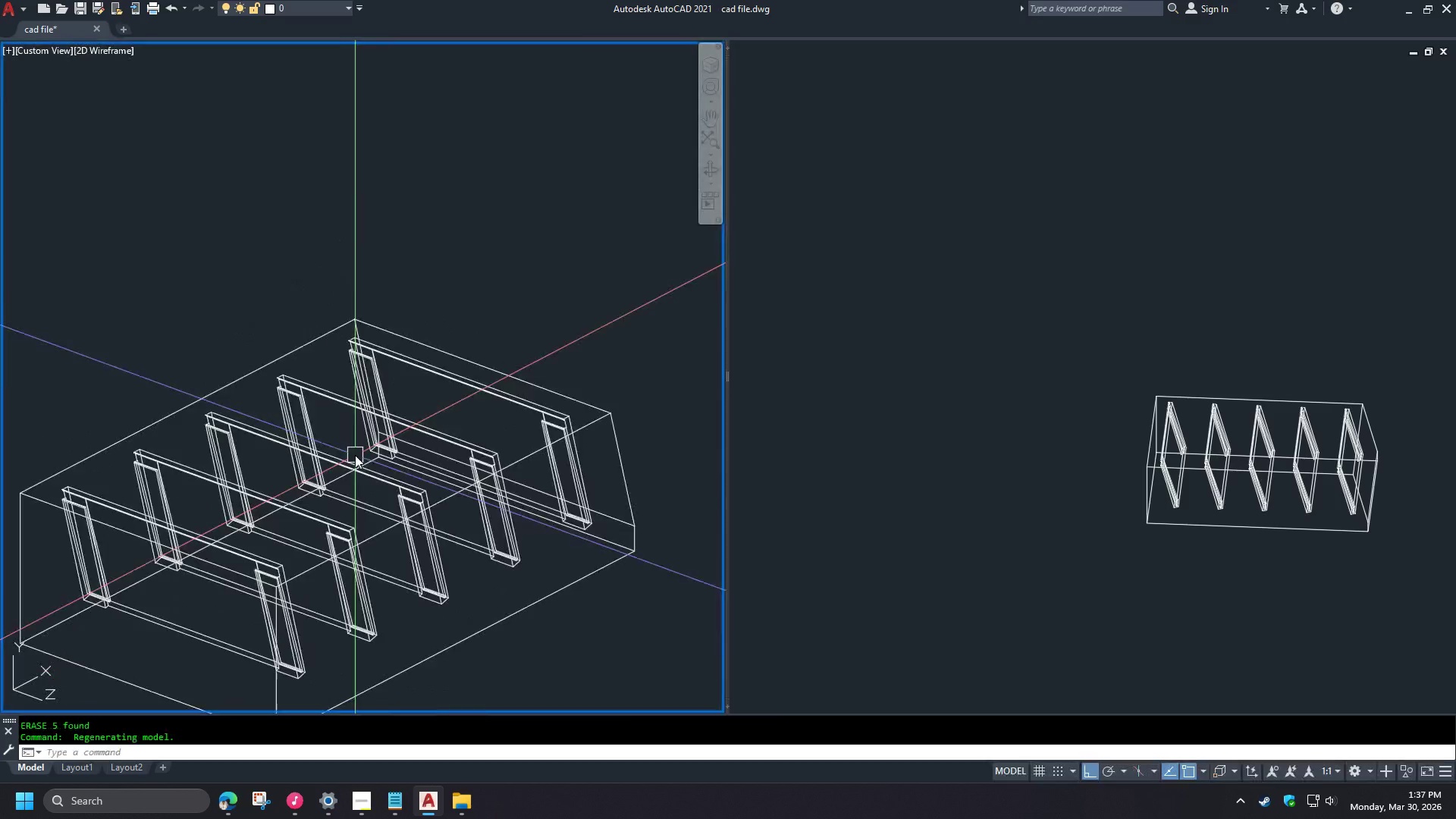 
key(Shift+ShiftLeft)
 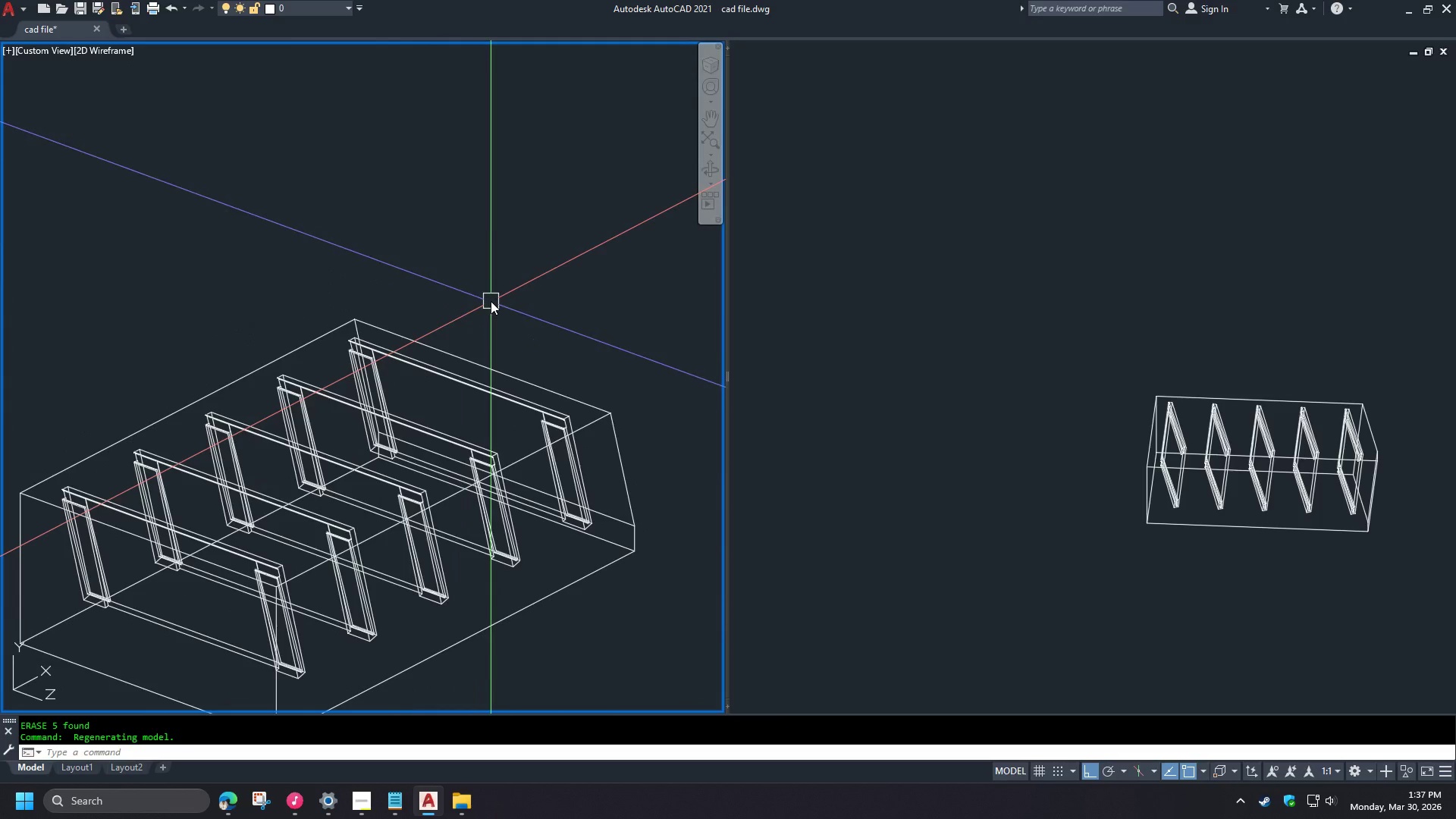 
wait(16.11)
 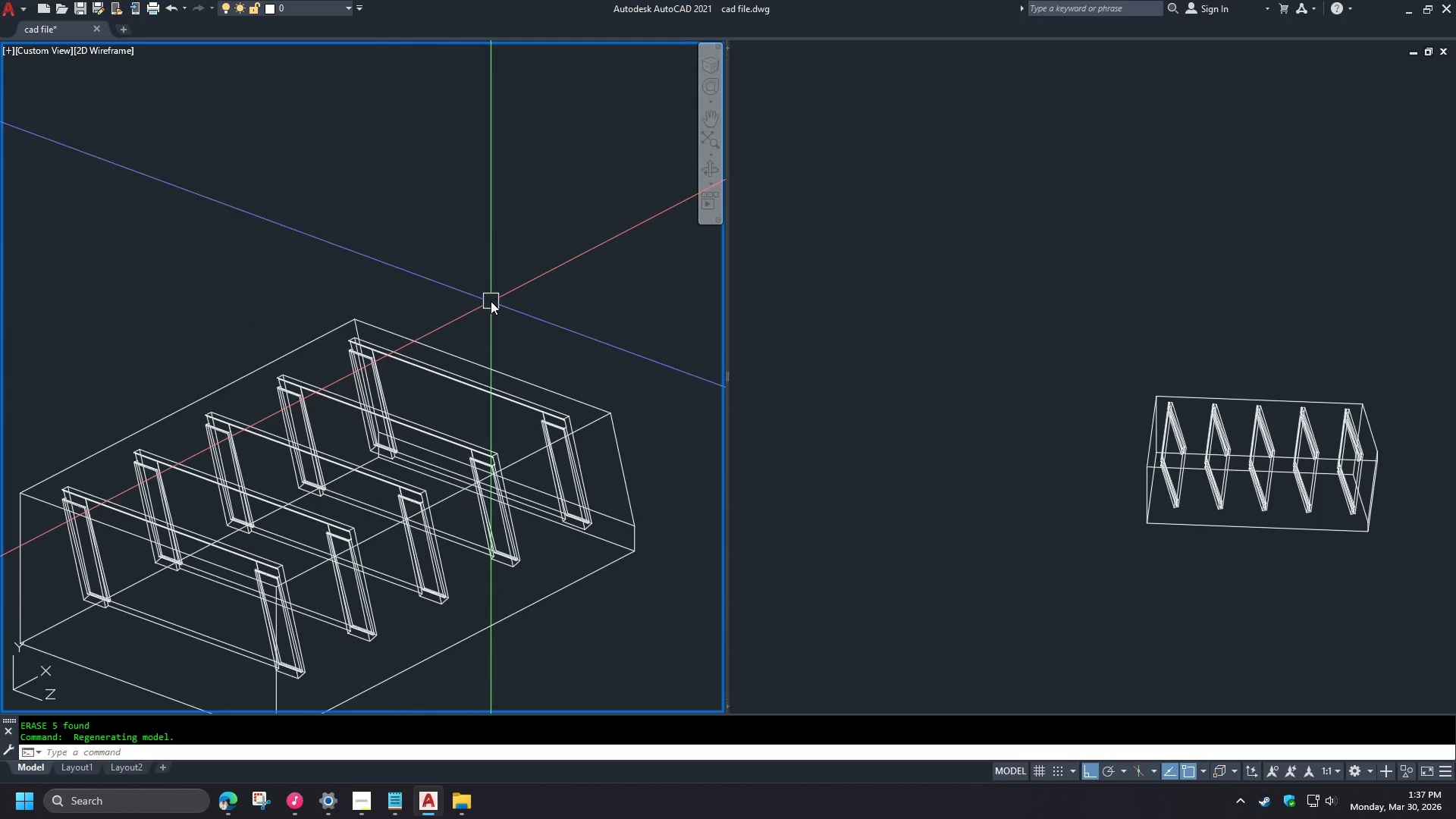 
hold_key(key=ShiftLeft, duration=1.52)
 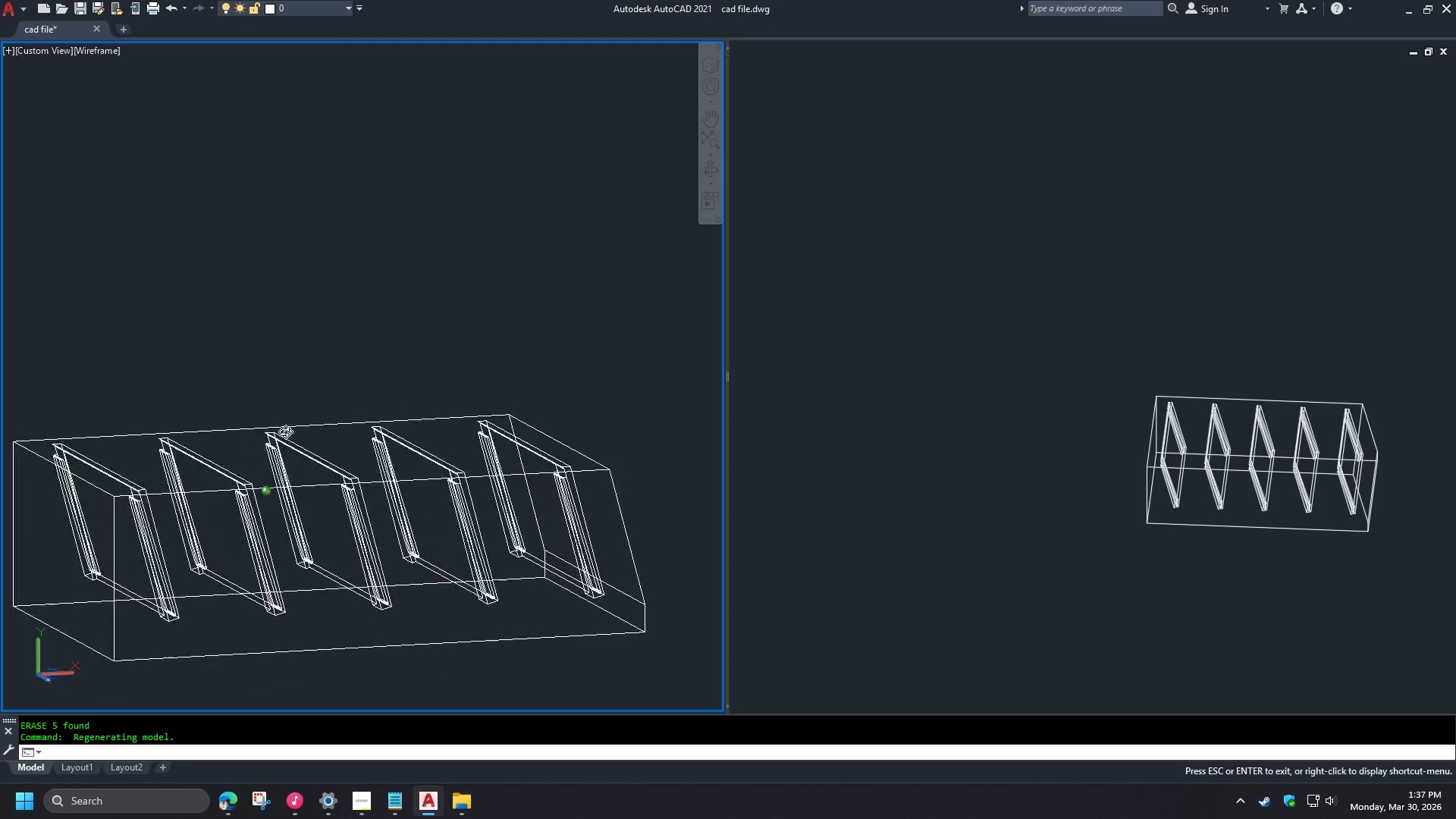 
hold_key(key=ShiftLeft, duration=1.26)
 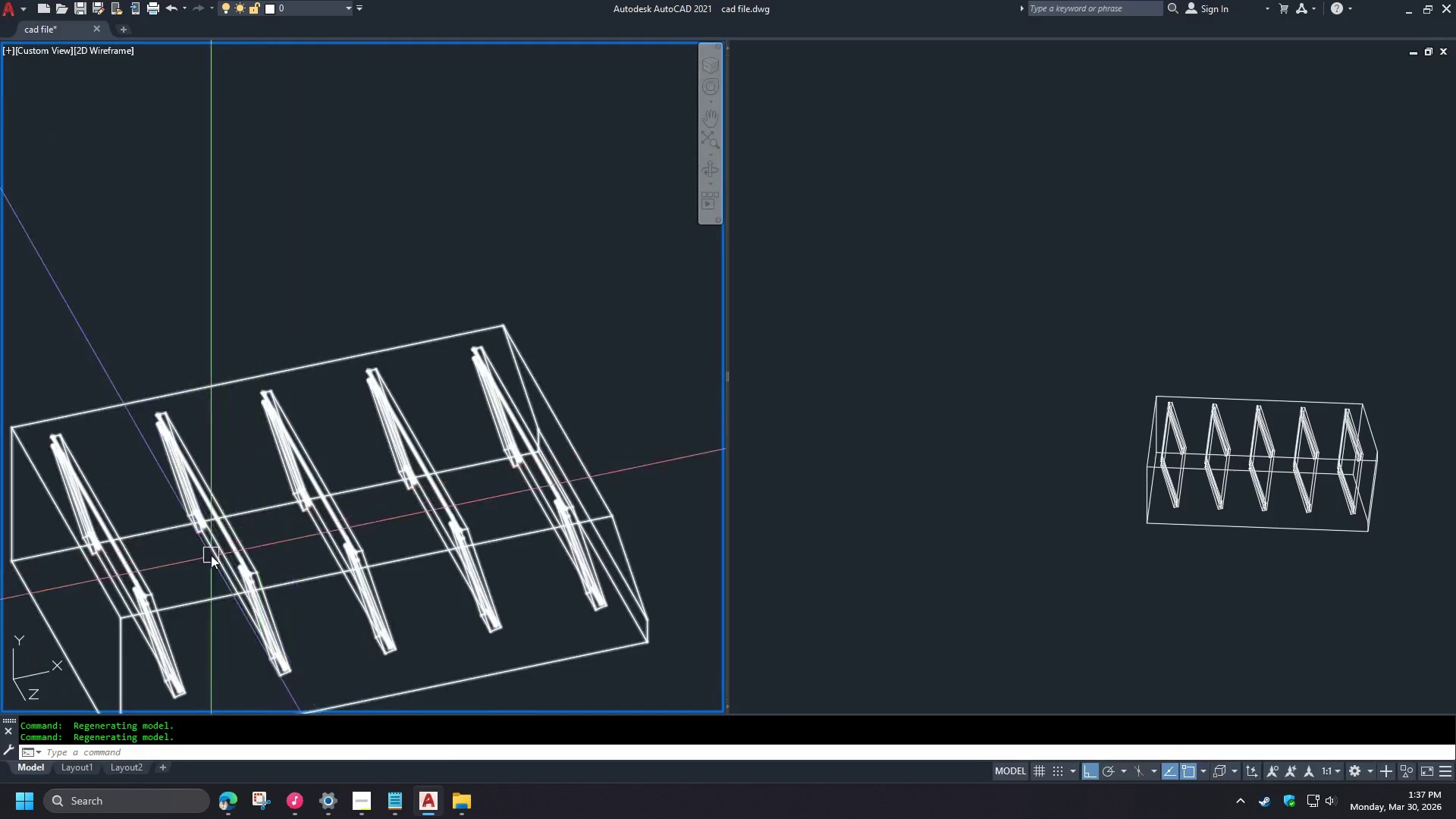 
hold_key(key=ShiftLeft, duration=3.66)
scroll: coordinate [336, 575], scroll_direction: up, amount: 4.0
 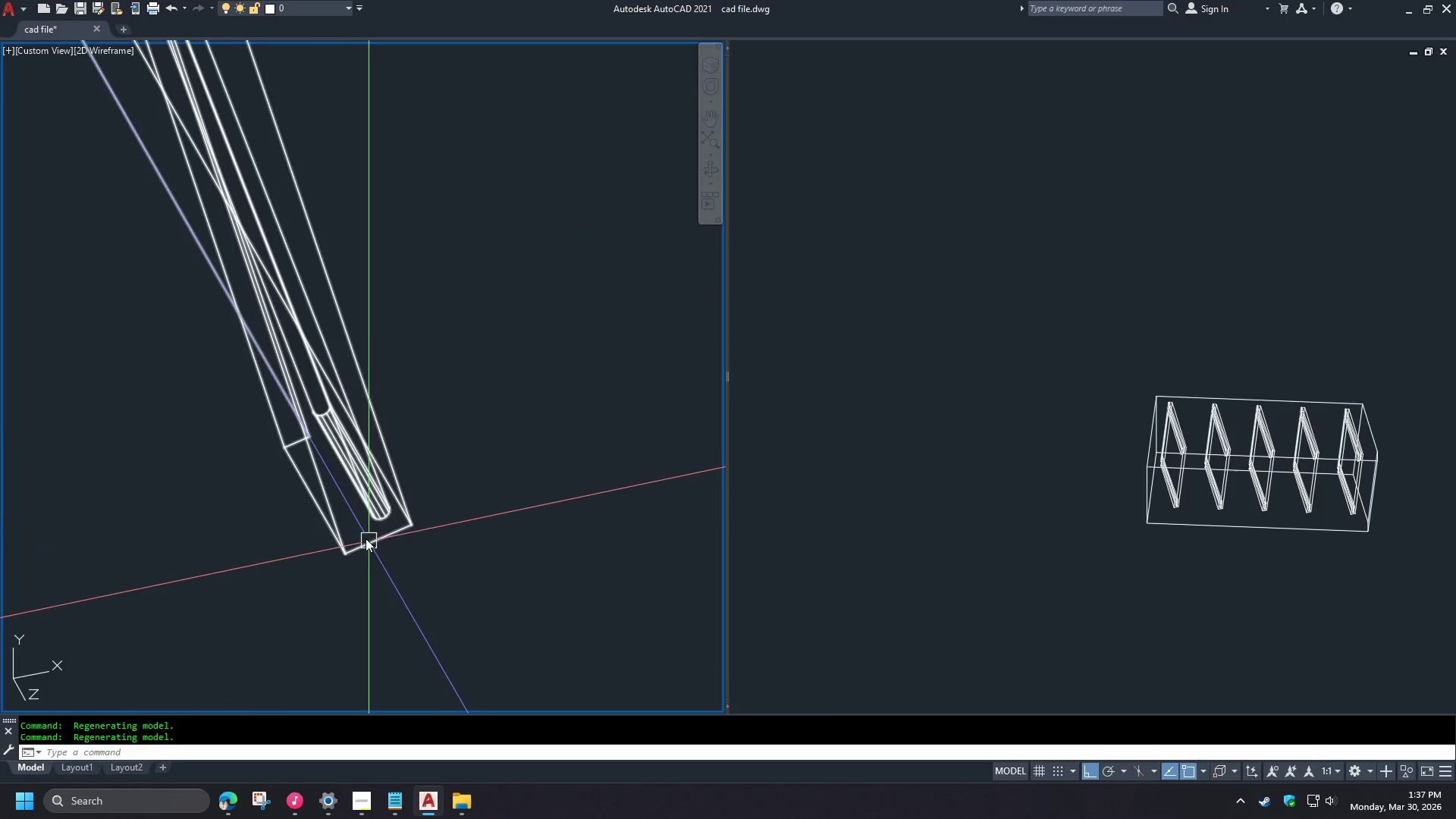 
hold_key(key=ShiftLeft, duration=1.5)
 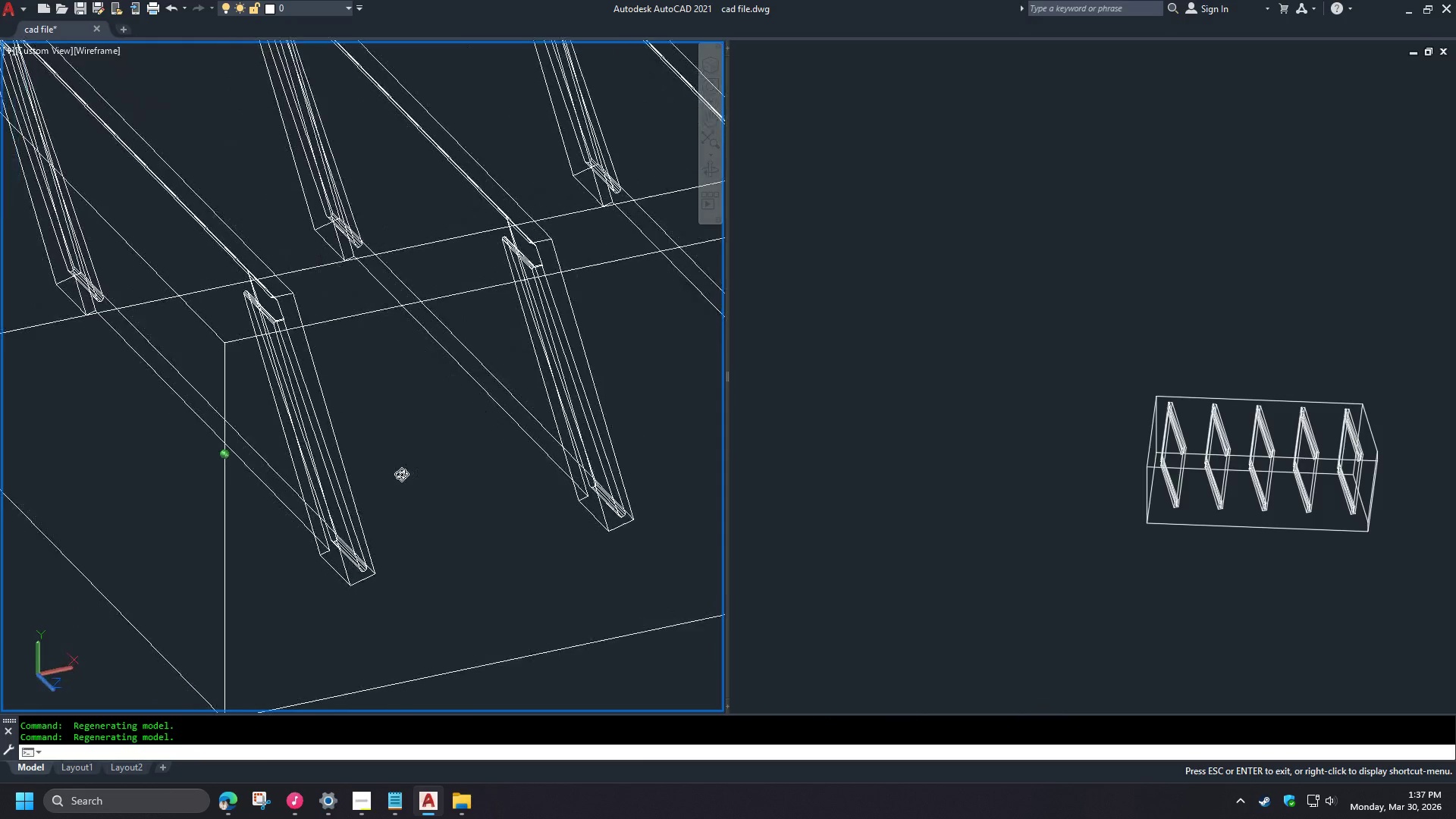 
scroll: coordinate [360, 532], scroll_direction: up, amount: 1.0
 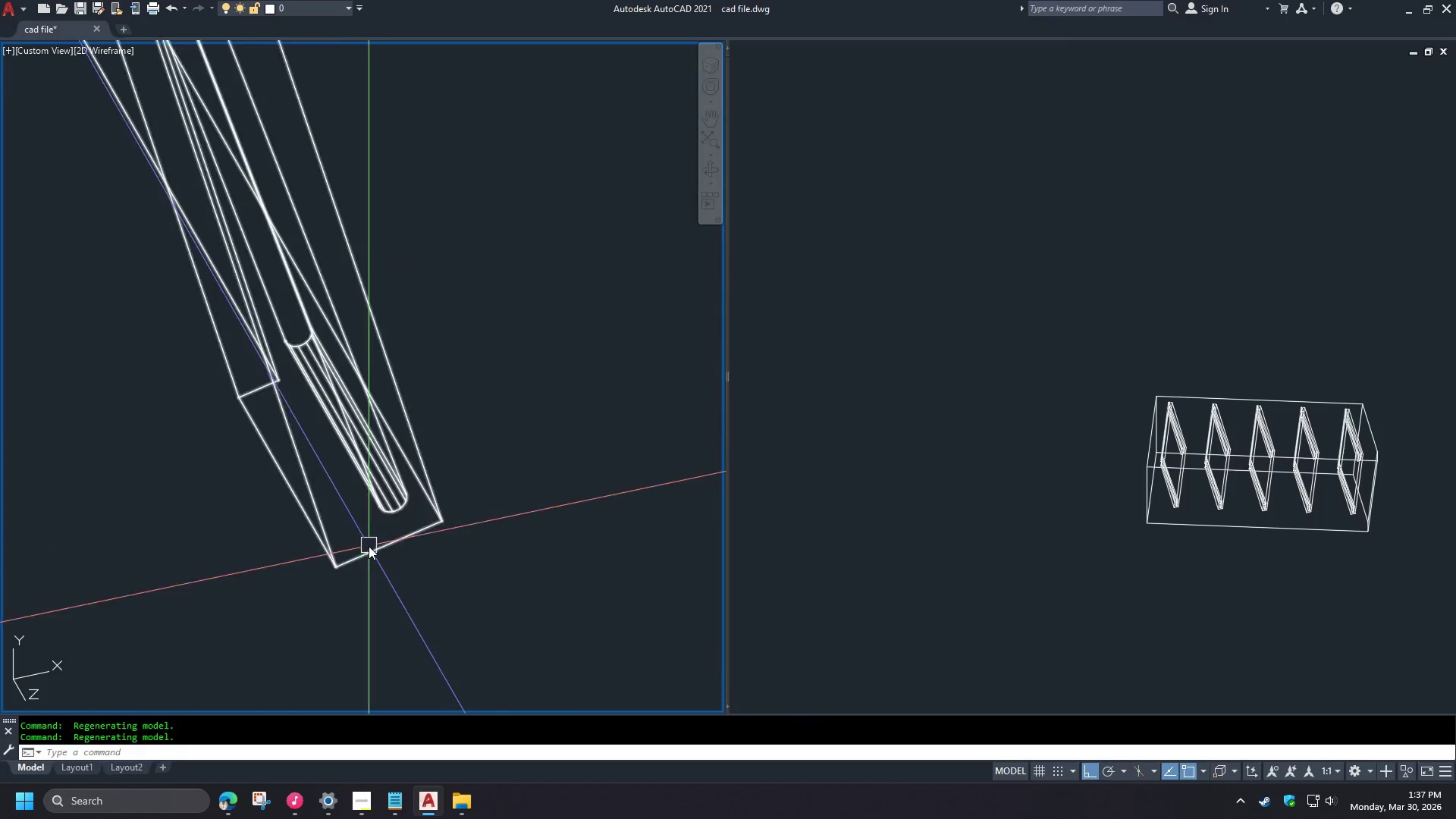 
scroll: coordinate [372, 554], scroll_direction: down, amount: 3.0
 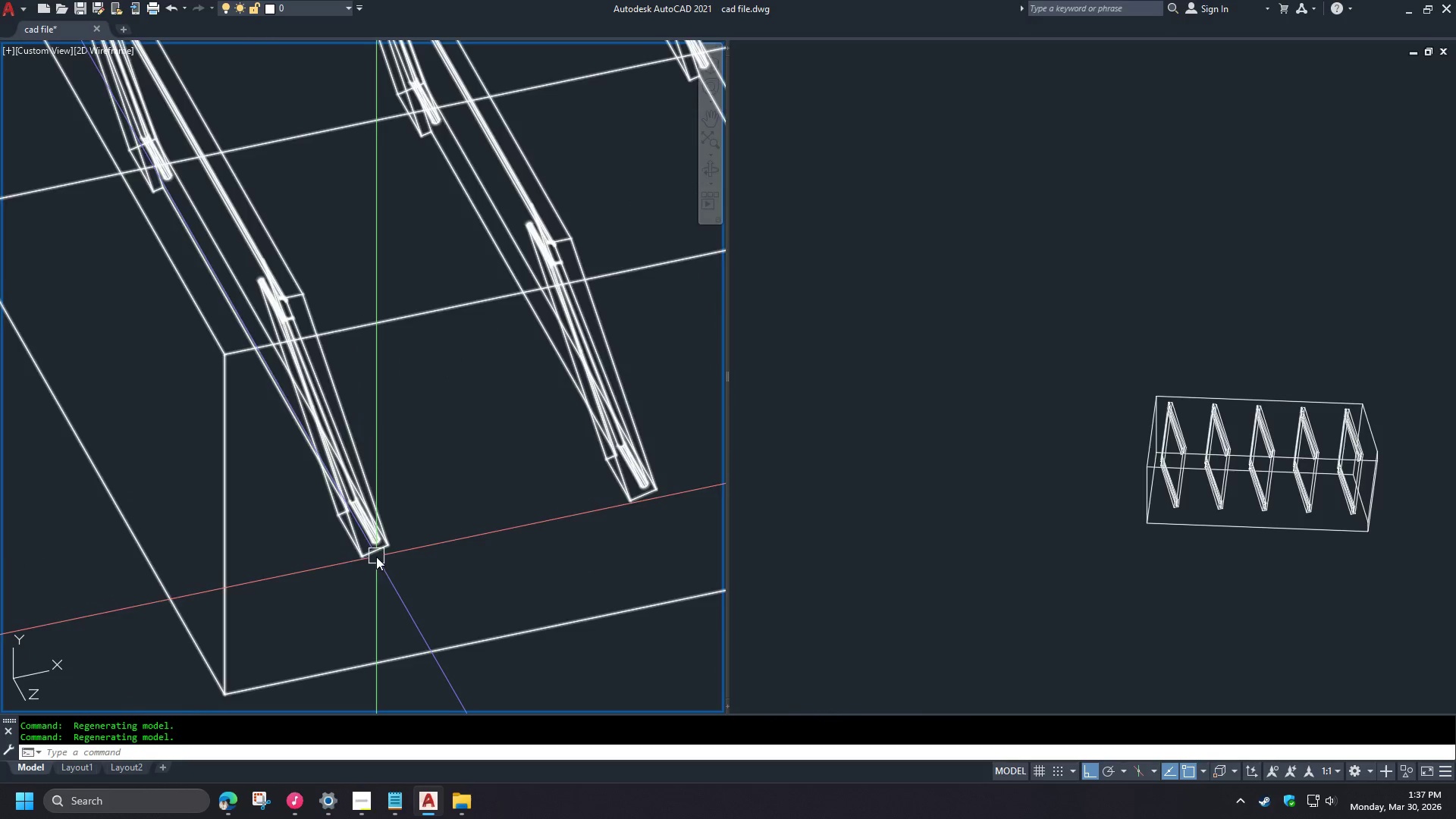 
hold_key(key=ShiftLeft, duration=1.5)
 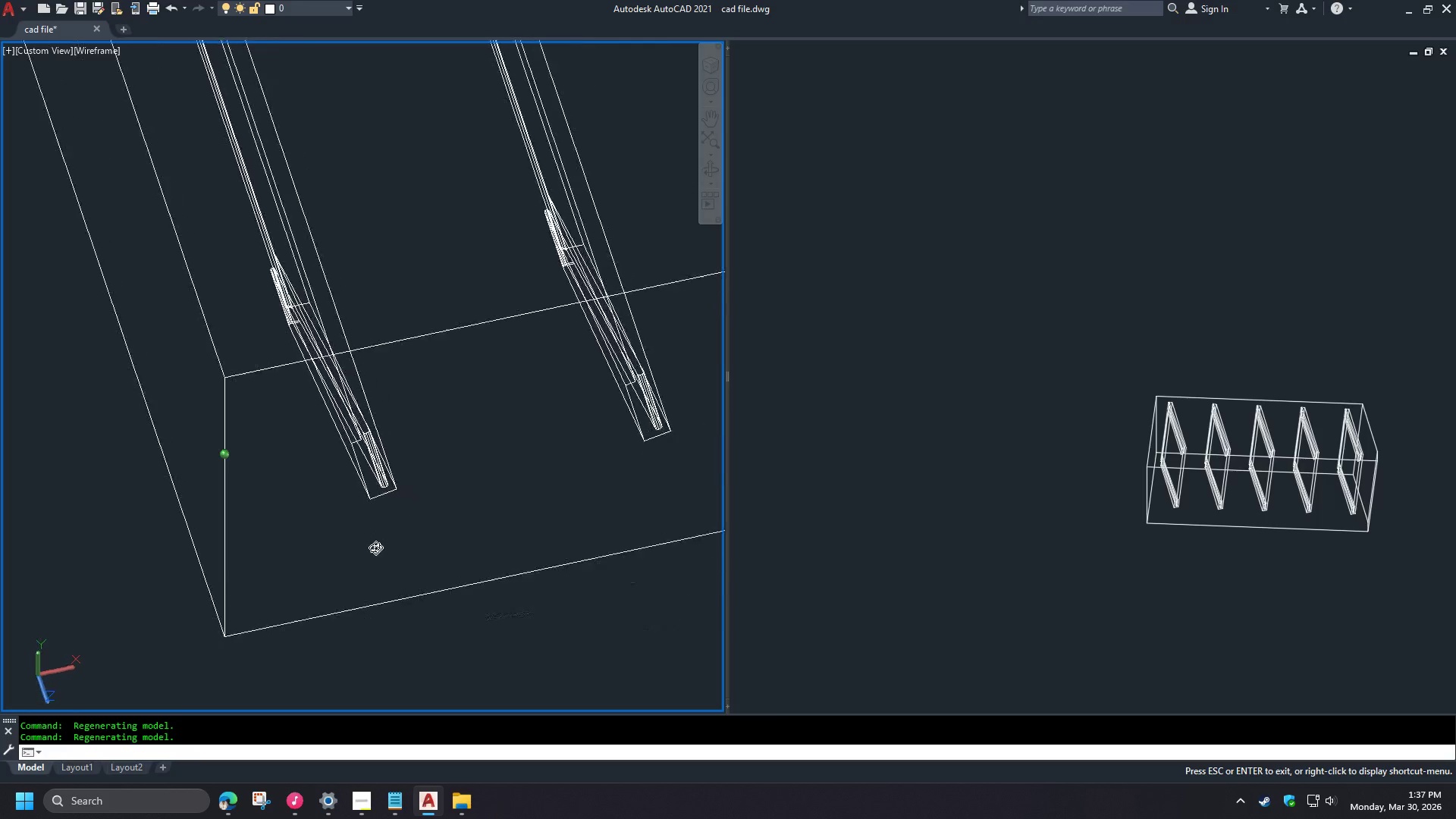 
hold_key(key=ShiftLeft, duration=1.51)
 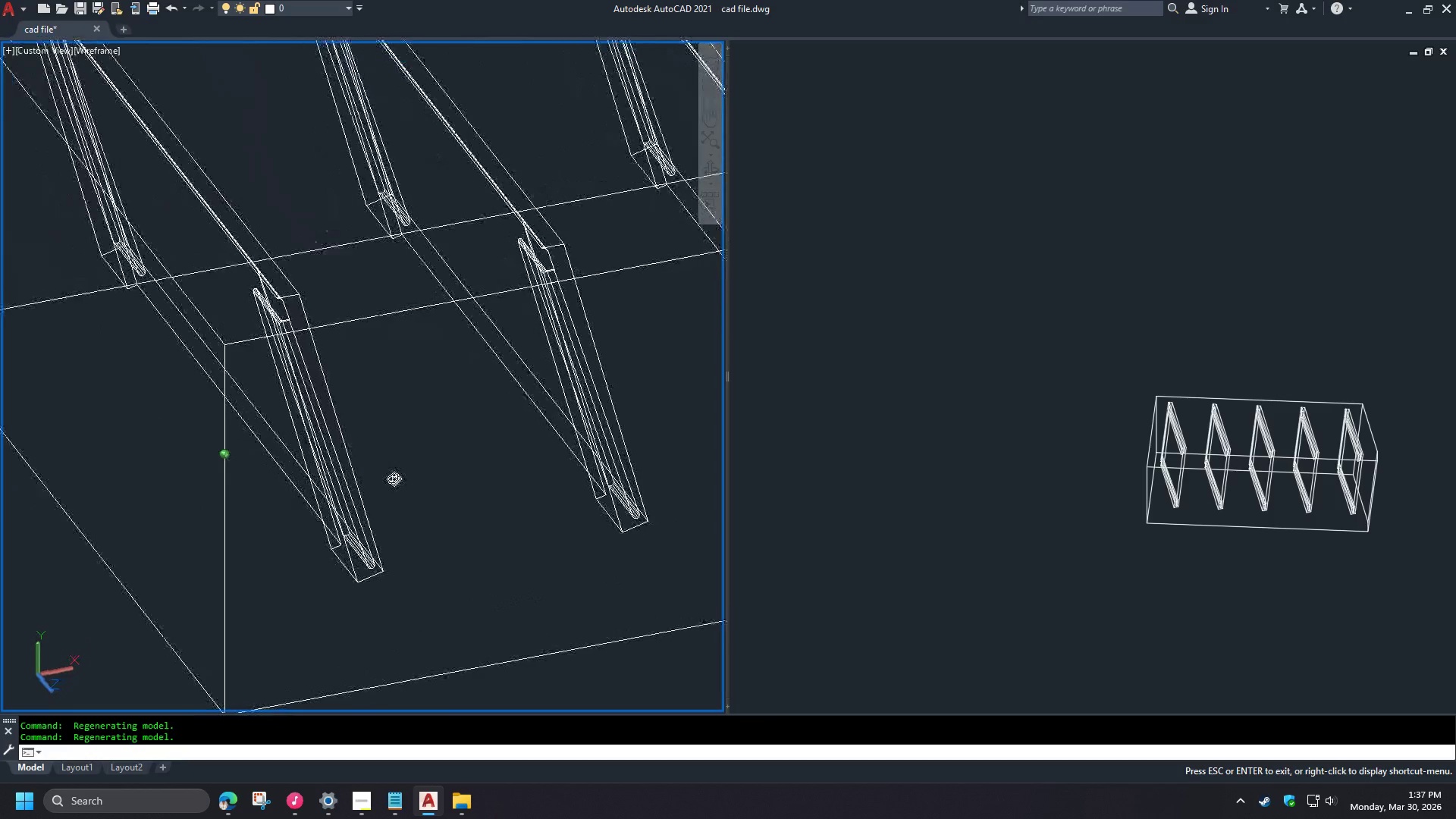 
hold_key(key=ShiftLeft, duration=1.52)
 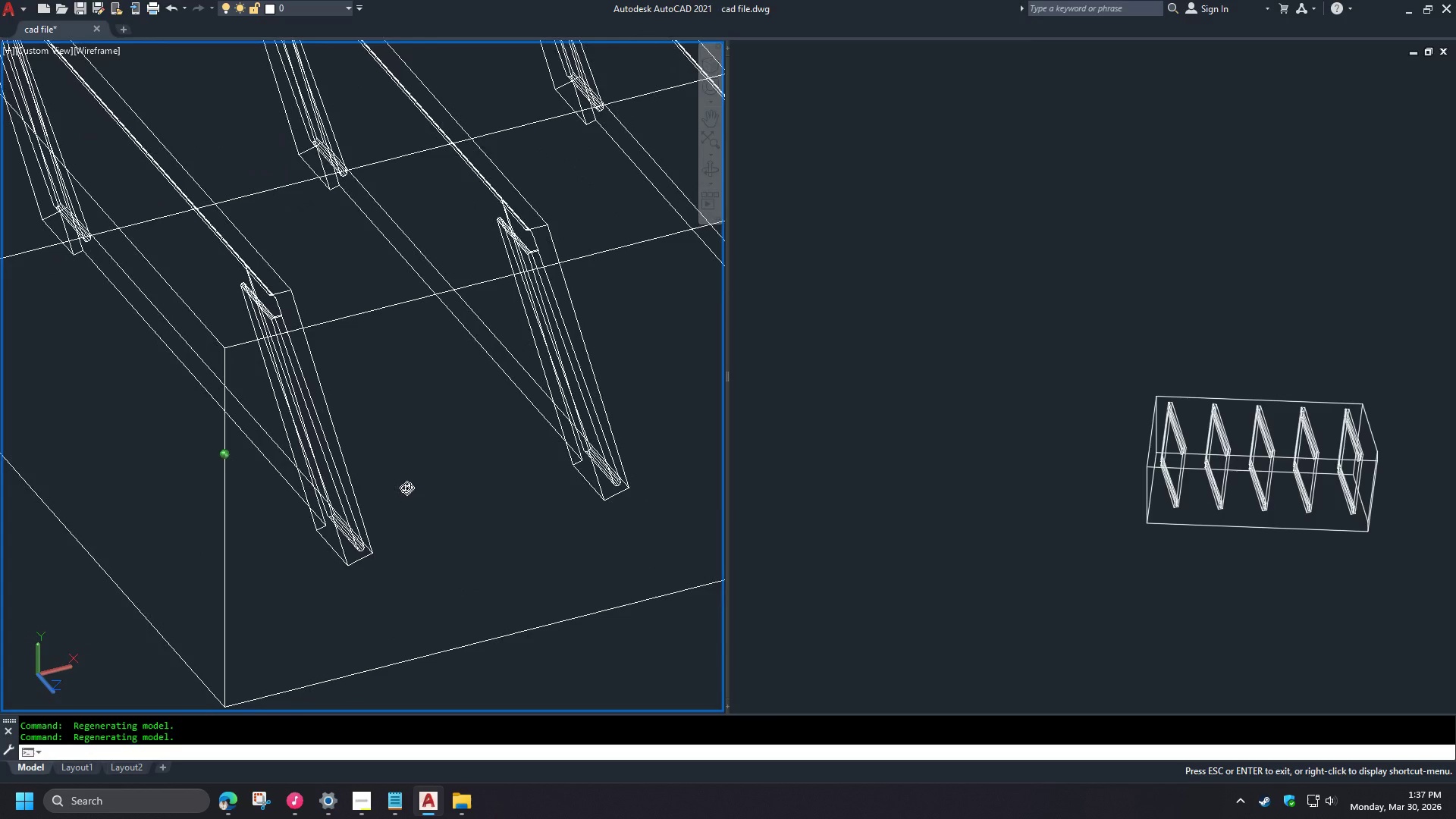 
hold_key(key=ShiftLeft, duration=1.05)
 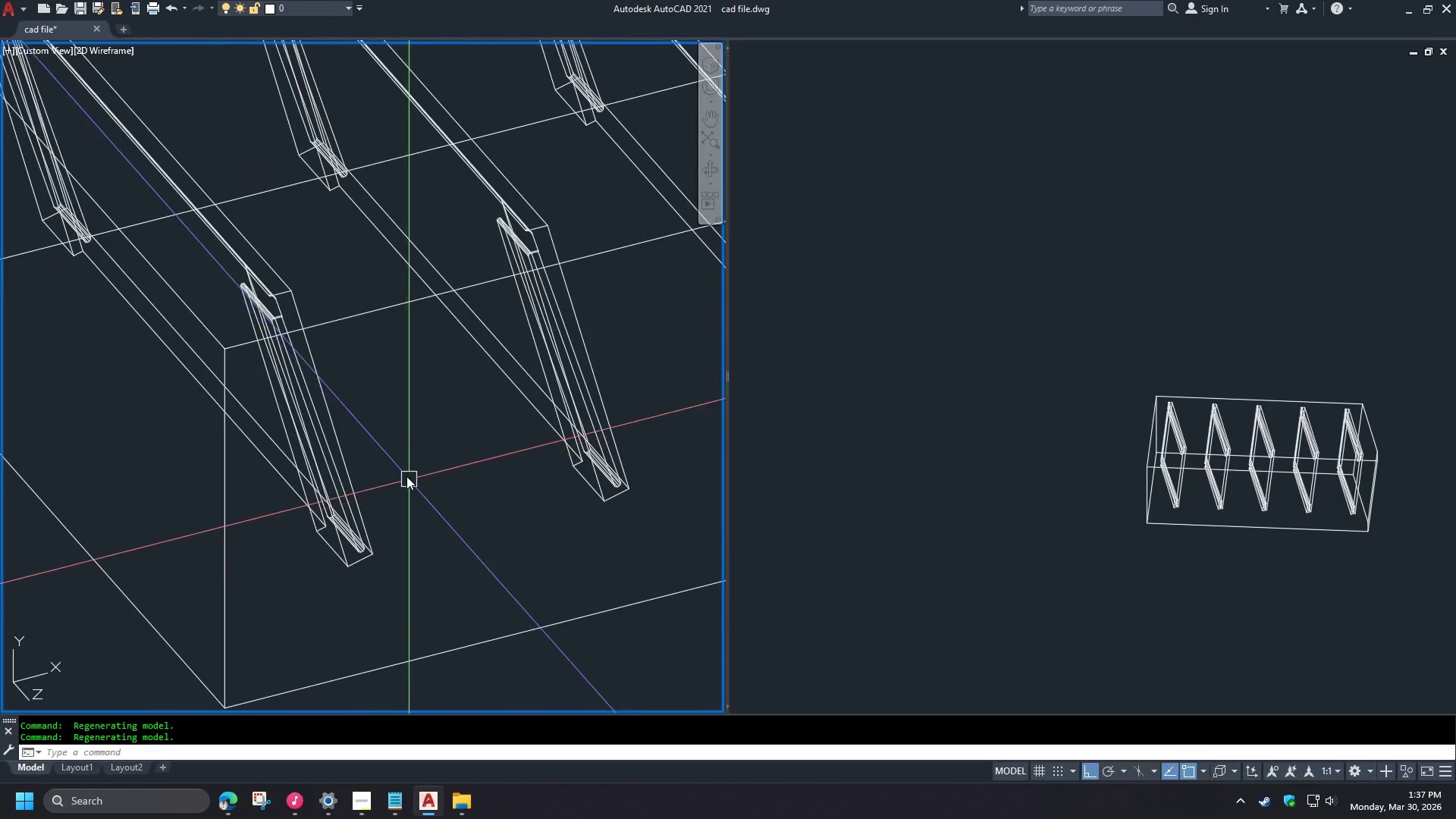 
hold_key(key=ShiftLeft, duration=1.5)
 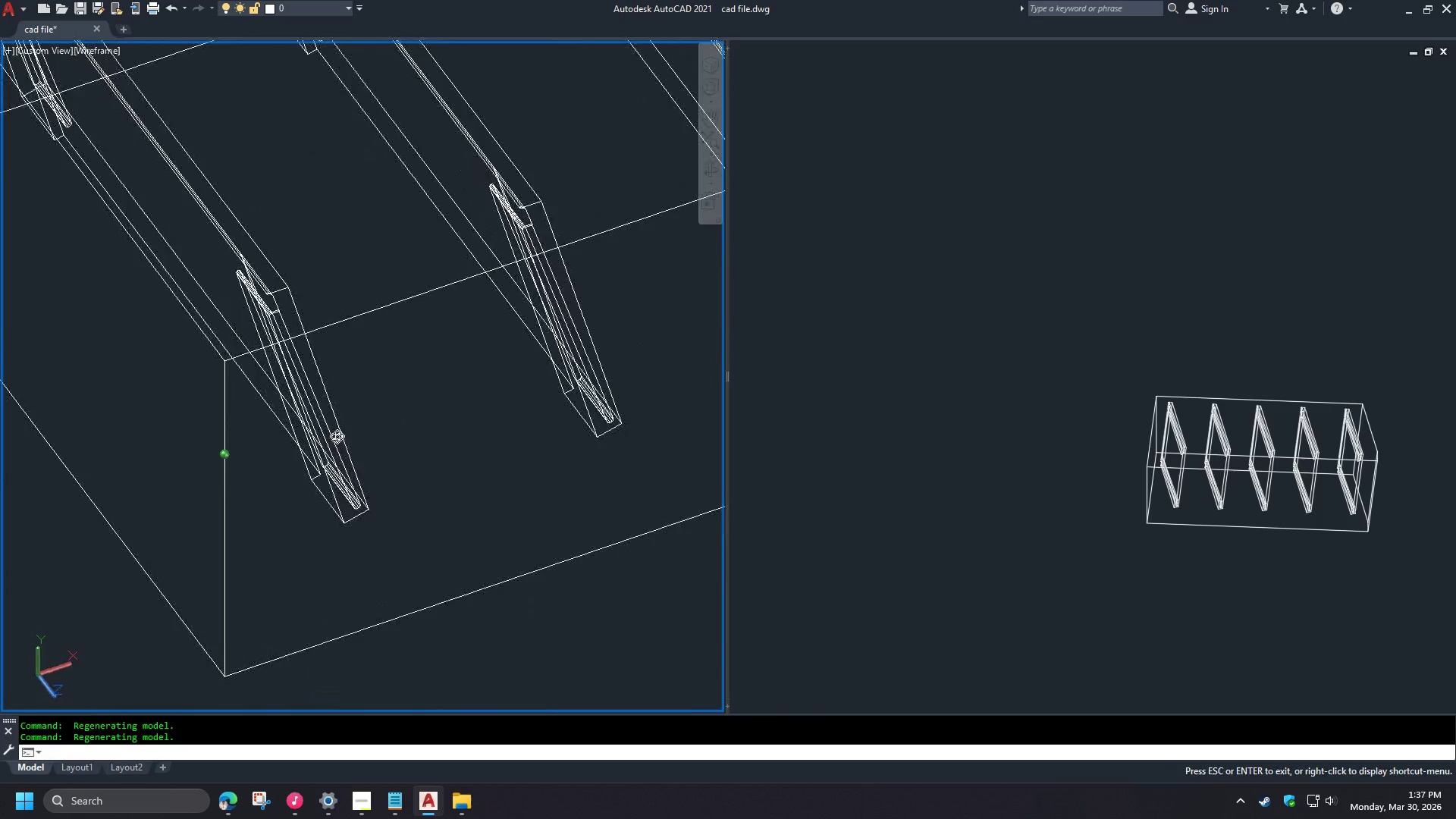 
key(Shift+ShiftLeft)
 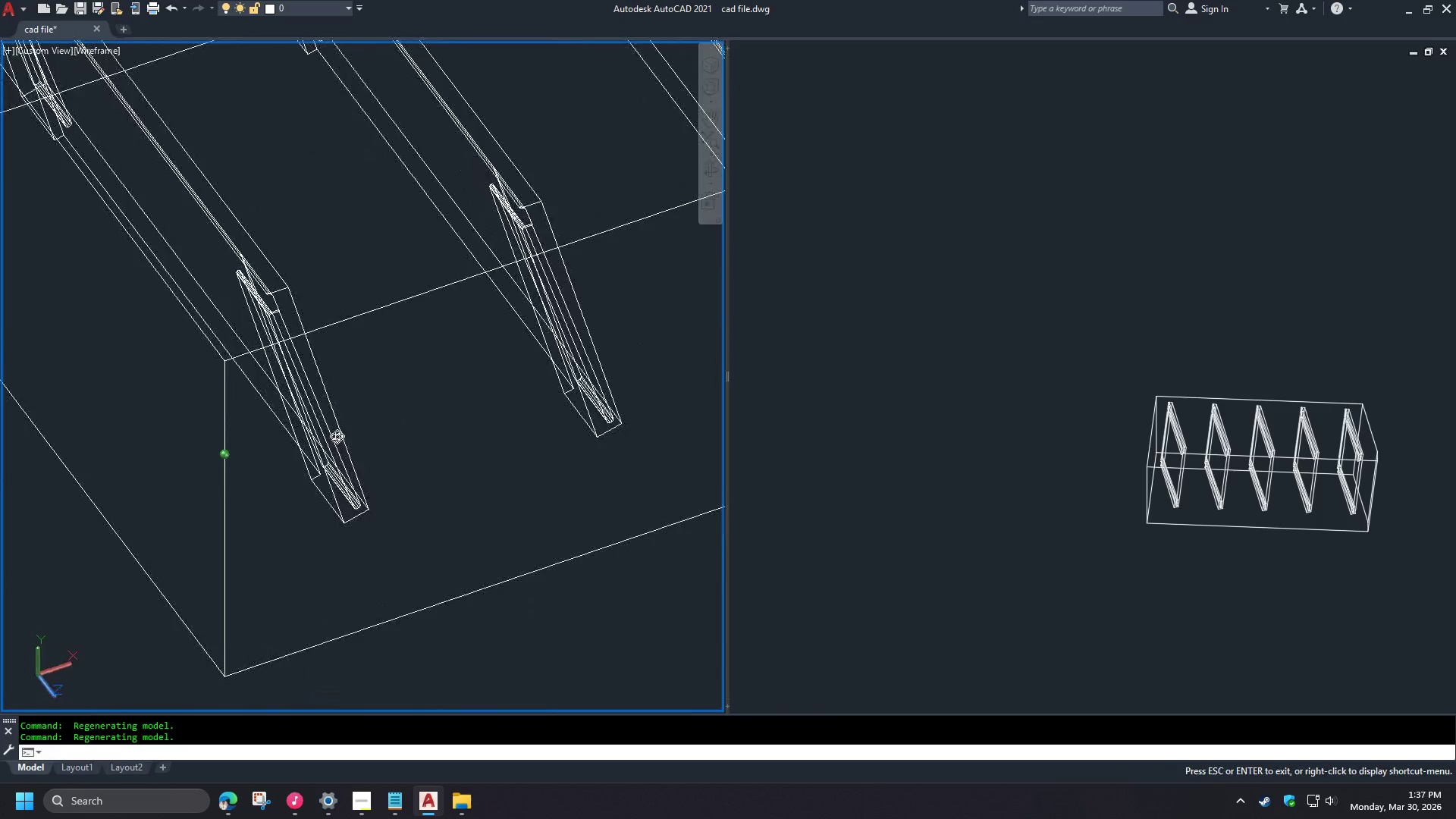 
key(Shift+ShiftLeft)
 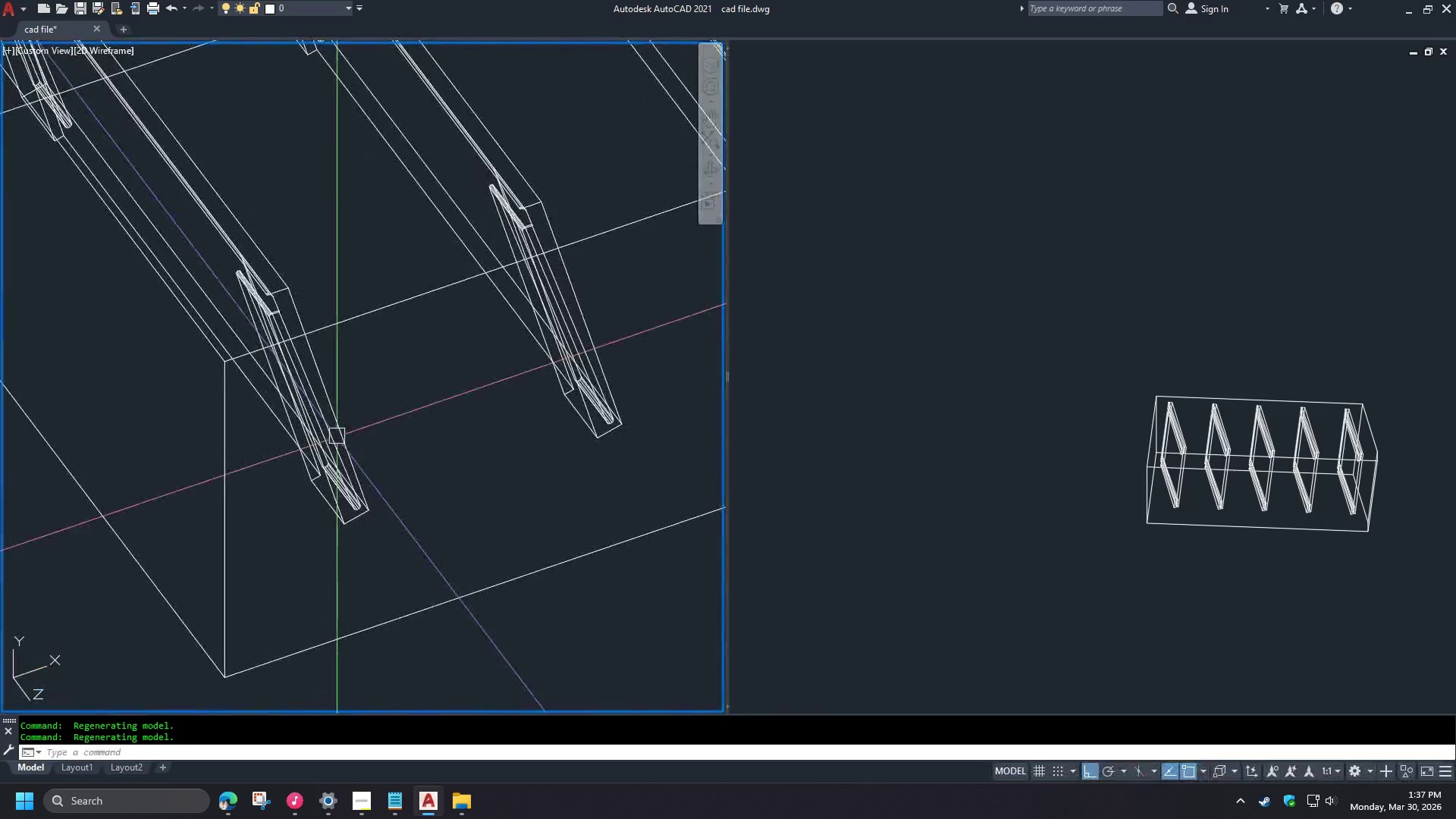 
key(Shift+ShiftLeft)
 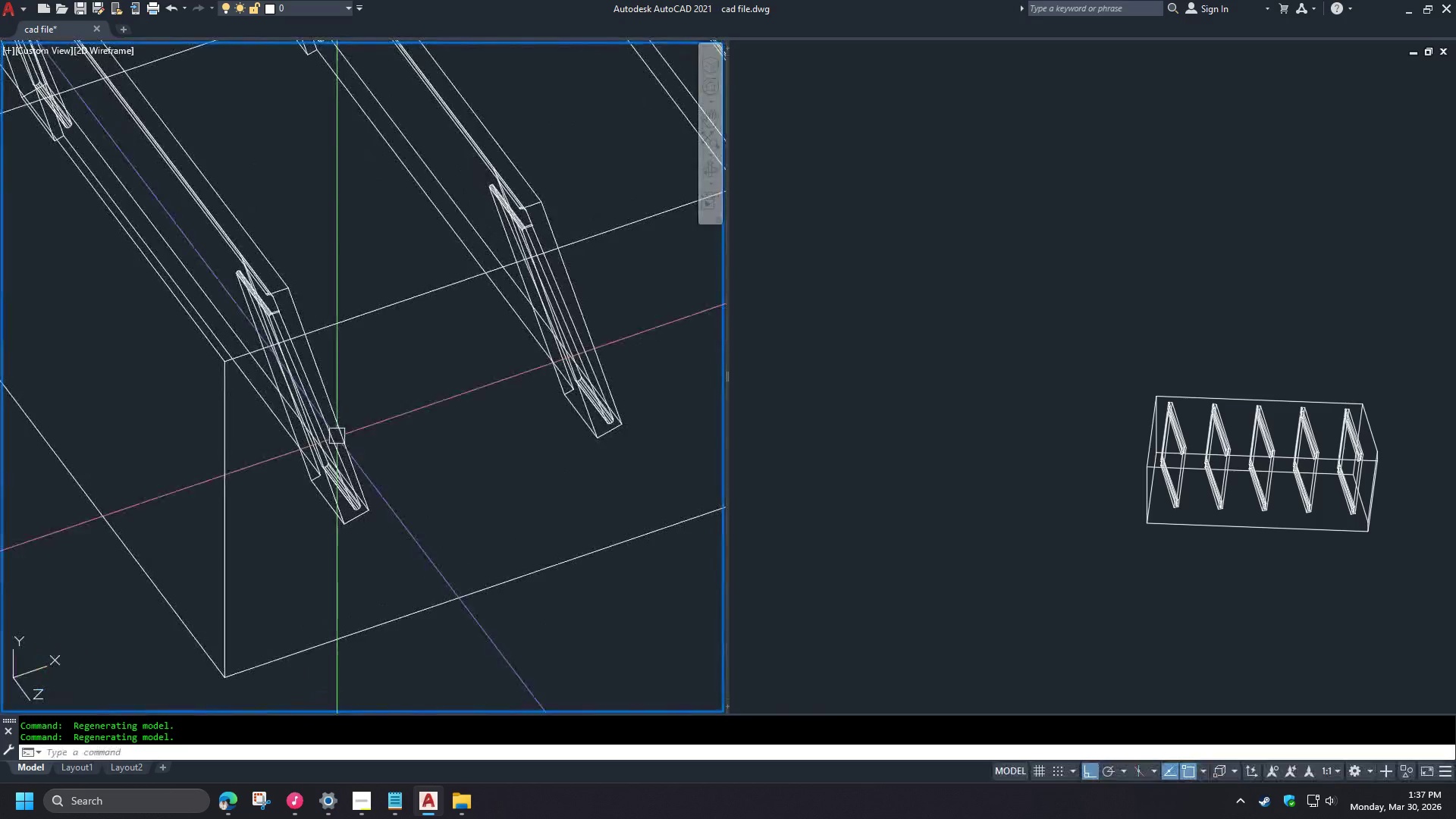 
key(Shift+ShiftLeft)
 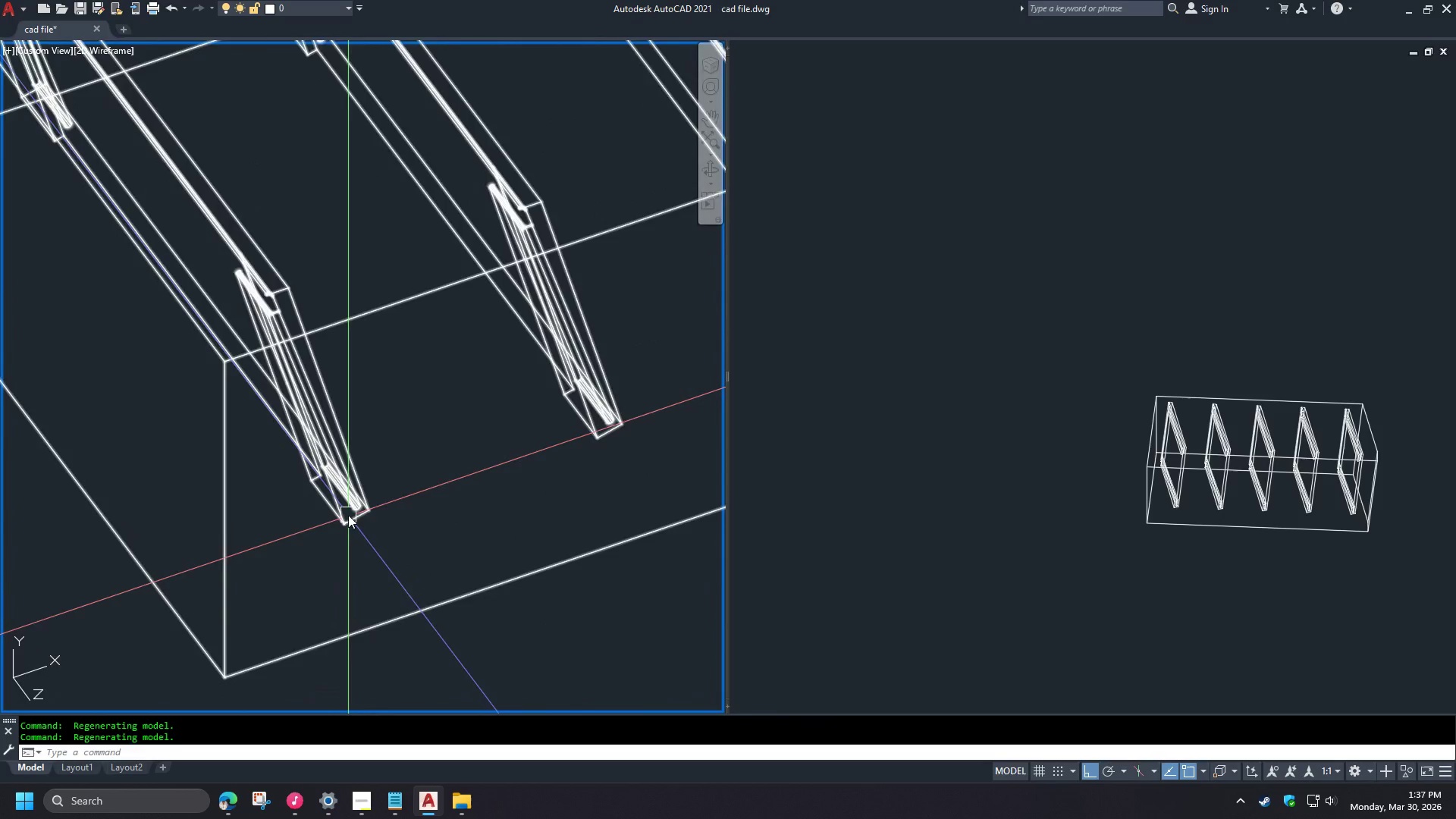 
scroll: coordinate [346, 517], scroll_direction: up, amount: 4.0
 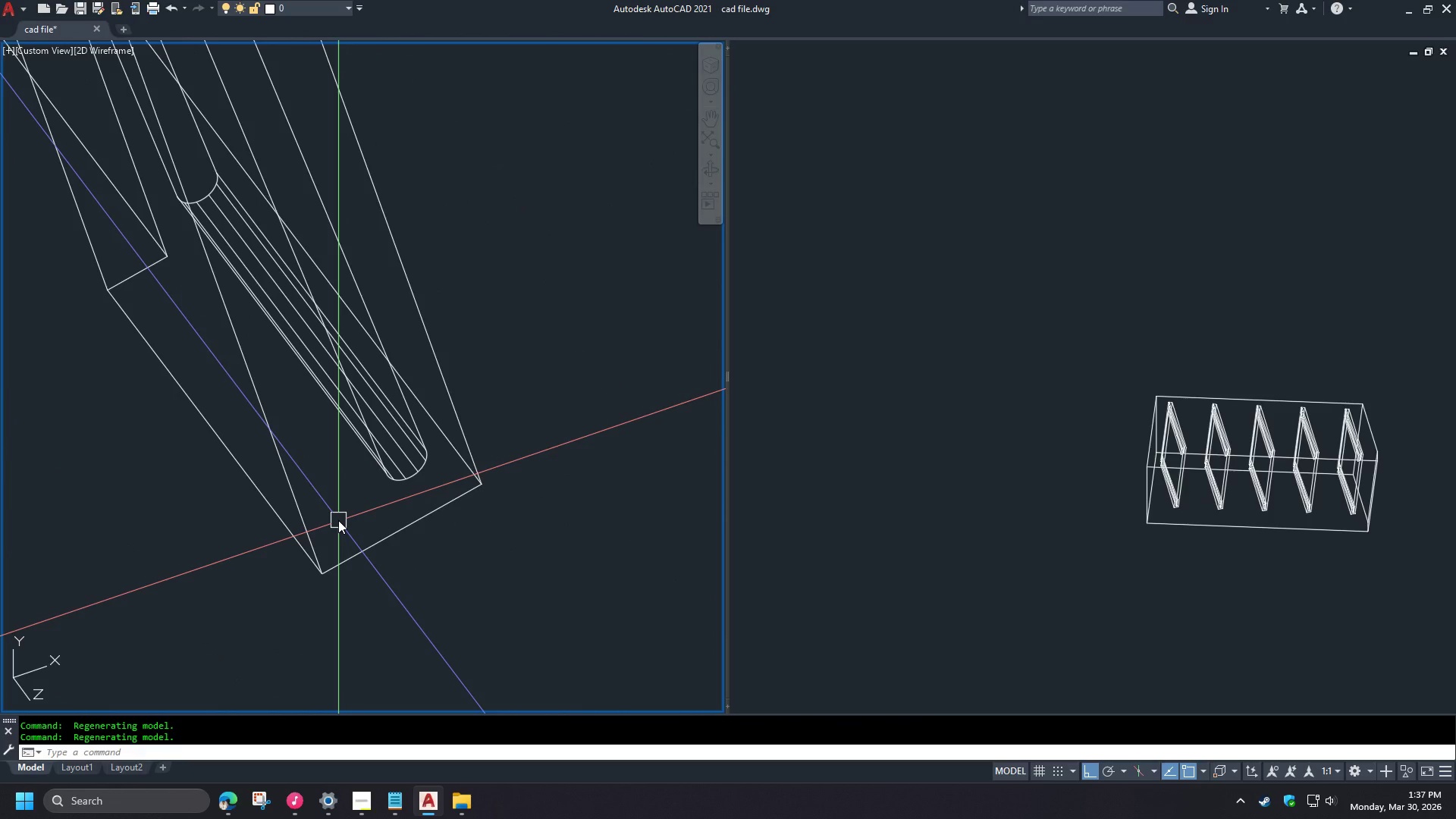 
key(U)
 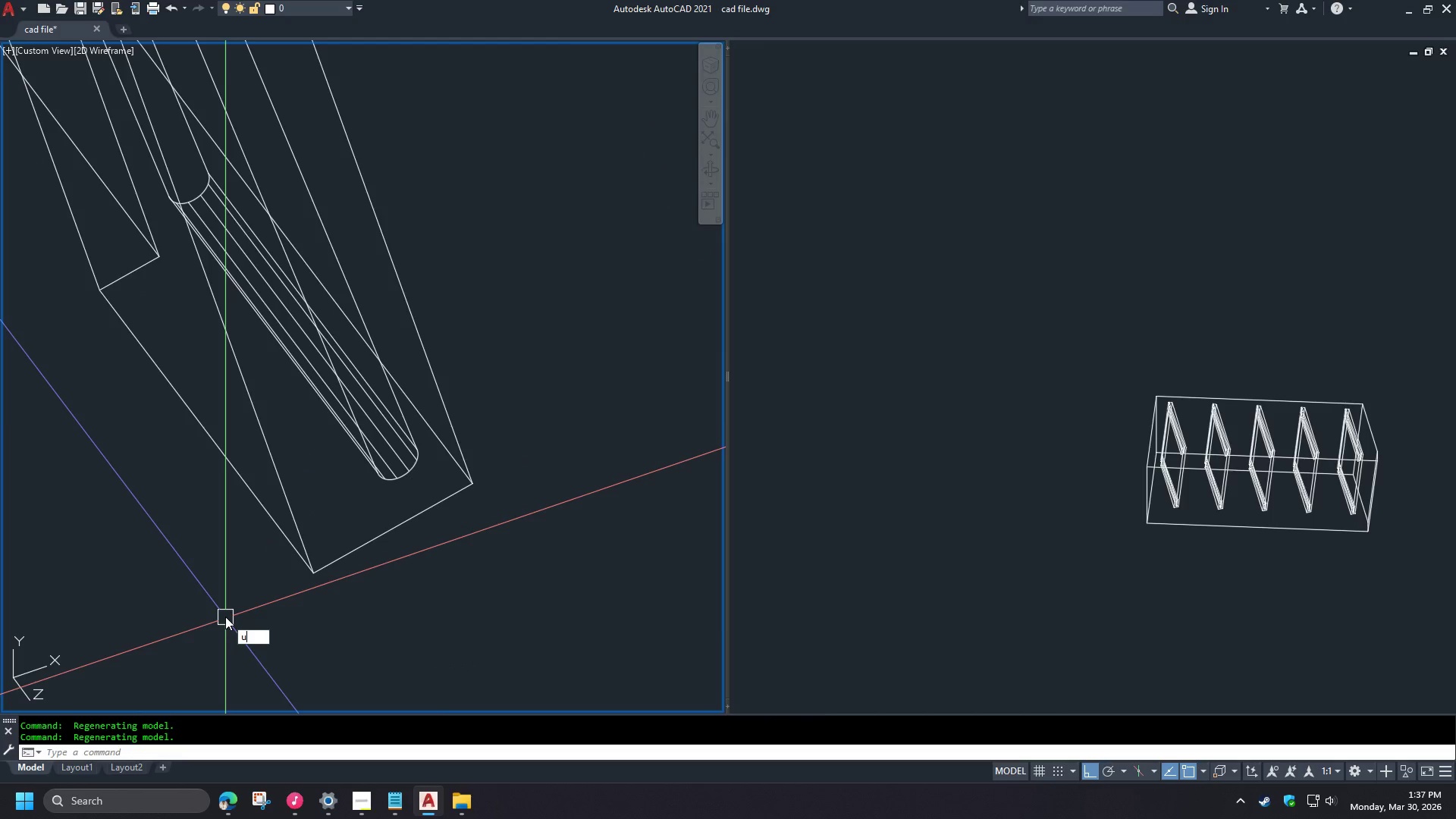 
scroll: coordinate [338, 520], scroll_direction: none, amount: 0.0
 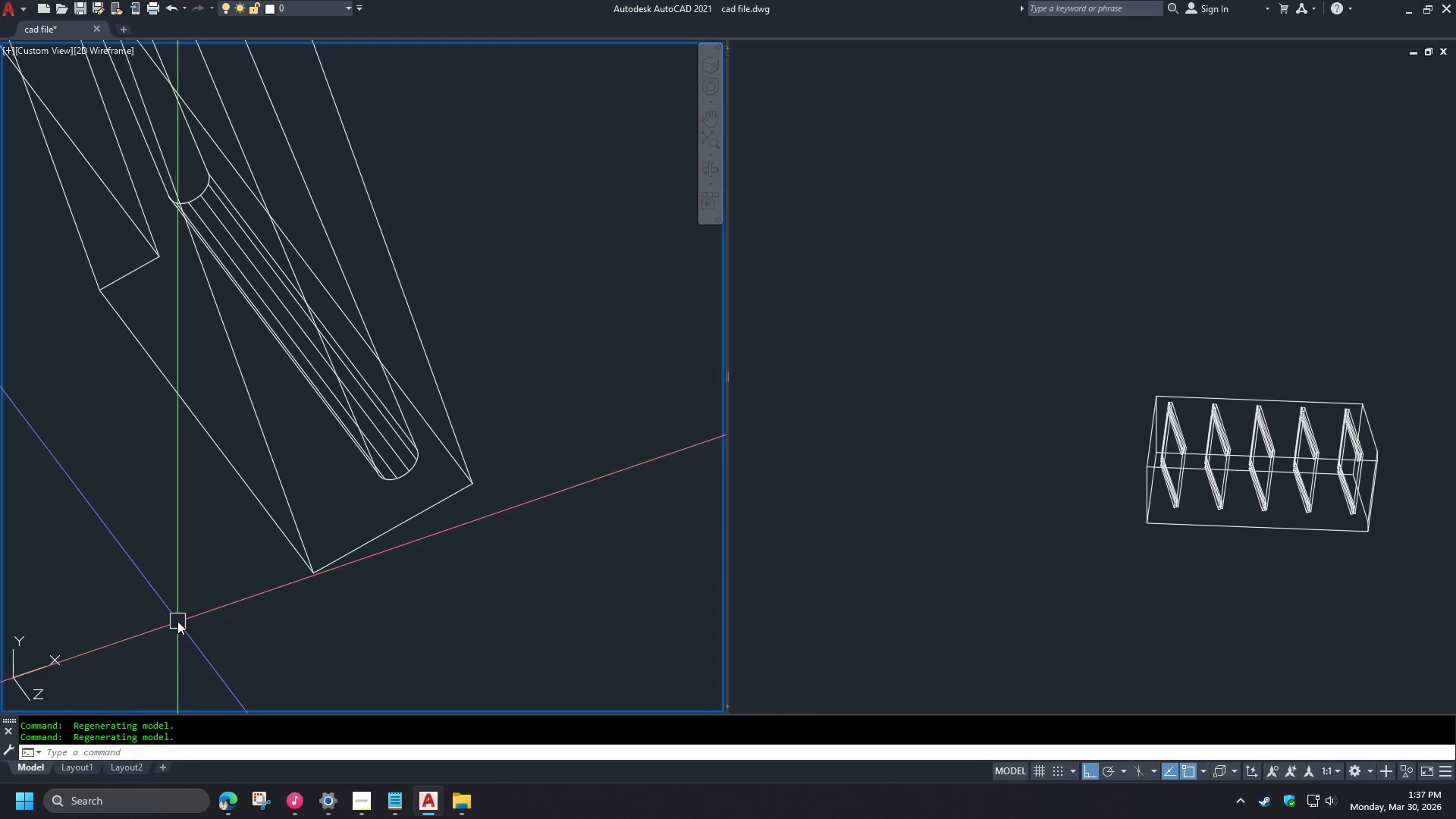 
type(cx)
 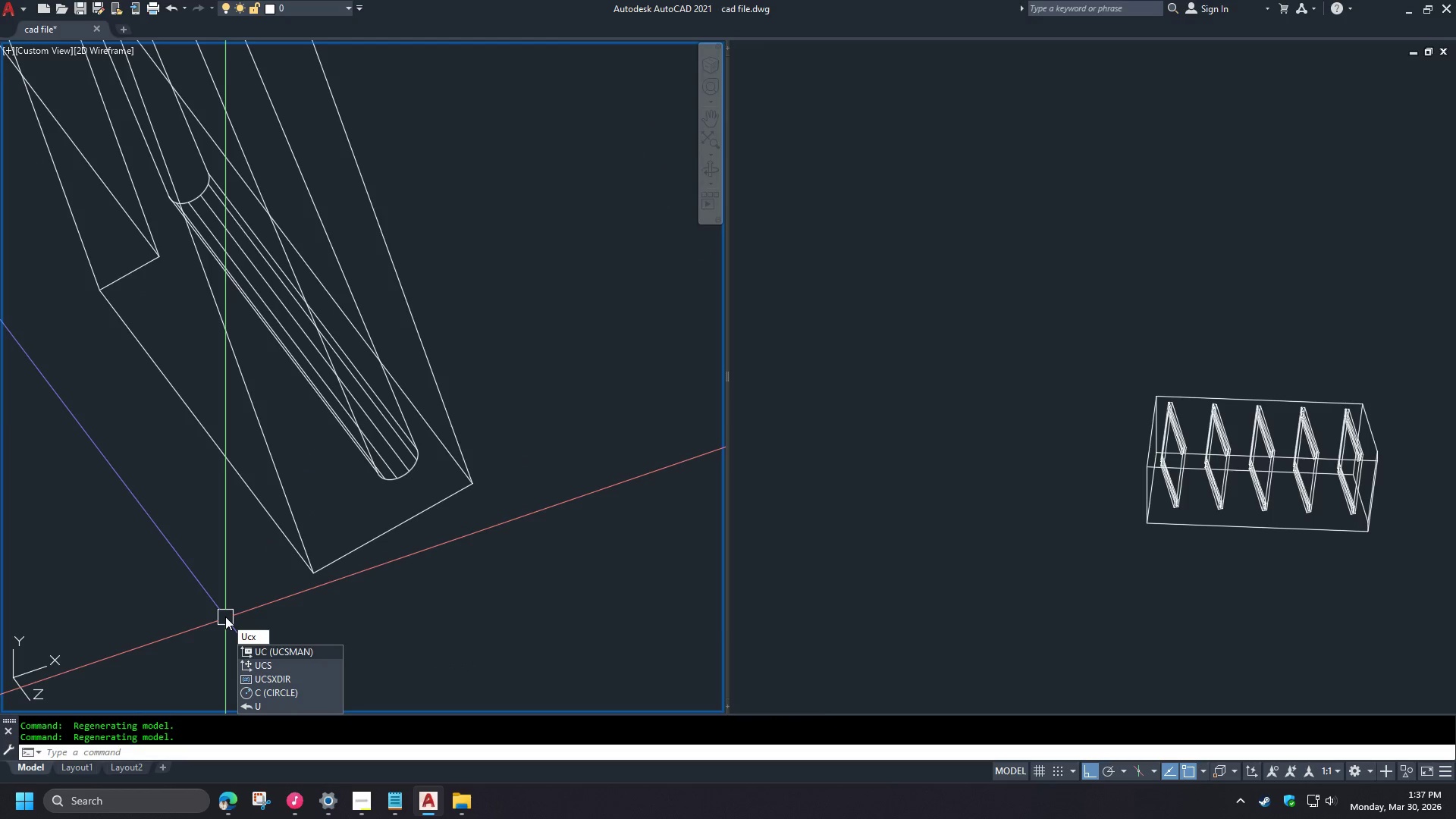 
key(Escape)
type(ucs end )
 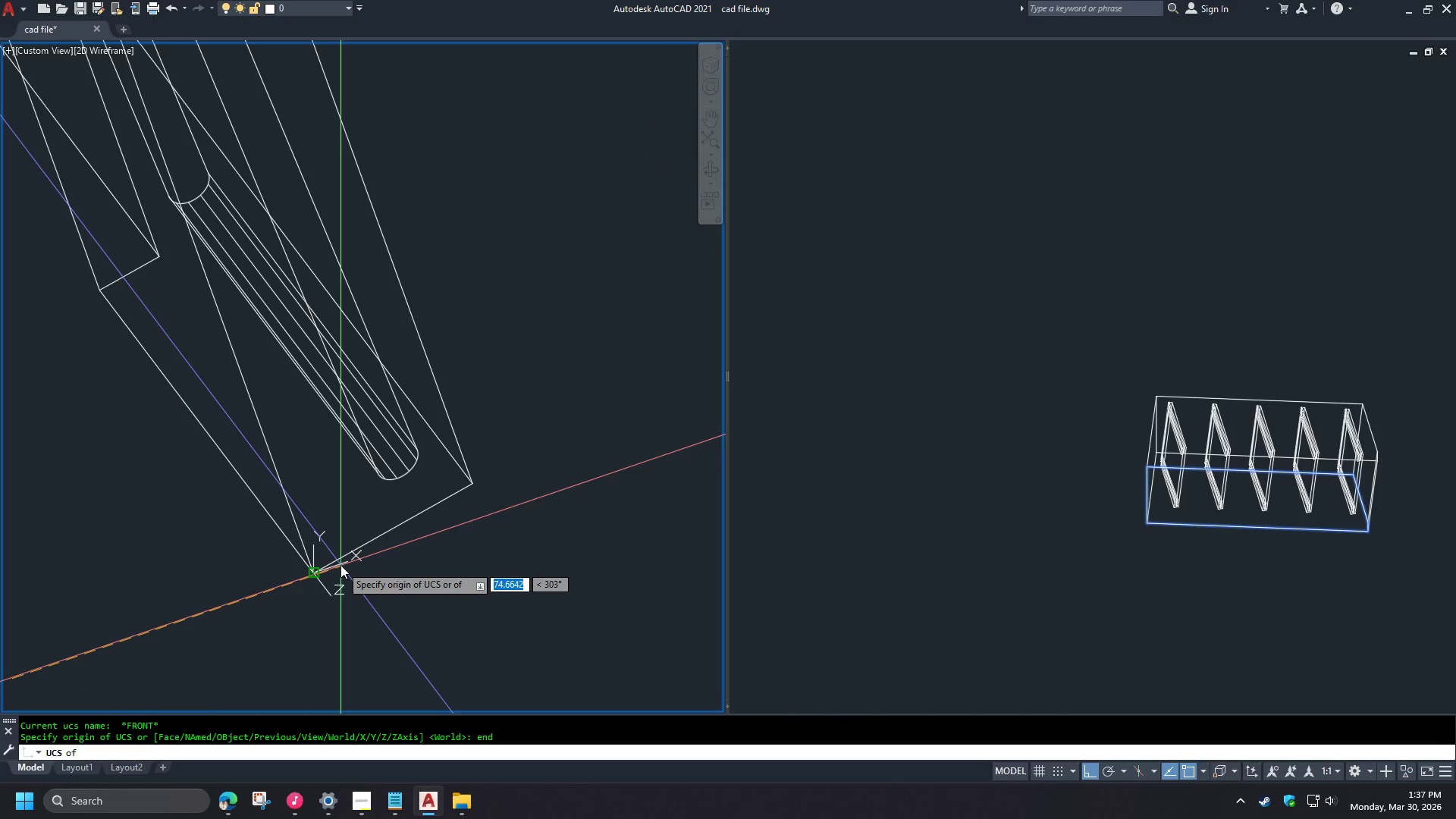 
left_click([340, 565])
 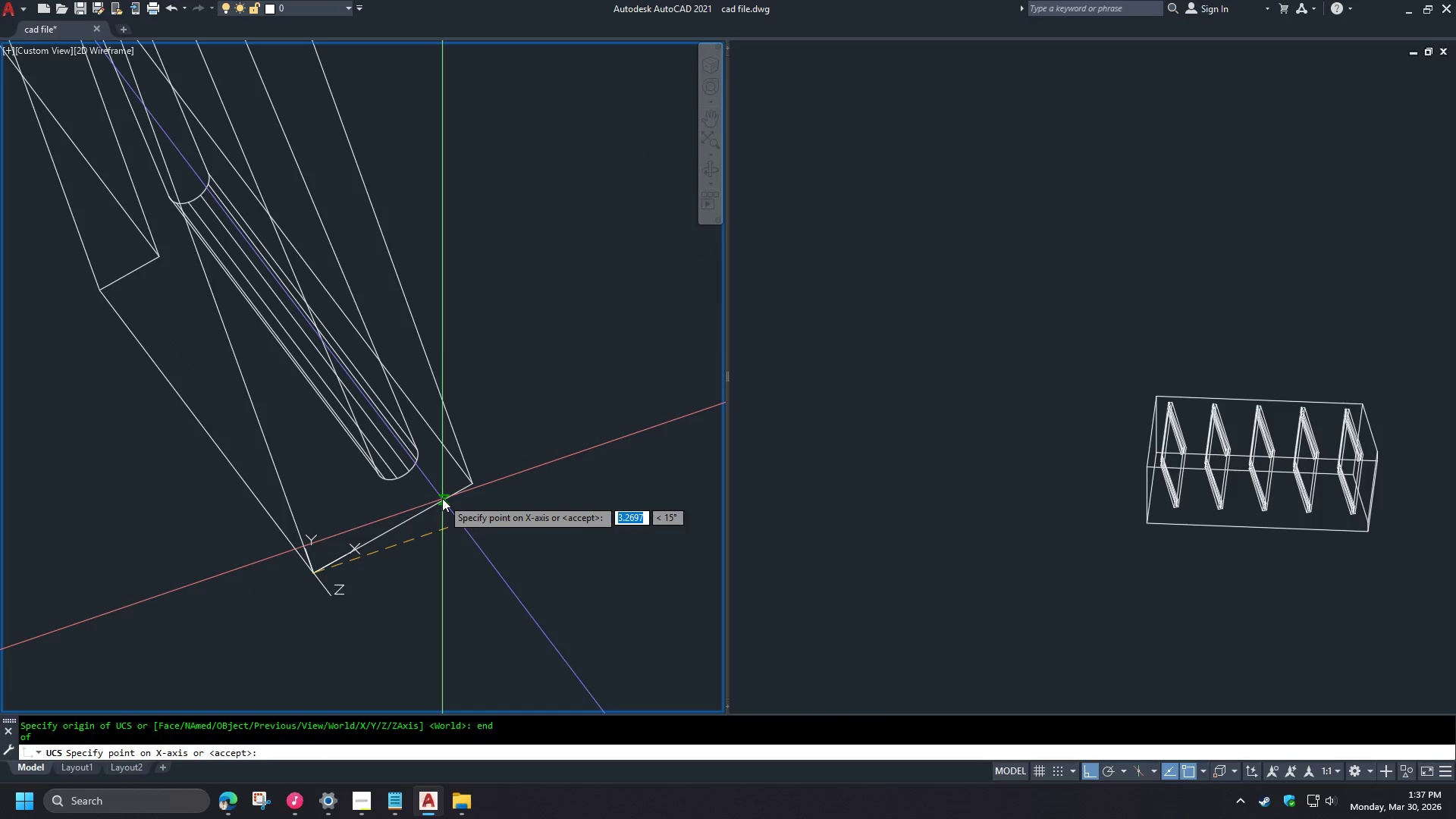 
type(end )
 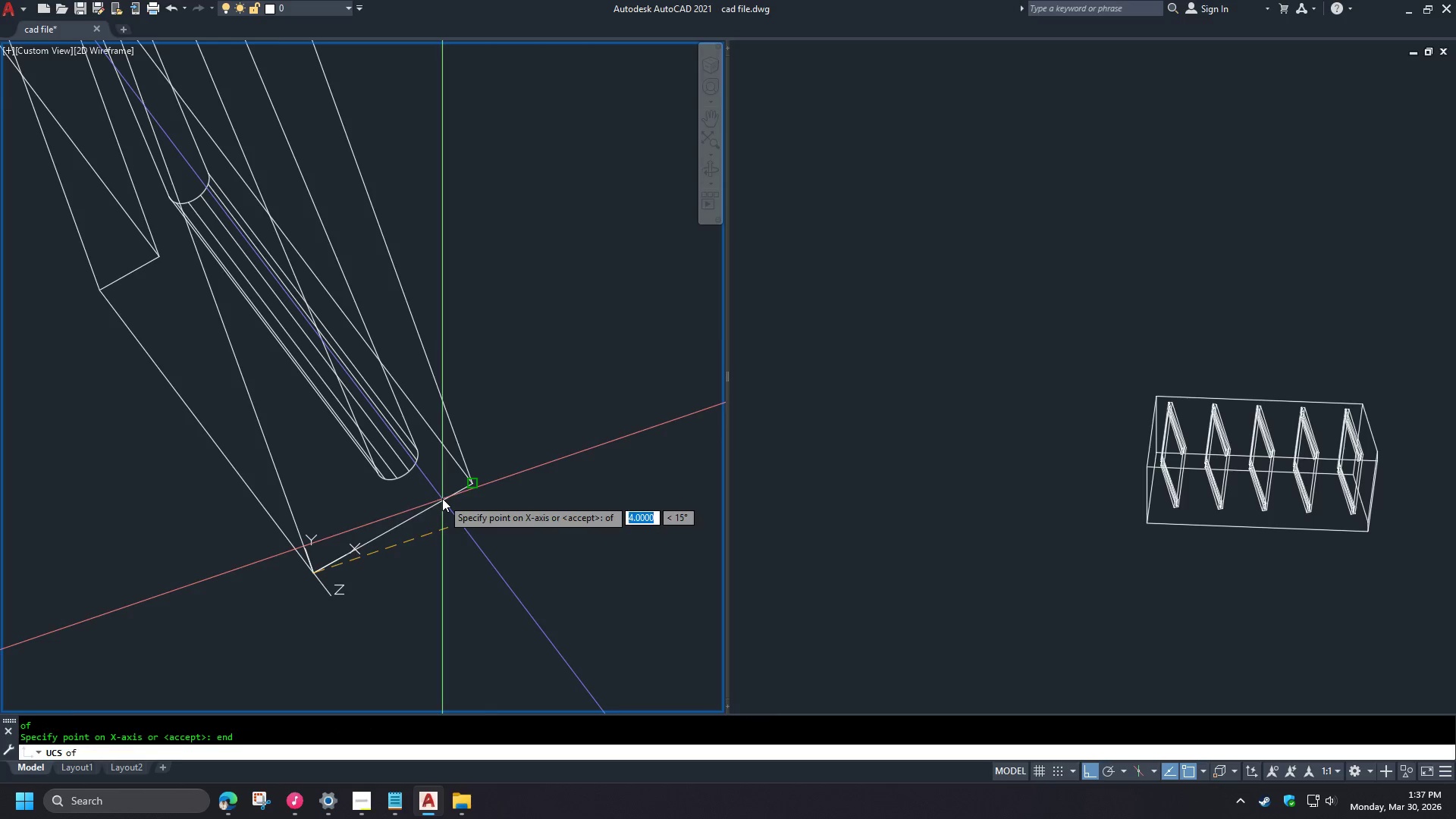 
left_click([442, 498])
 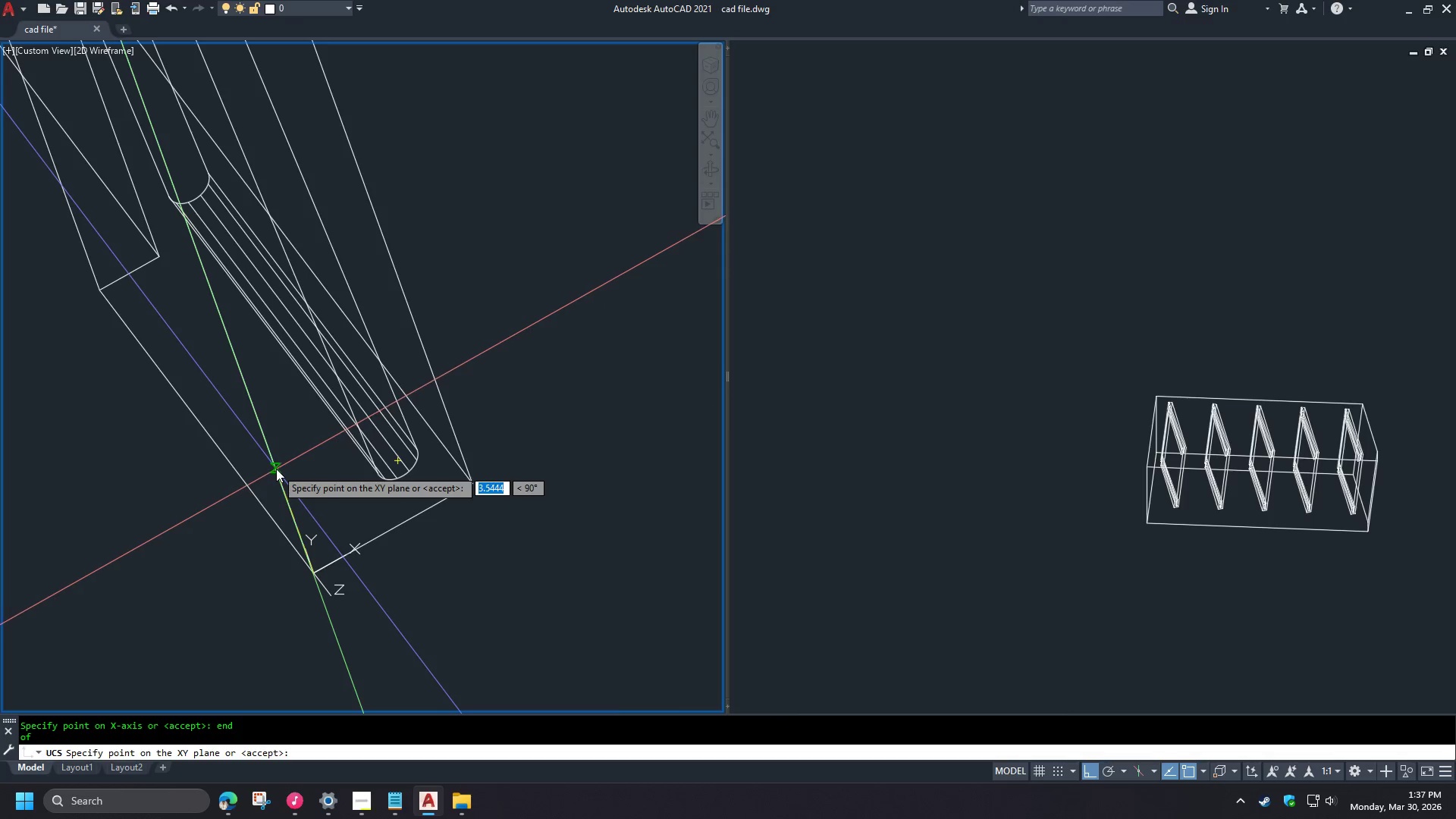 
left_click([276, 469])
 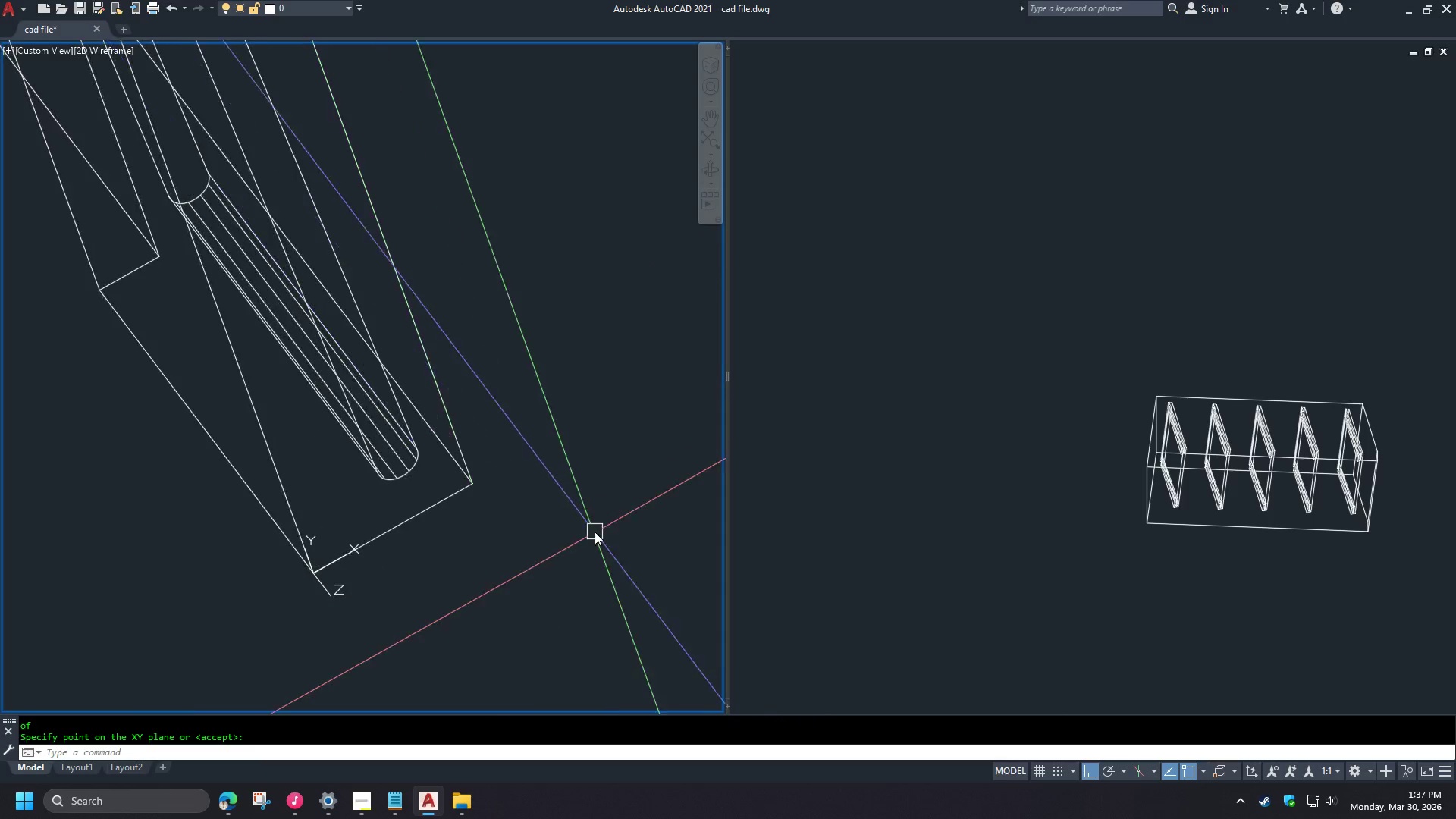 
hold_key(key=ShiftLeft, duration=1.03)
 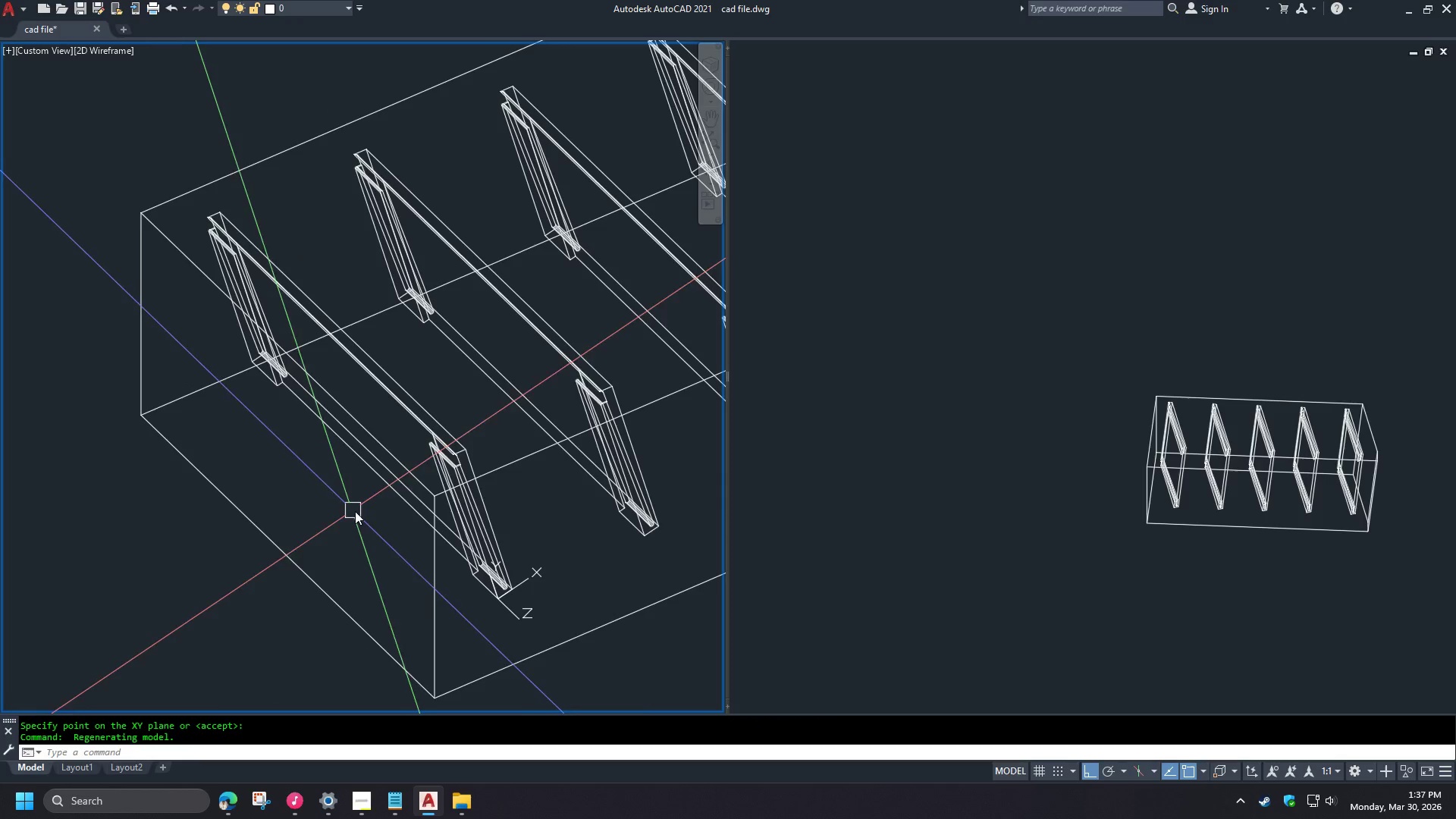 
hold_key(key=ShiftLeft, duration=23.14)
 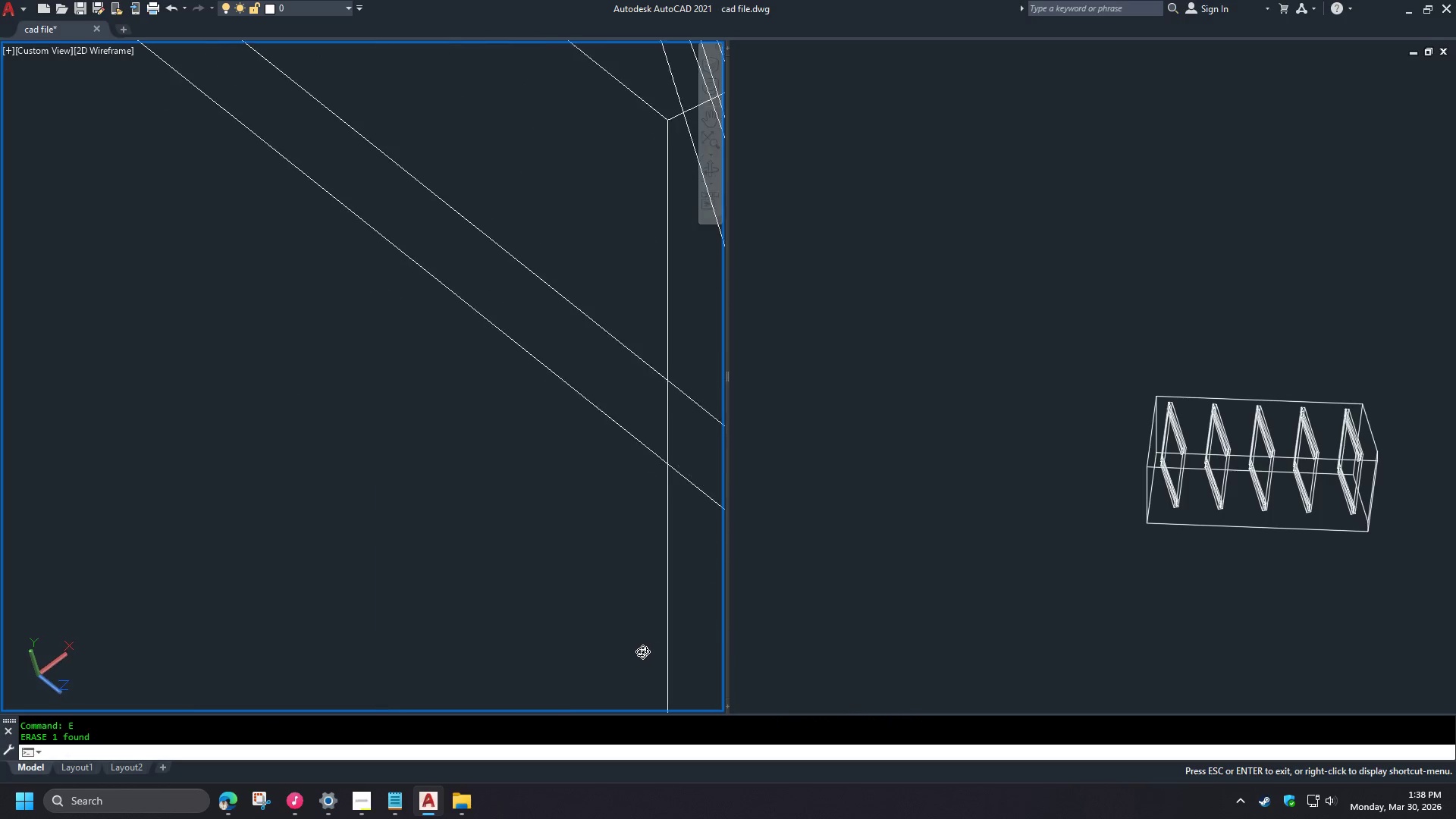 
scroll: coordinate [618, 520], scroll_direction: down, amount: 1.0
 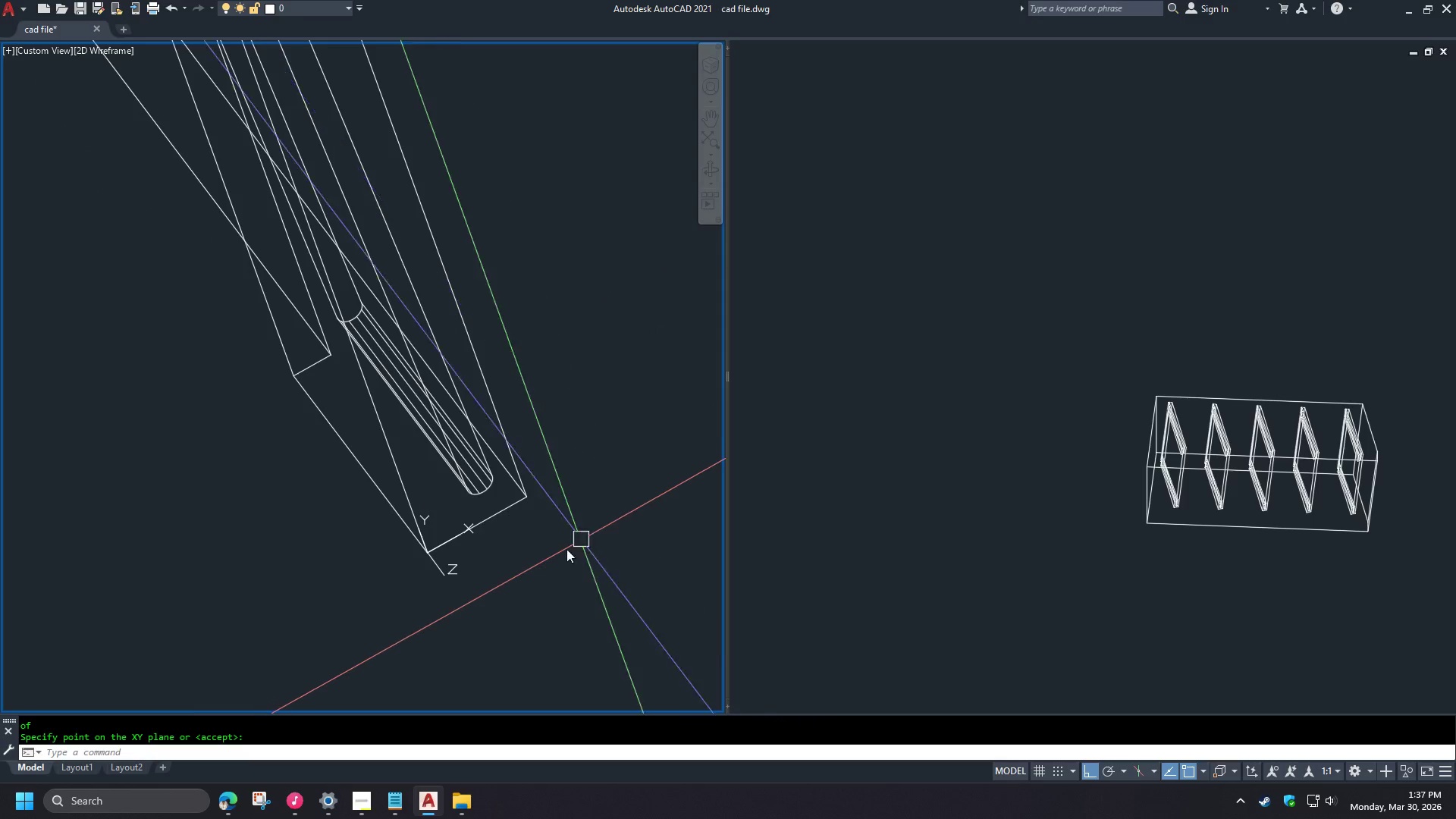 
type(rec )
 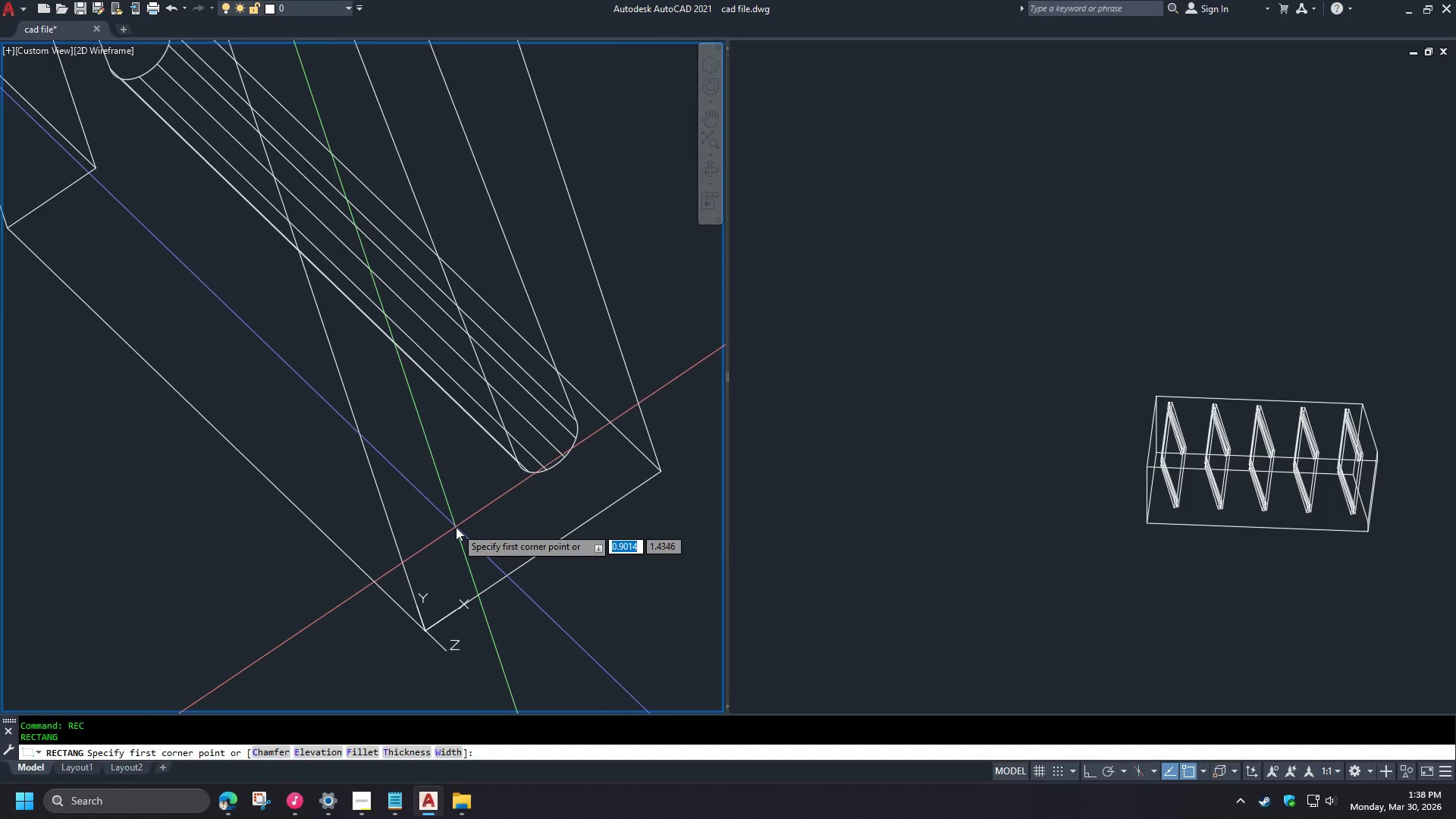 
scroll: coordinate [353, 516], scroll_direction: down, amount: 4.0
 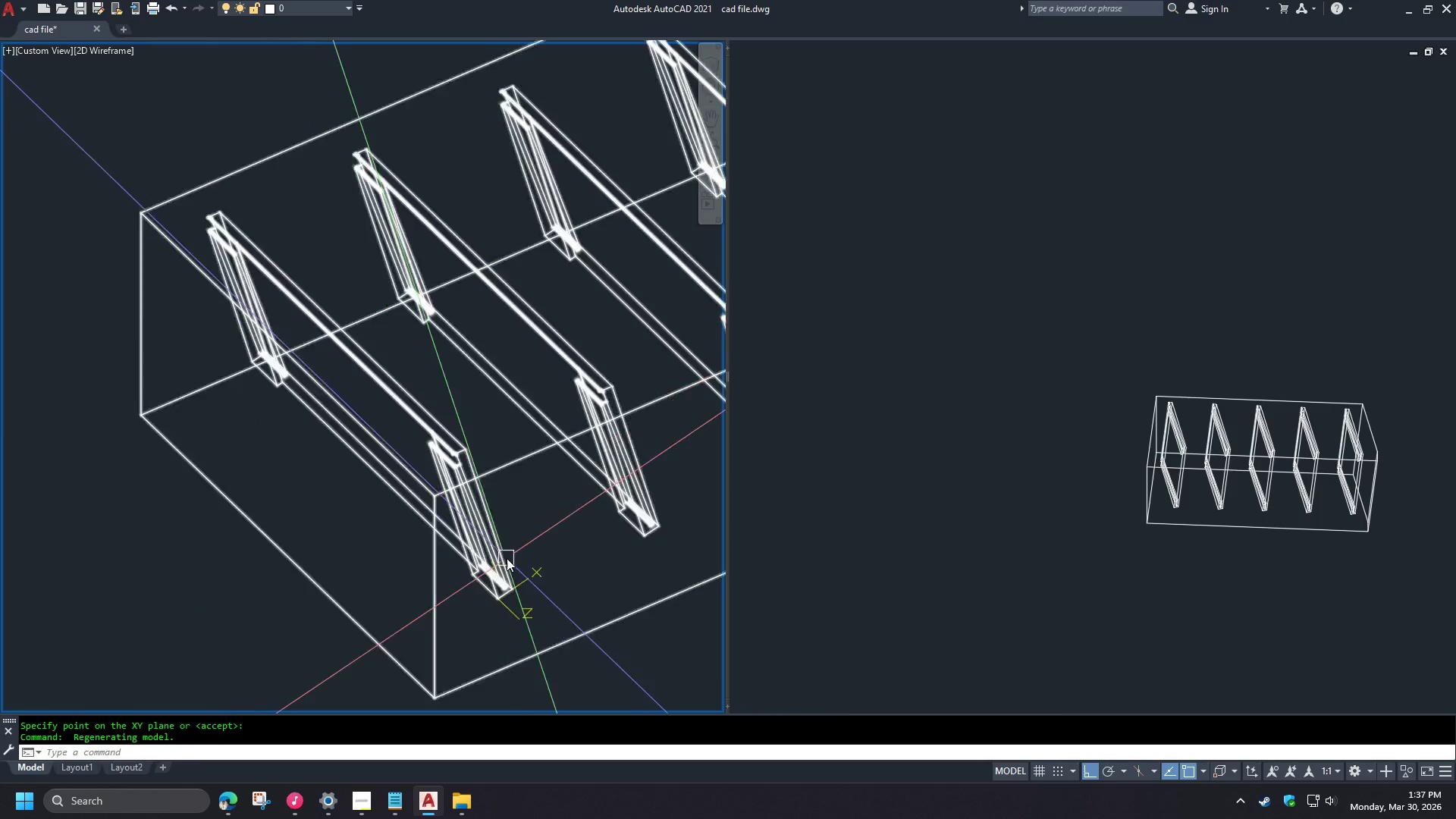 
scroll: coordinate [504, 599], scroll_direction: up, amount: 4.0
 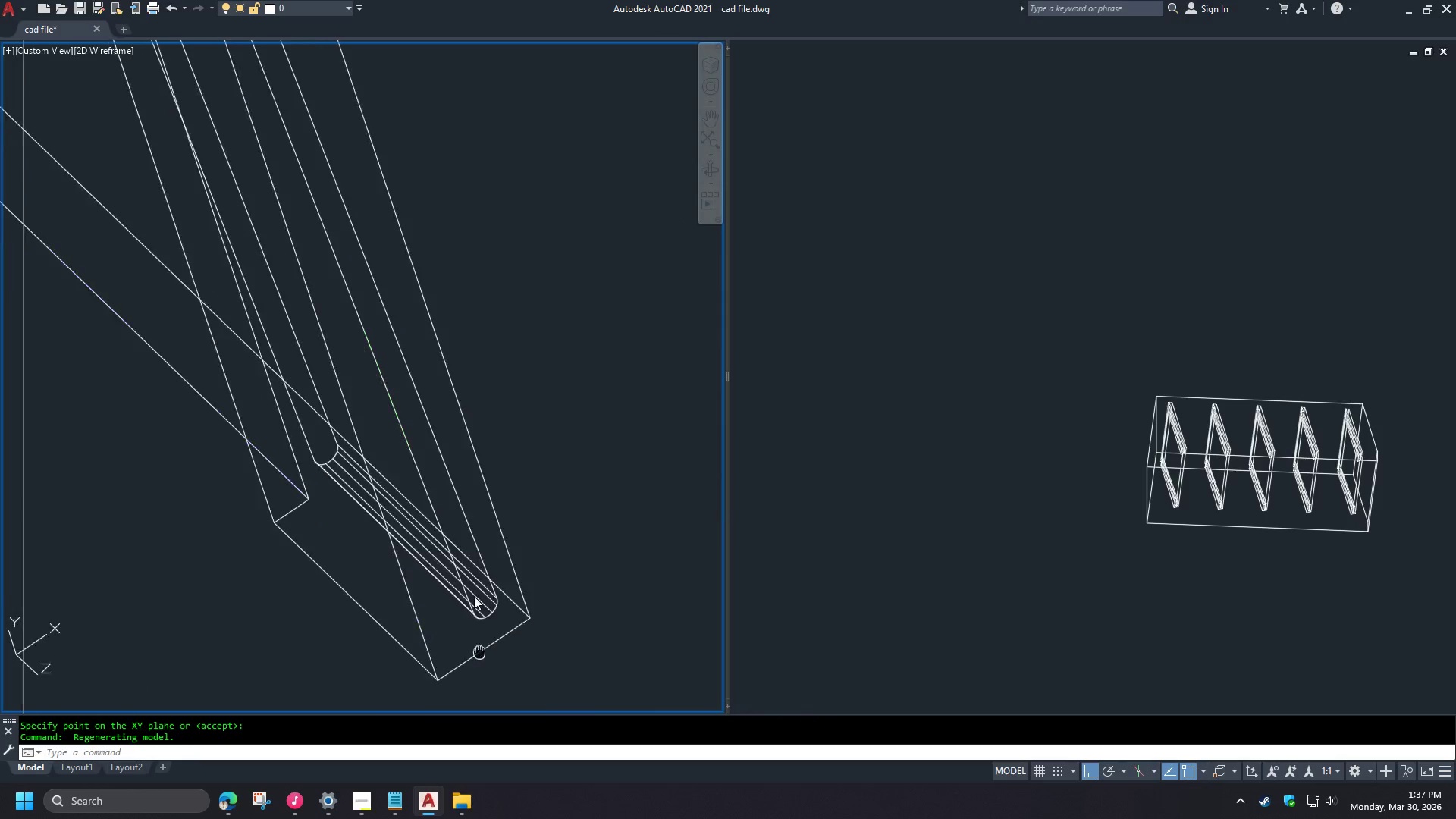 
type(en)
 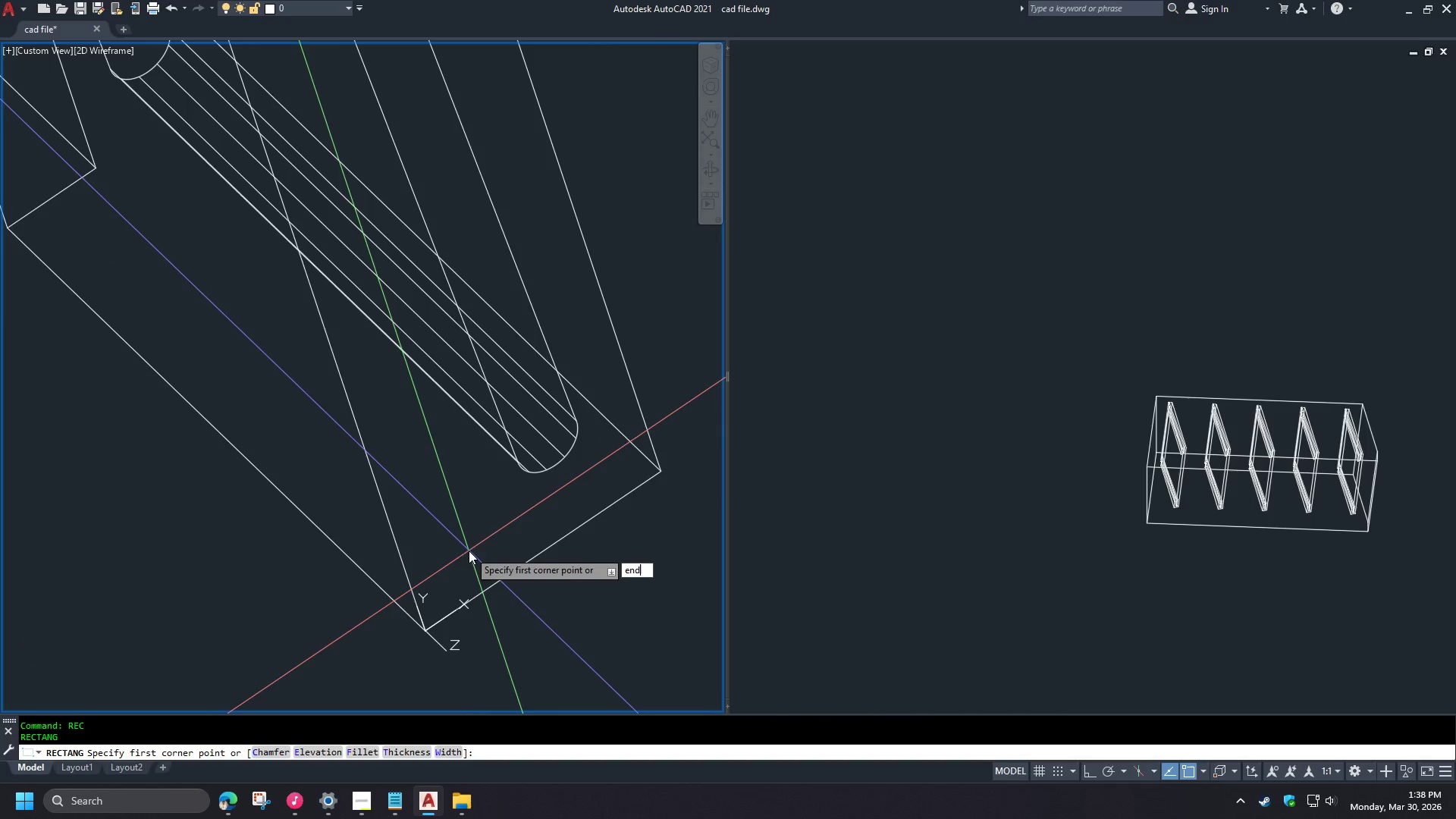 
scroll: coordinate [431, 573], scroll_direction: up, amount: 2.0
 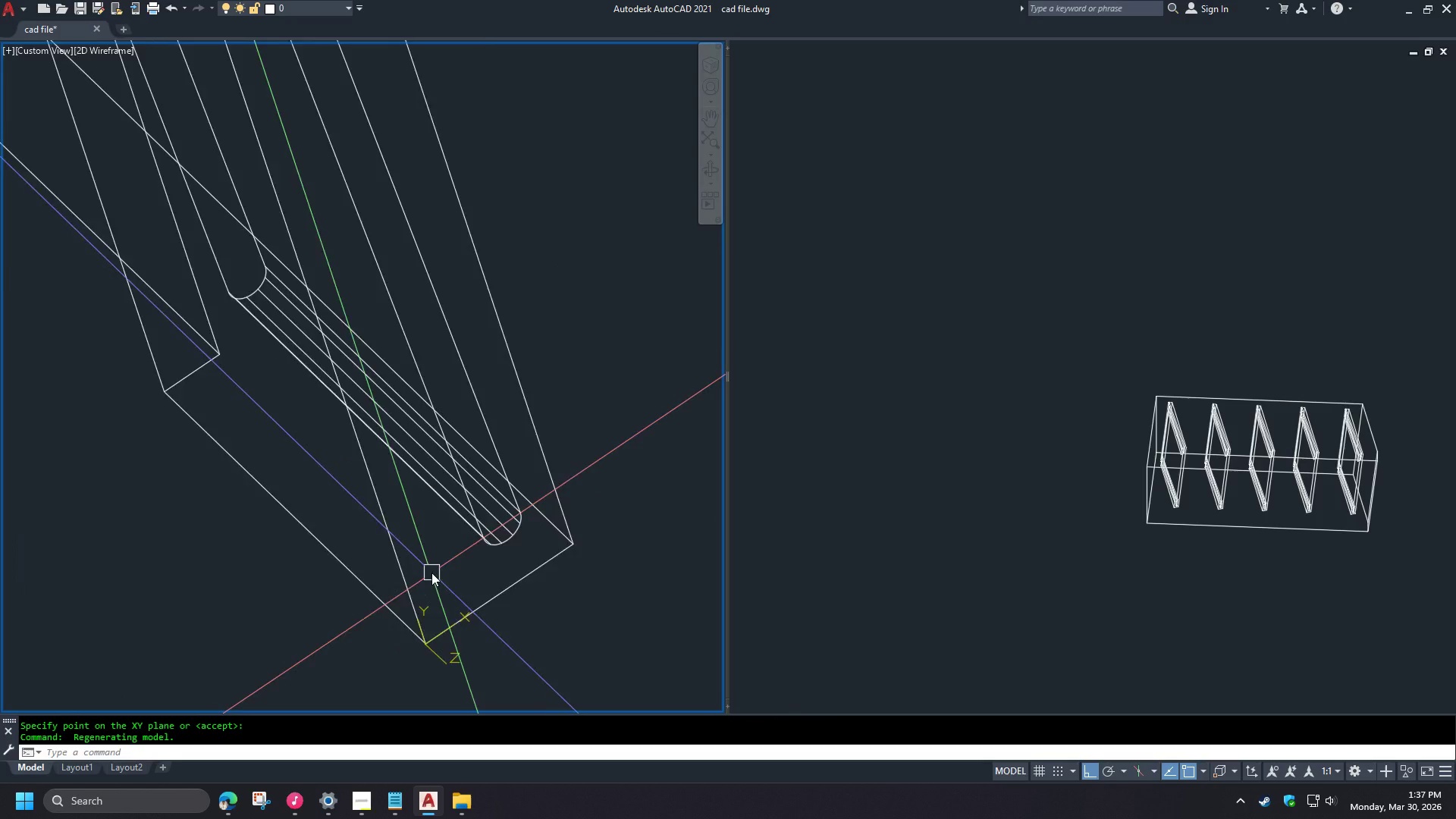 
key(D)
 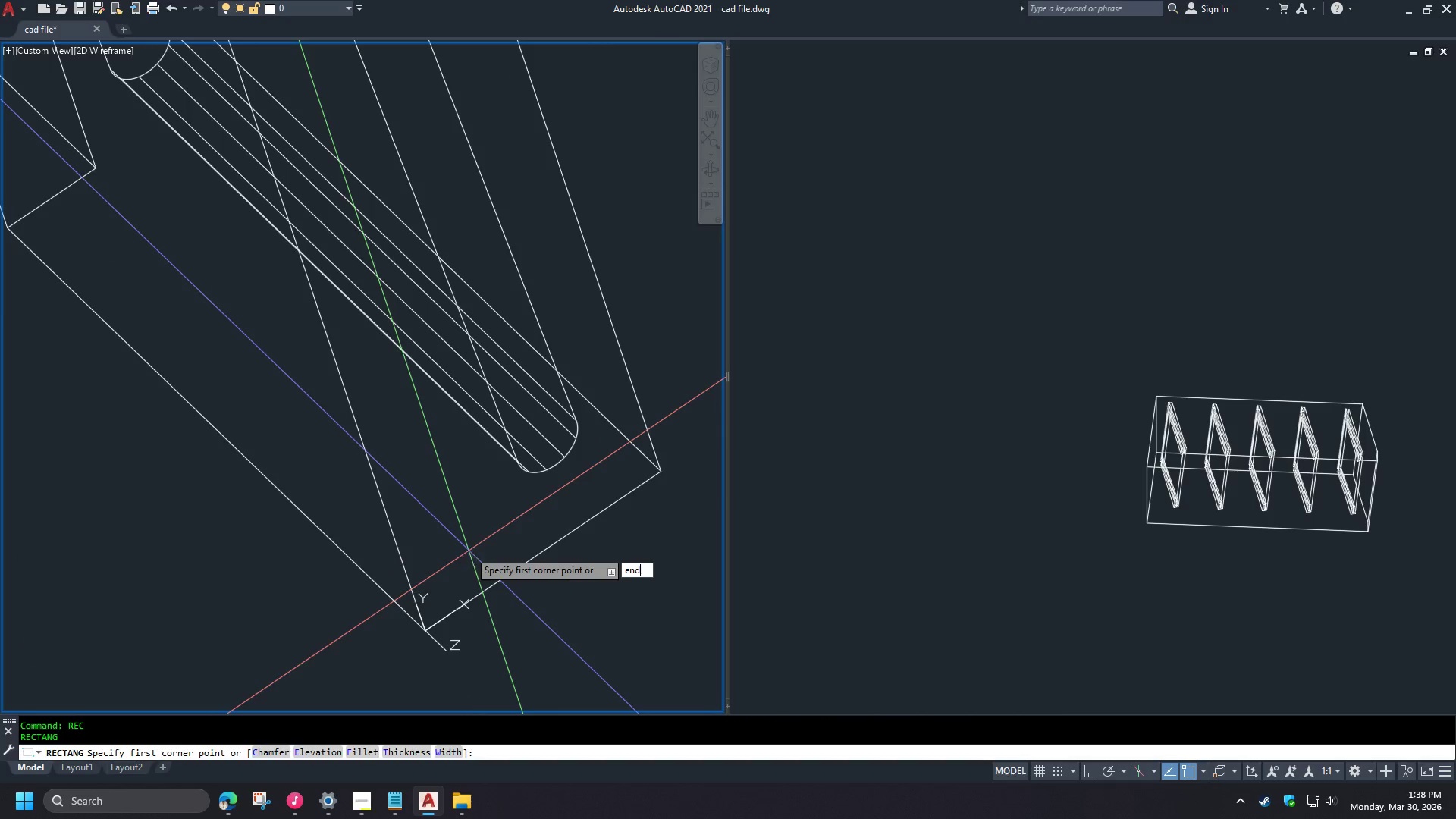 
key(Space)
 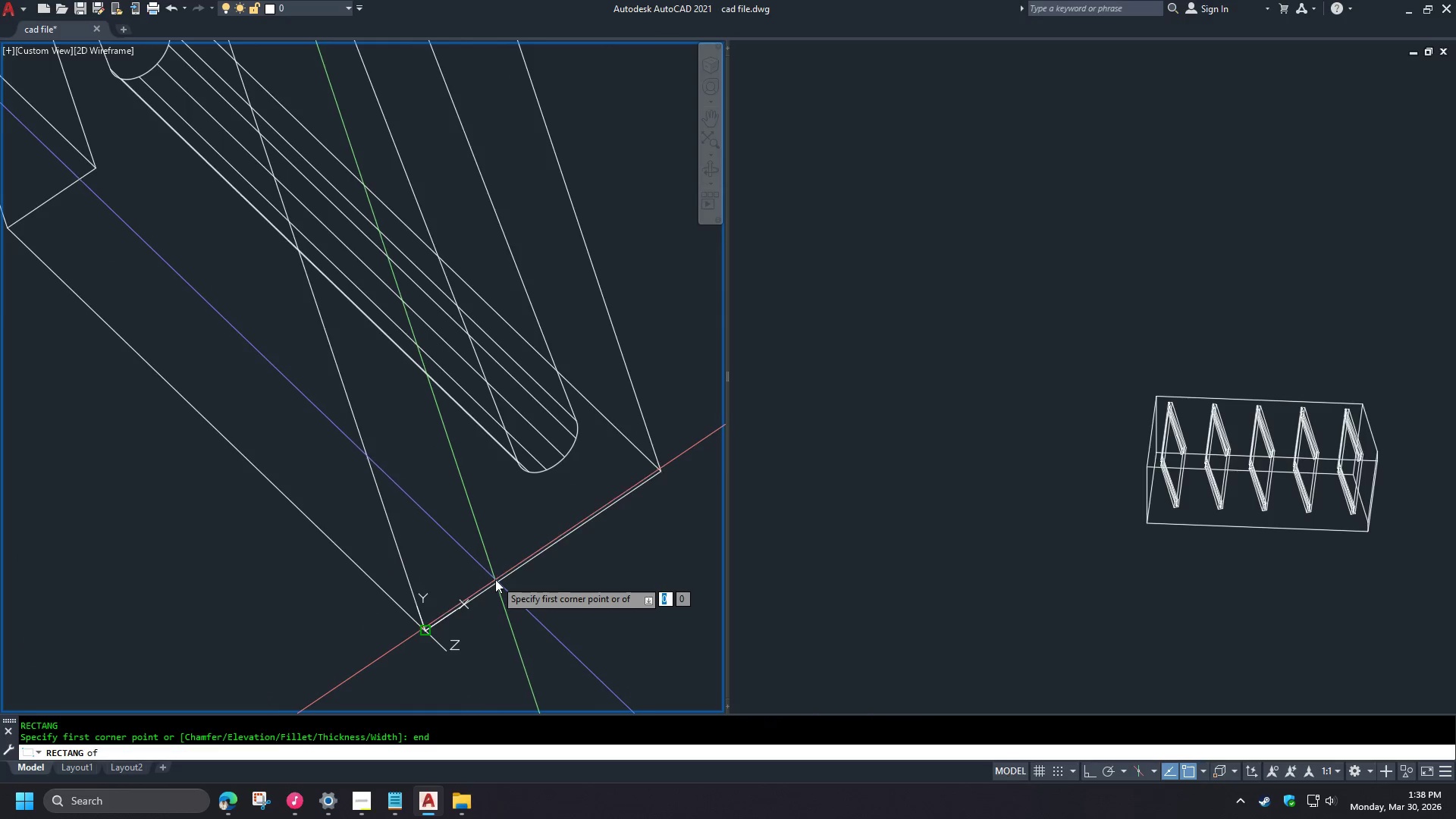 
left_click([495, 579])
 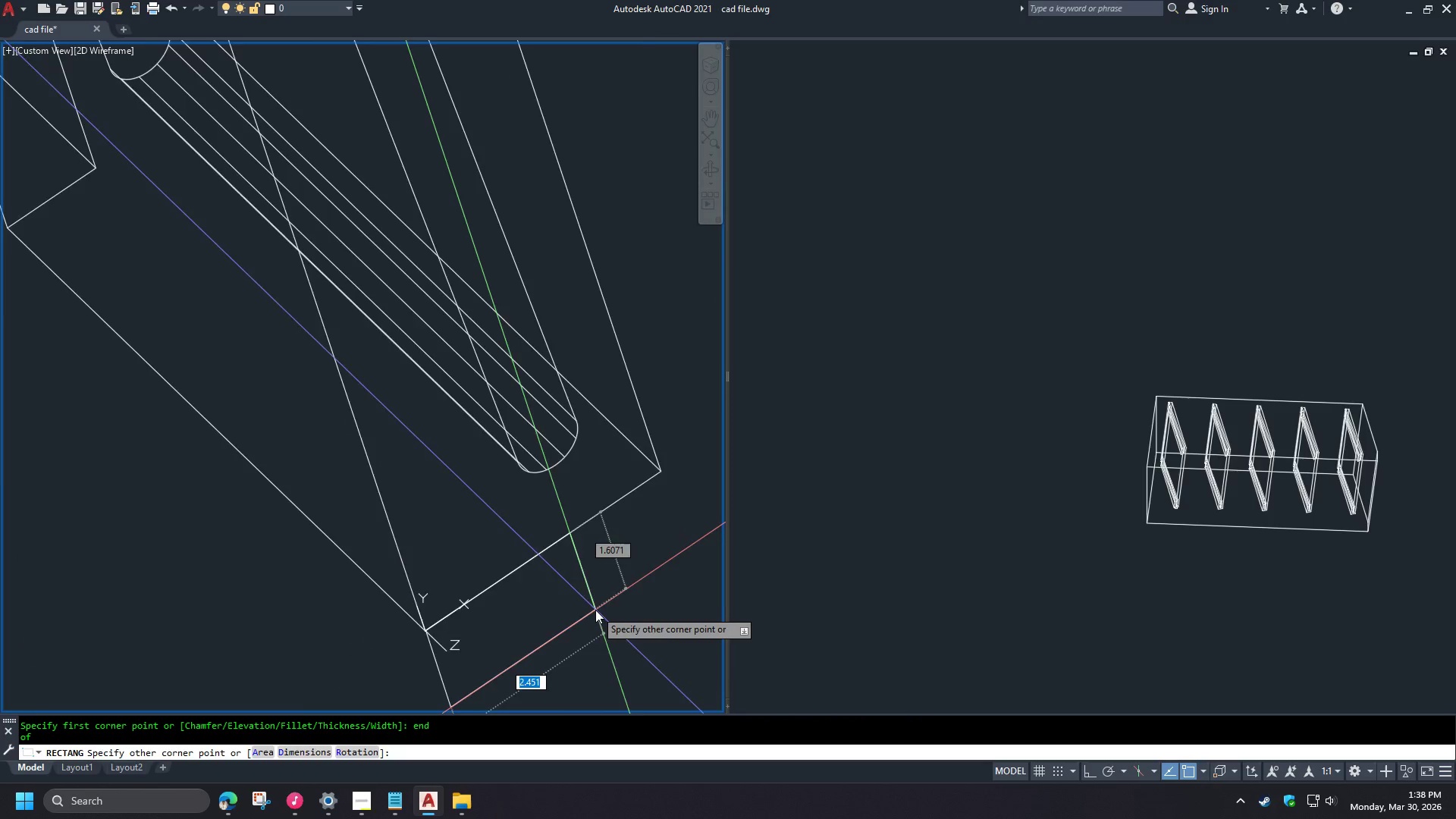 
type(en)
 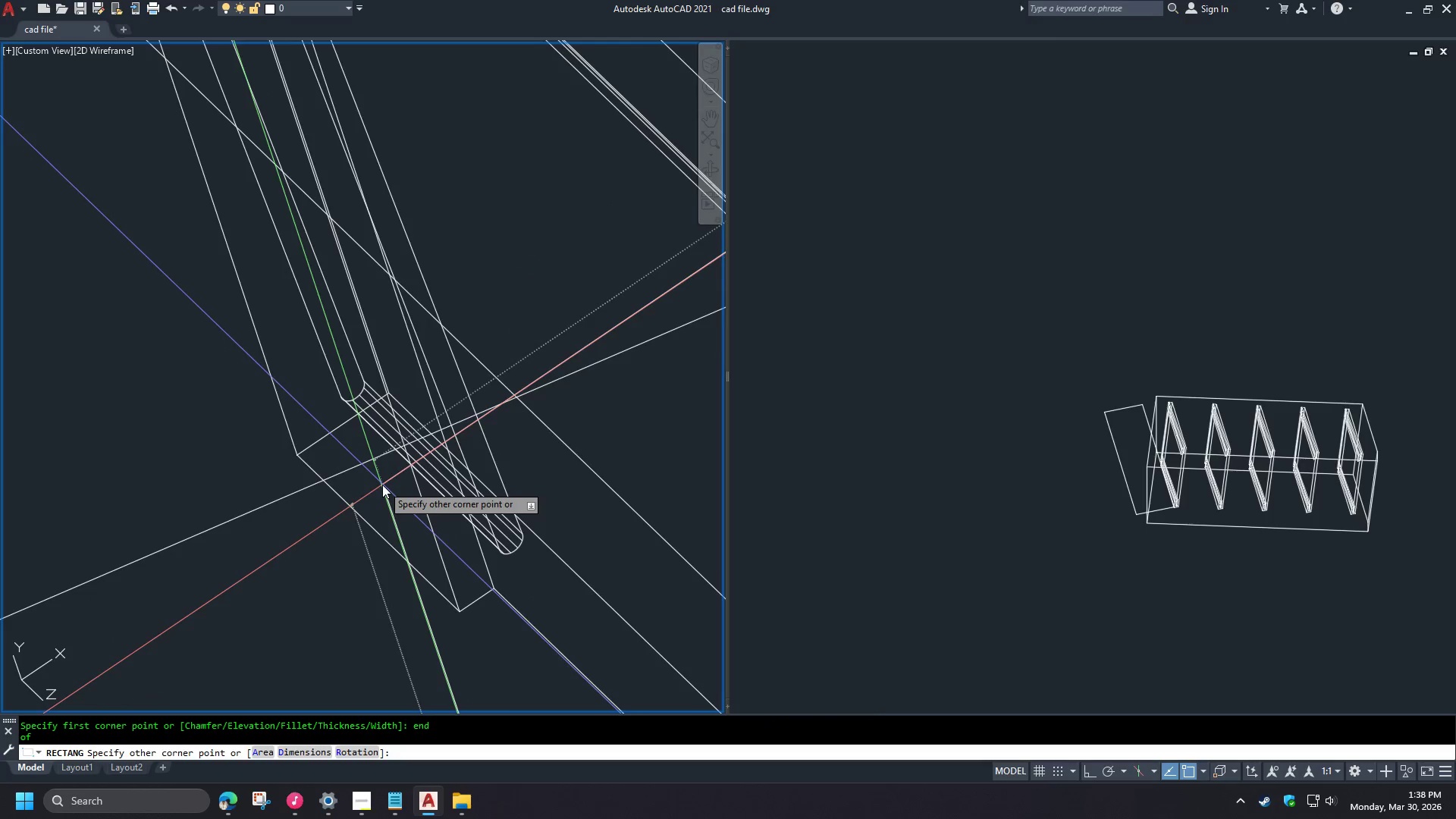 
scroll: coordinate [595, 610], scroll_direction: down, amount: 4.0
 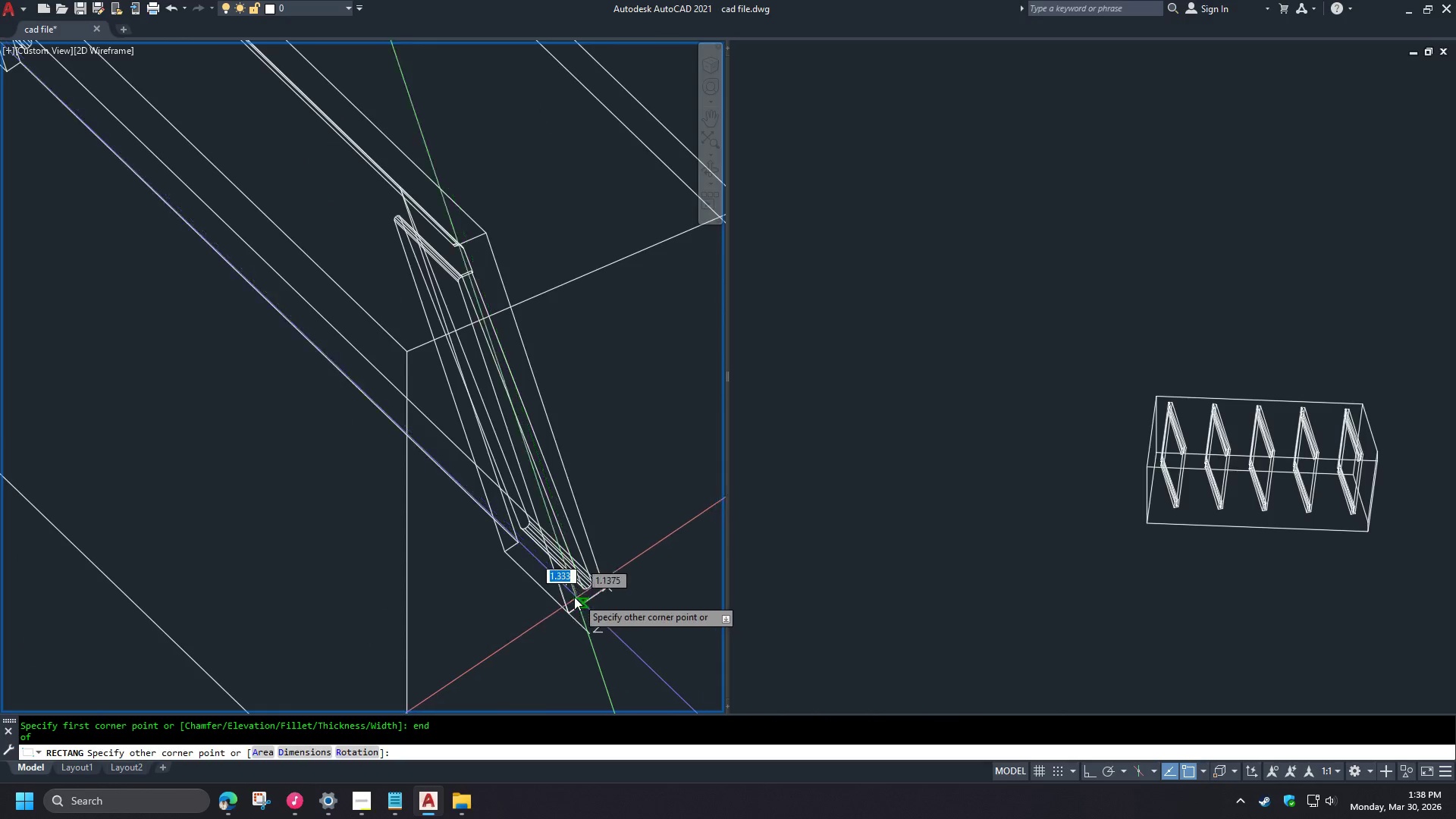 
key(D)
 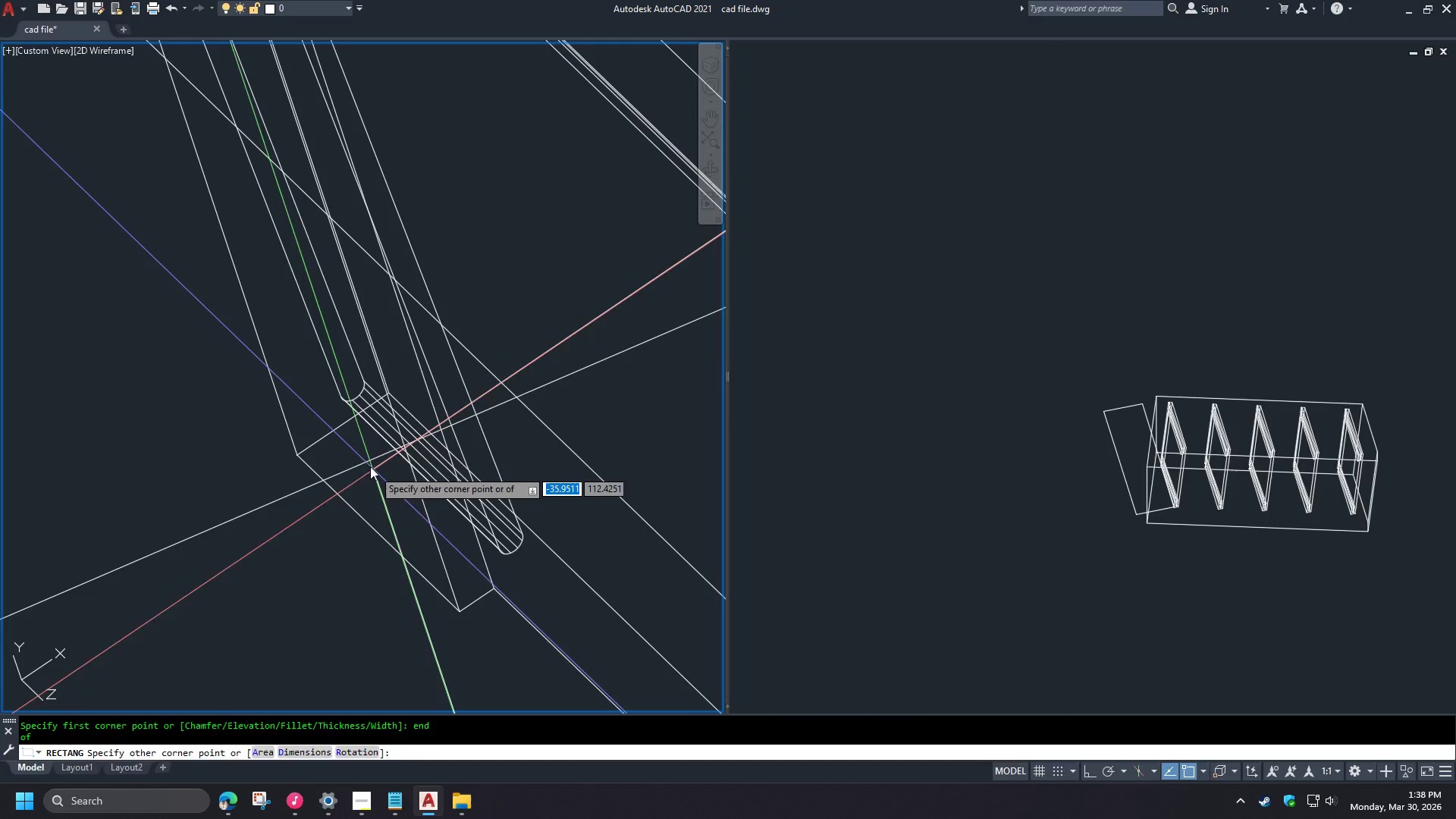 
key(Space)
 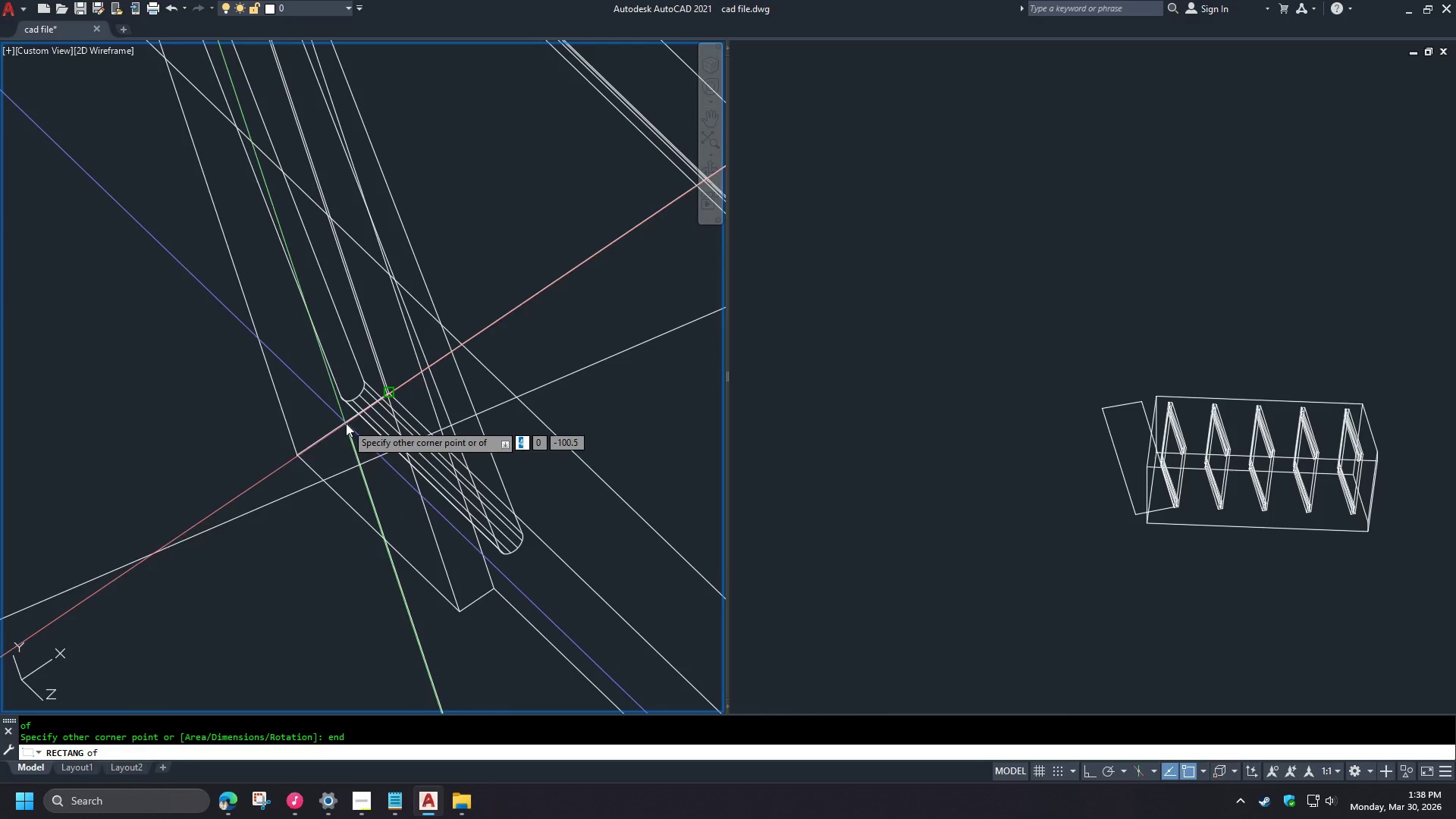 
scroll: coordinate [478, 526], scroll_direction: down, amount: 3.0
 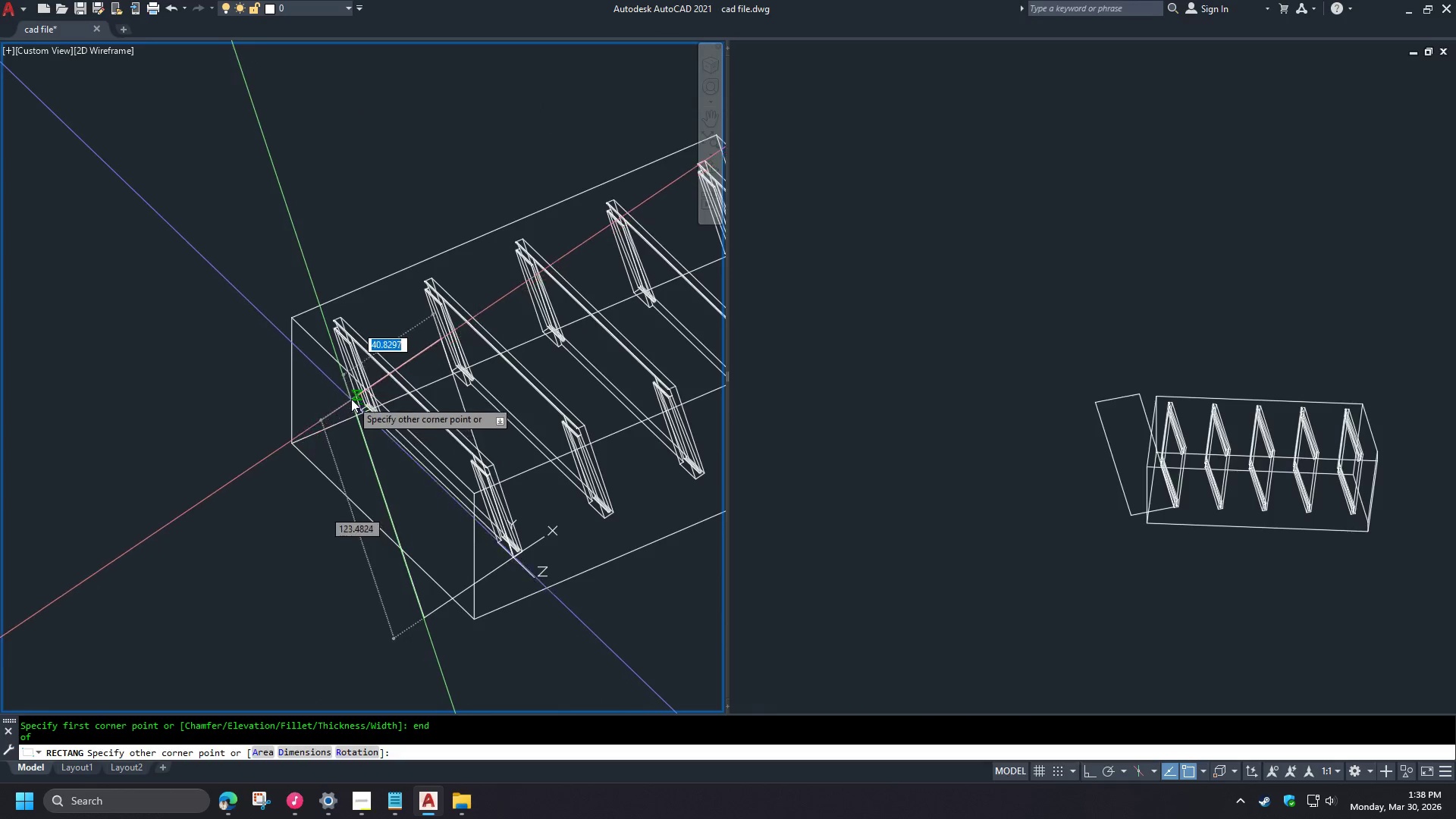 
left_click([346, 423])
 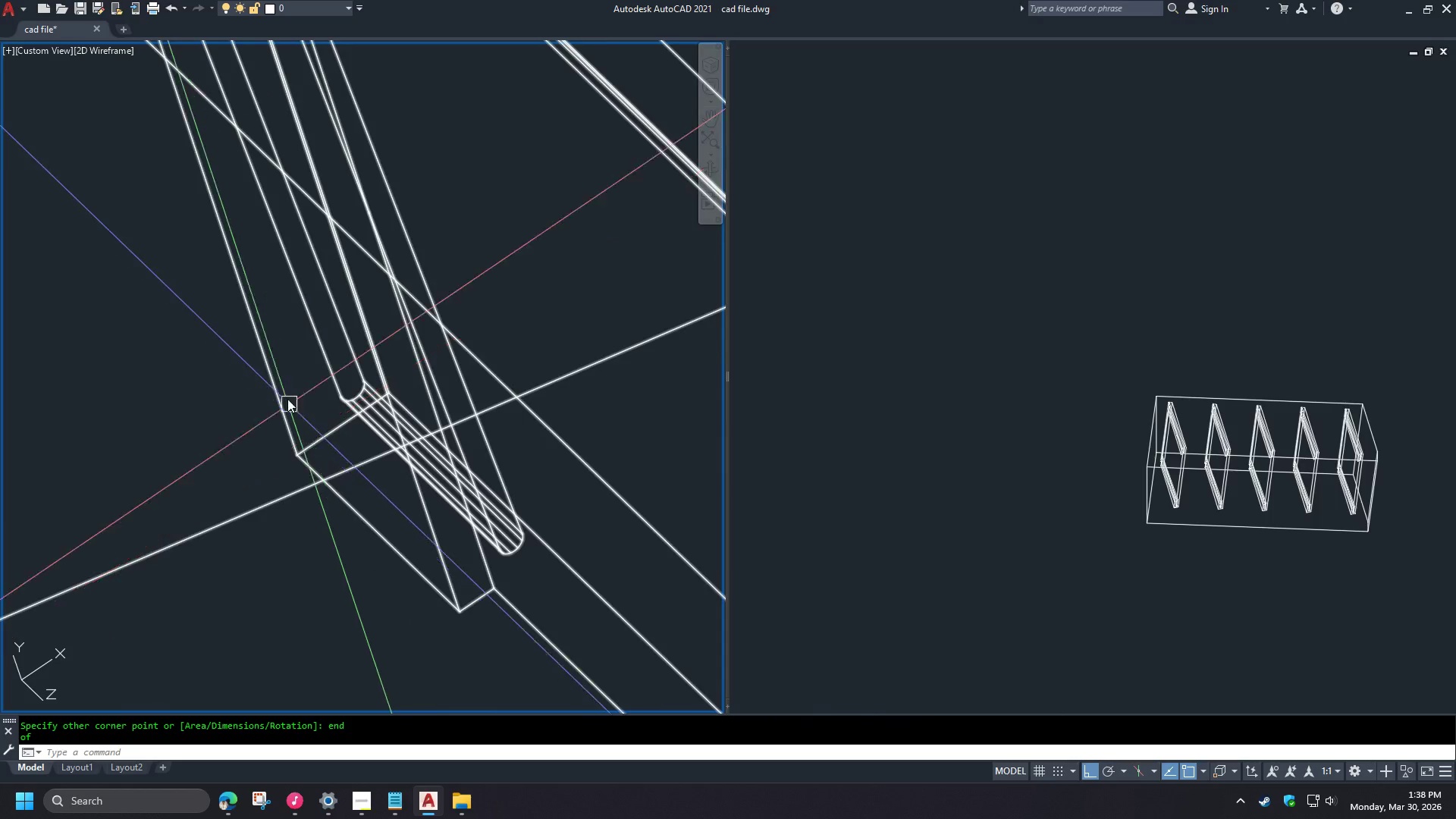 
scroll: coordinate [387, 485], scroll_direction: up, amount: 5.0
 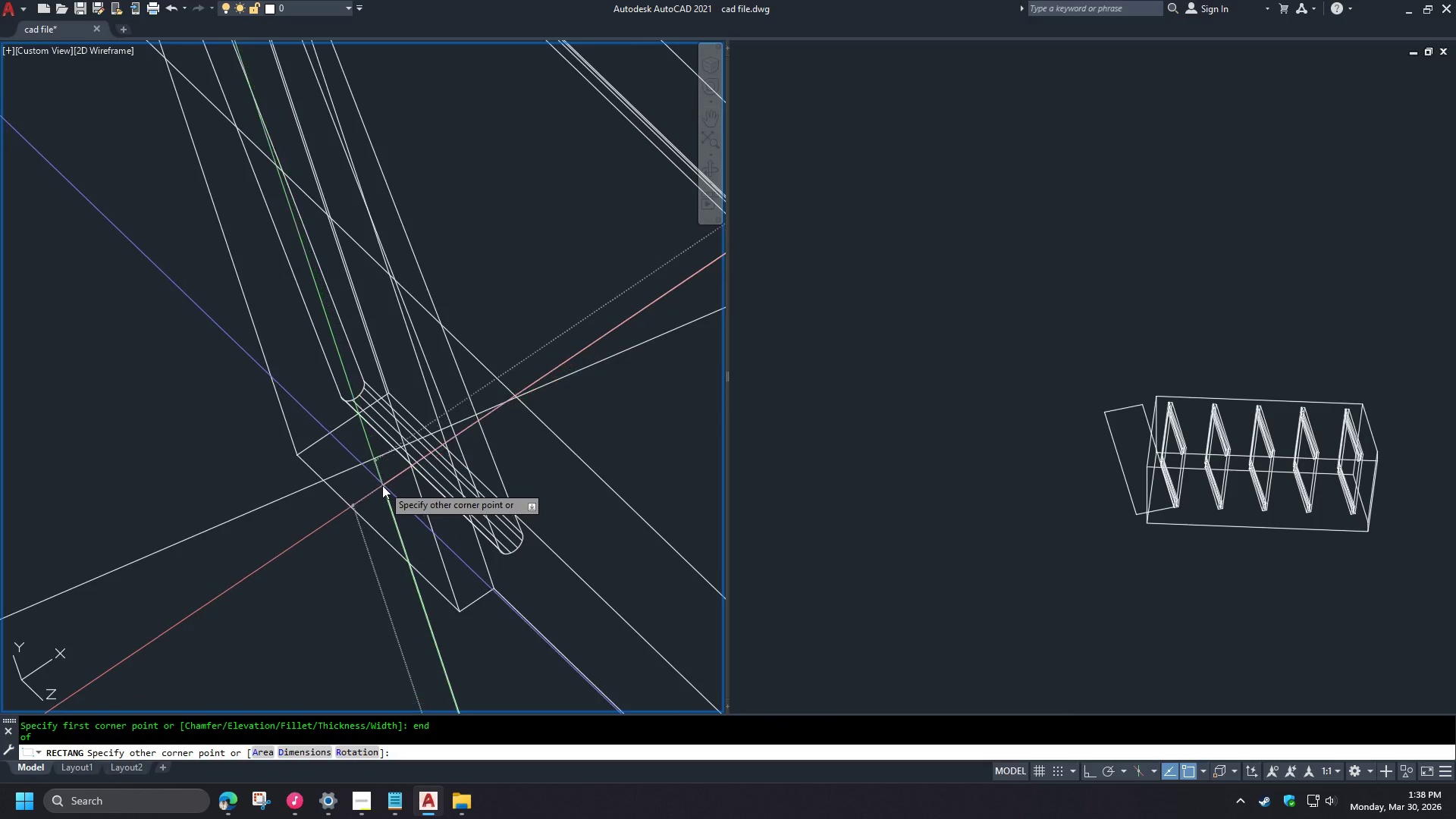 
type(ext  )
 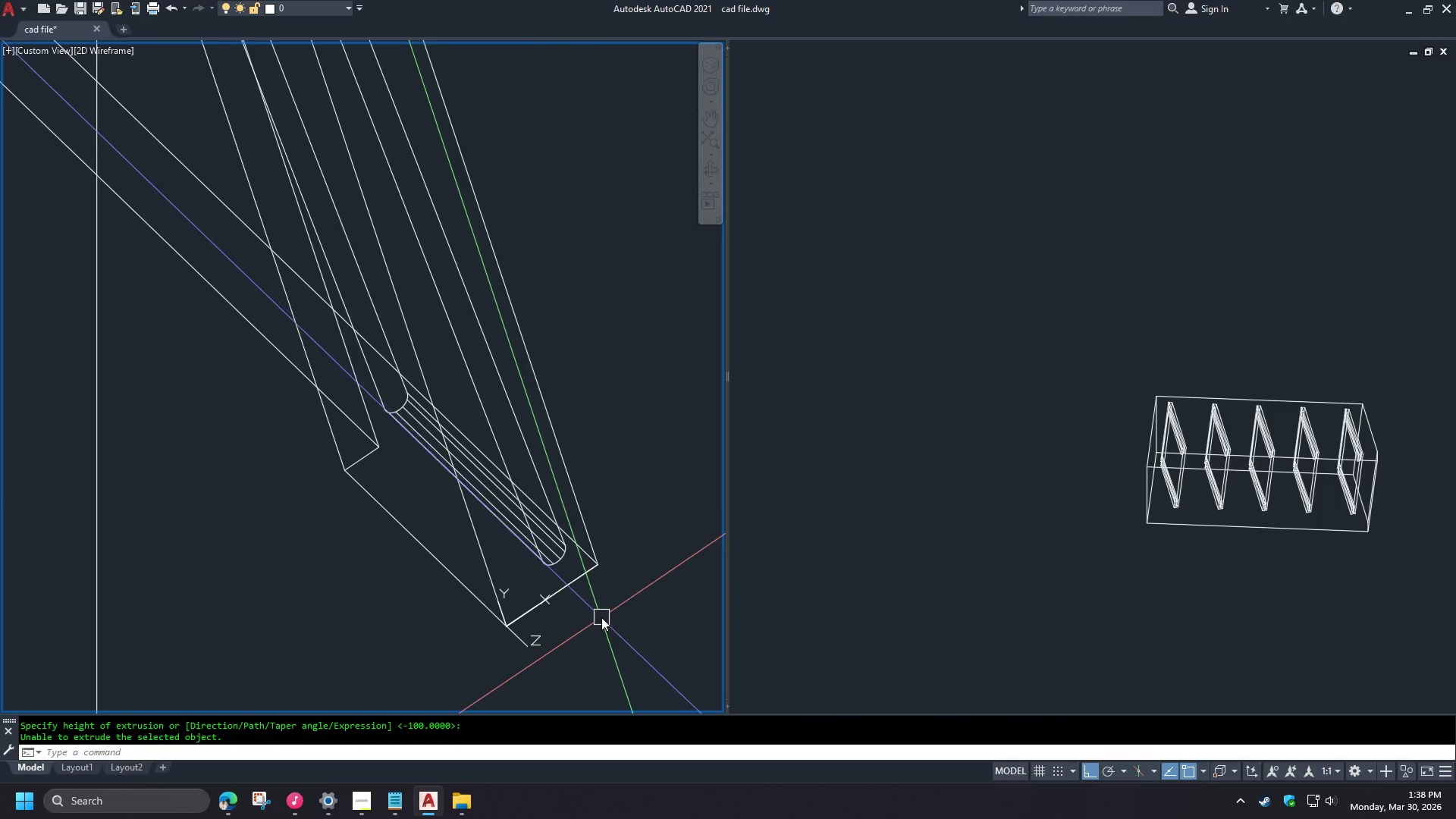 
scroll: coordinate [304, 322], scroll_direction: down, amount: 4.0
 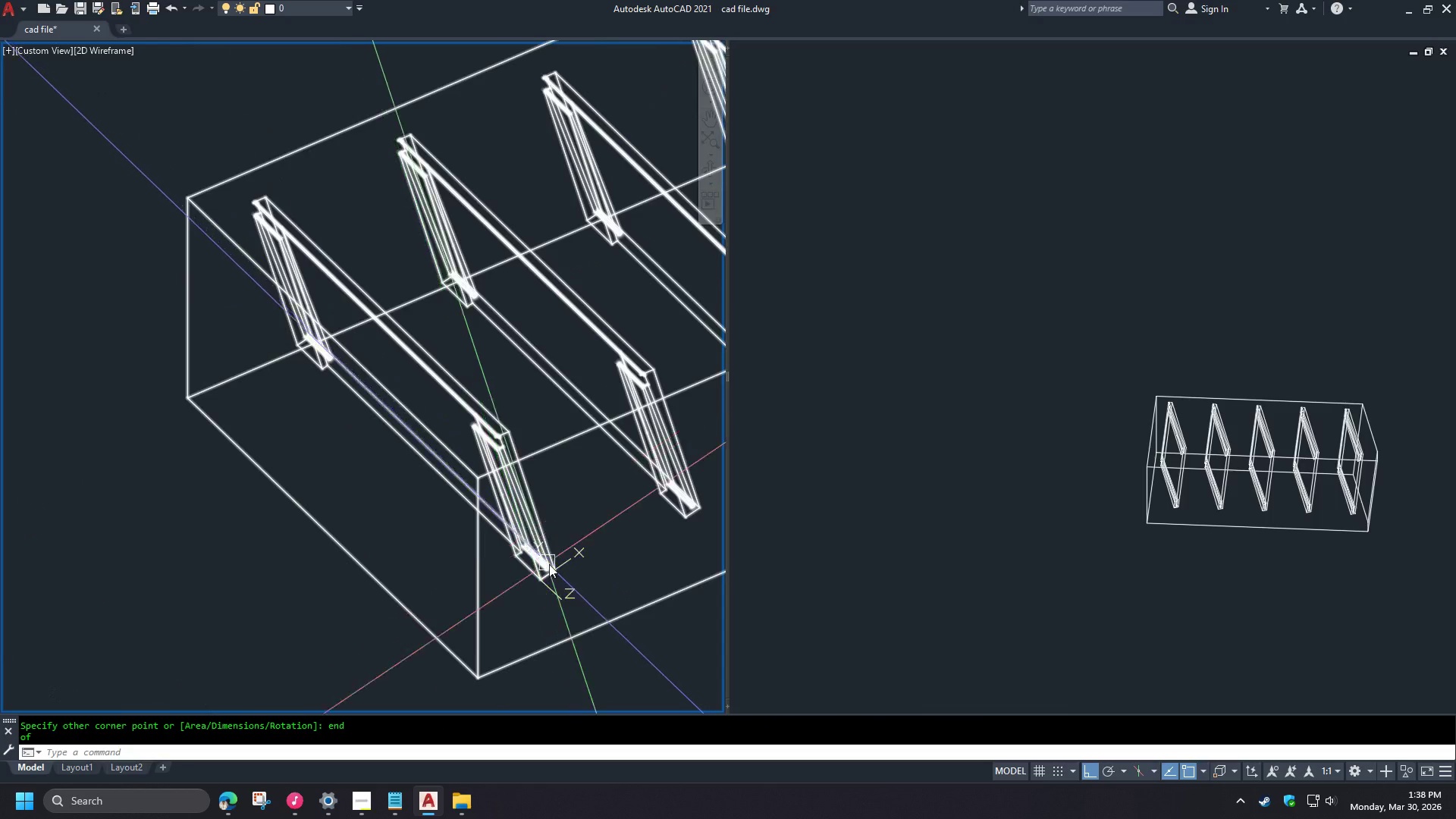 
scroll: coordinate [551, 612], scroll_direction: up, amount: 4.0
 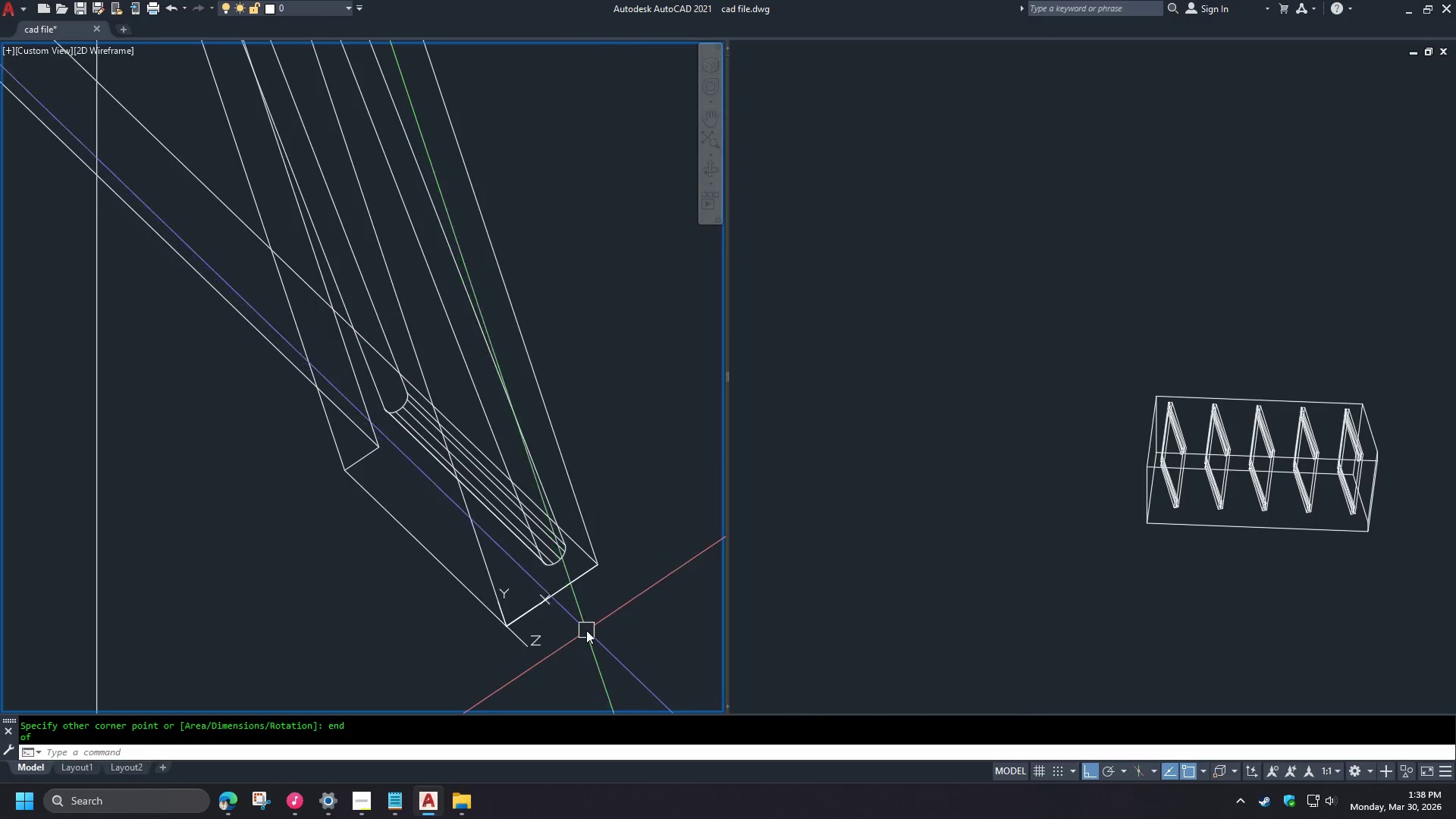 
type(ext )
 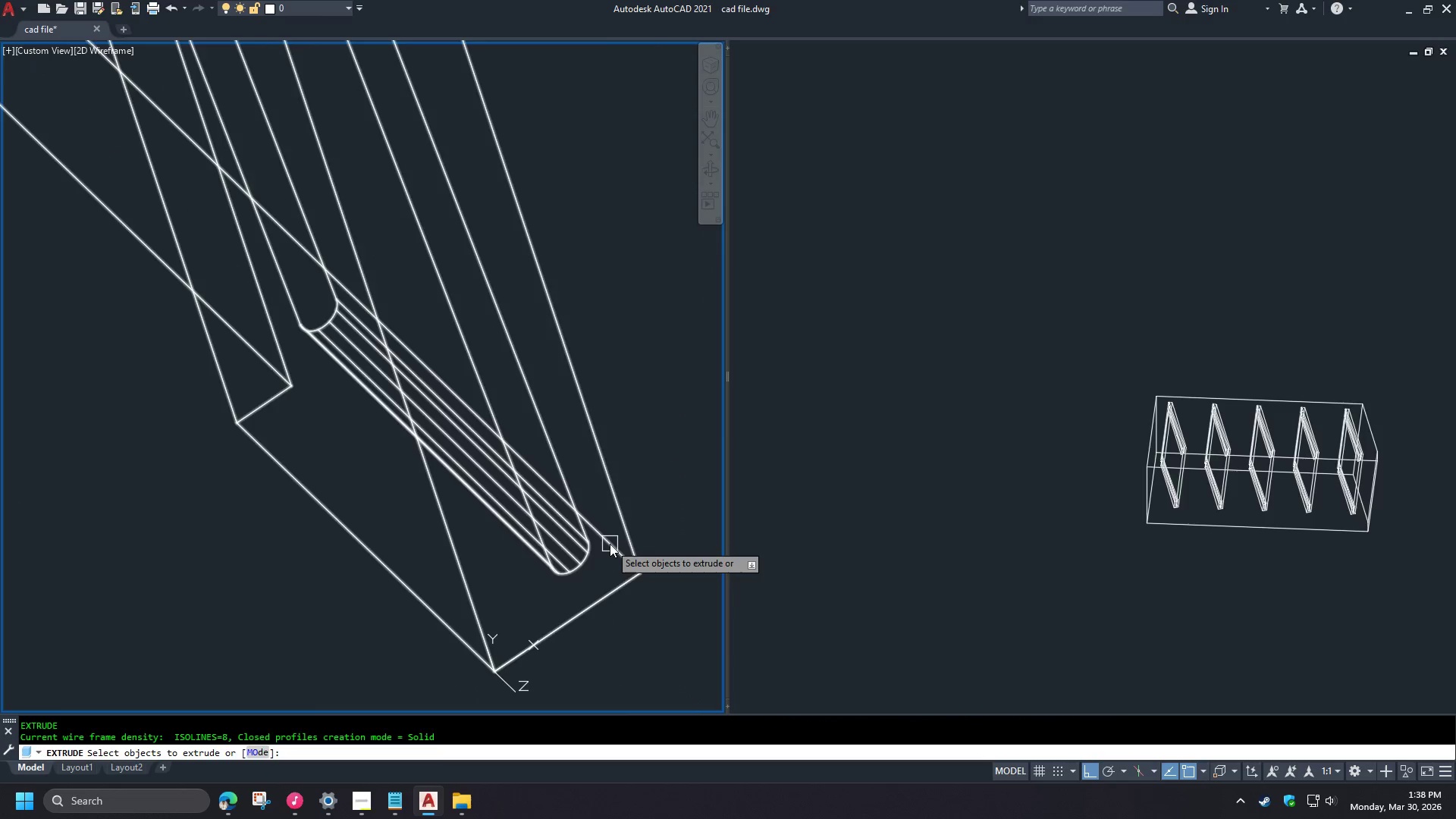 
left_click([610, 544])
 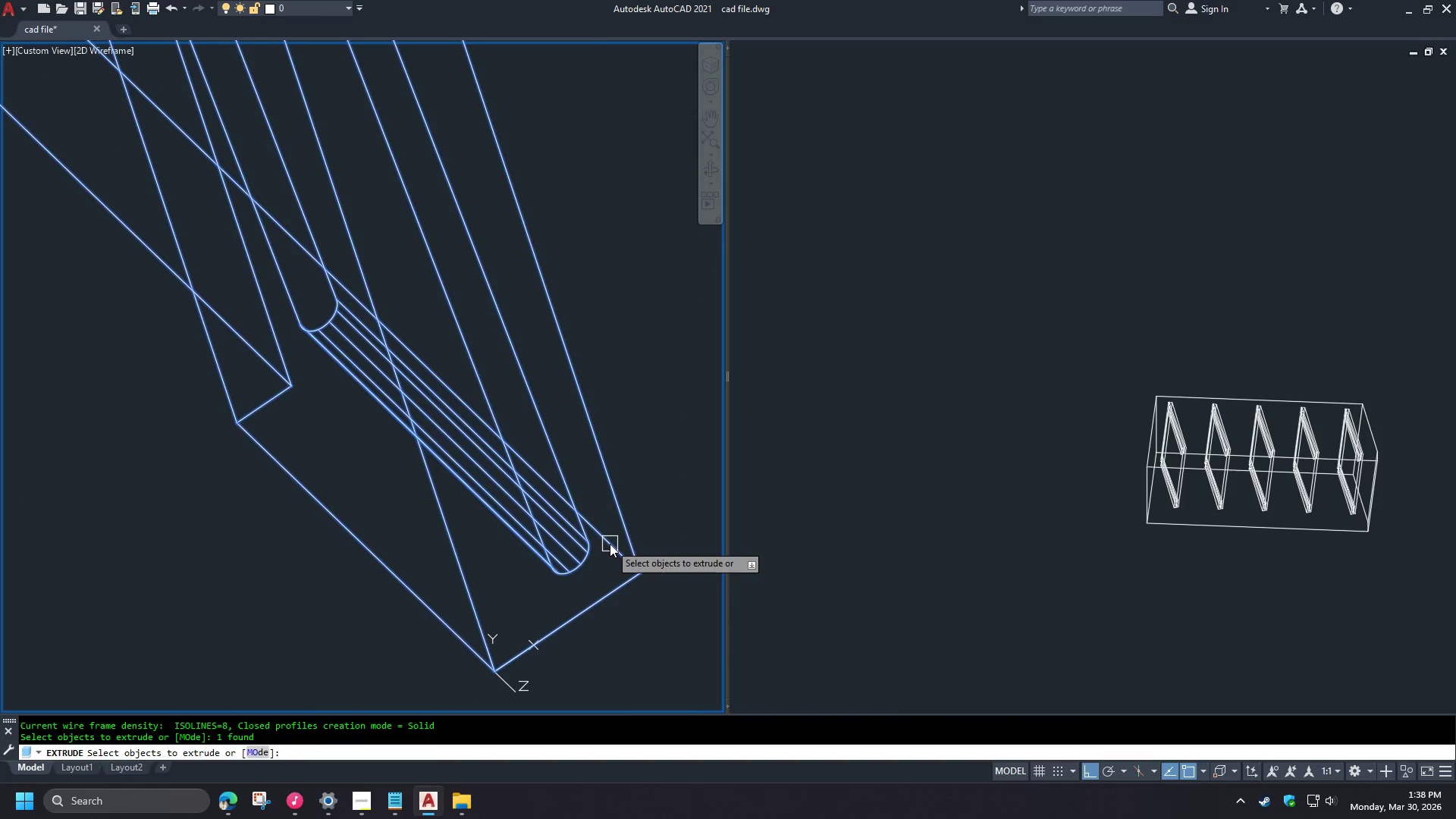 
key(Space)
 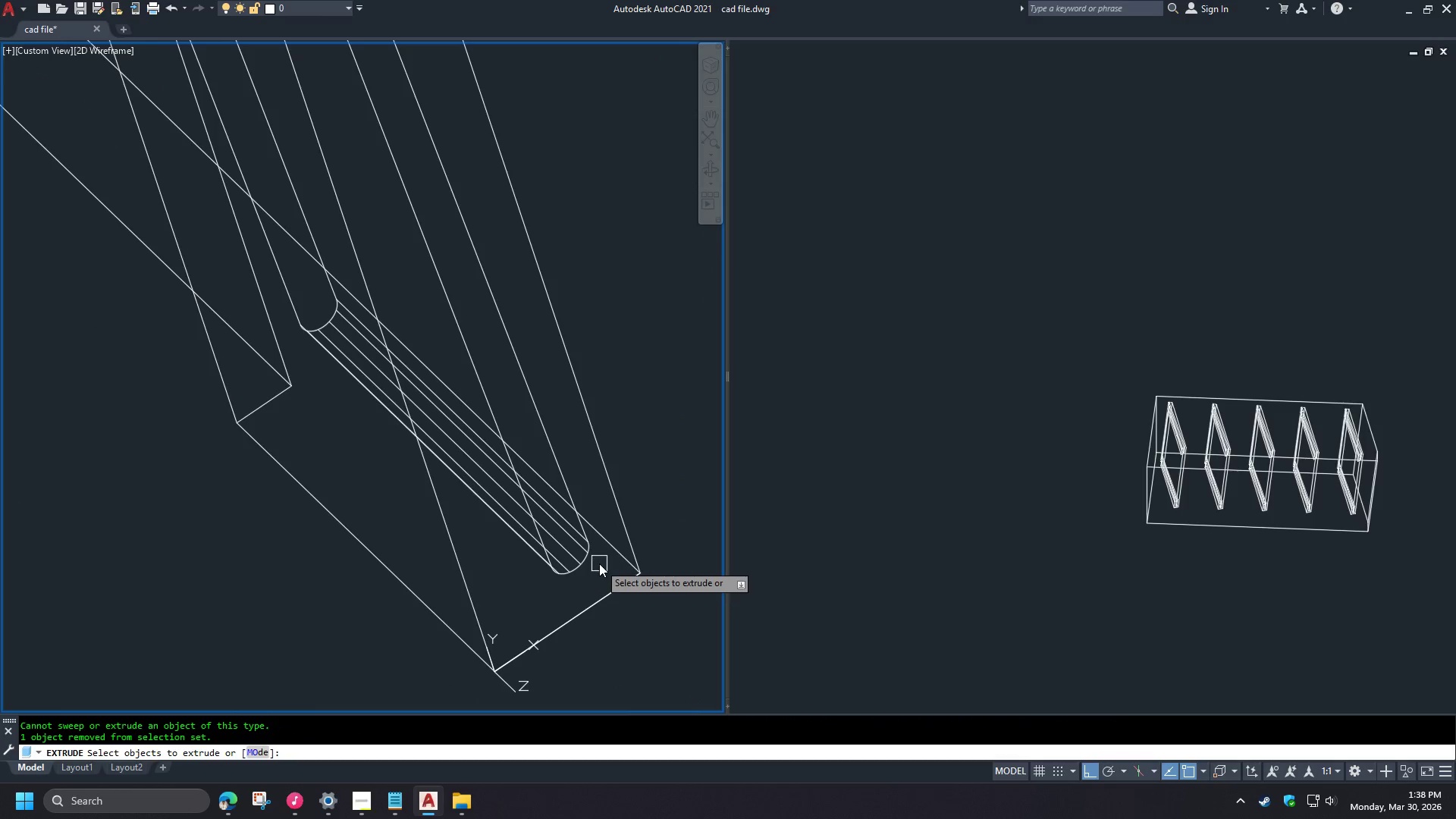 
scroll: coordinate [601, 620], scroll_direction: down, amount: 3.0
 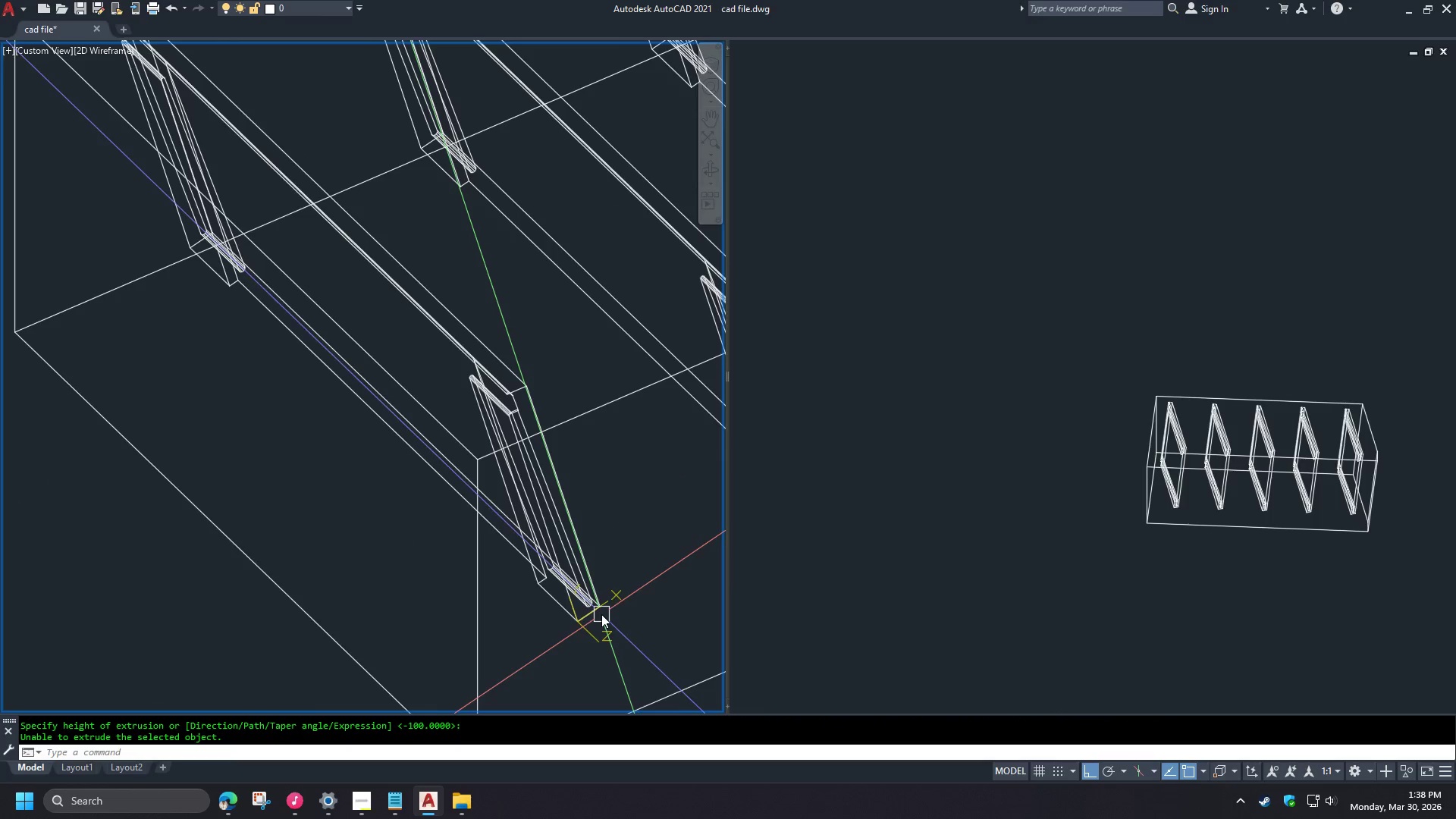 
key(Control+W)
 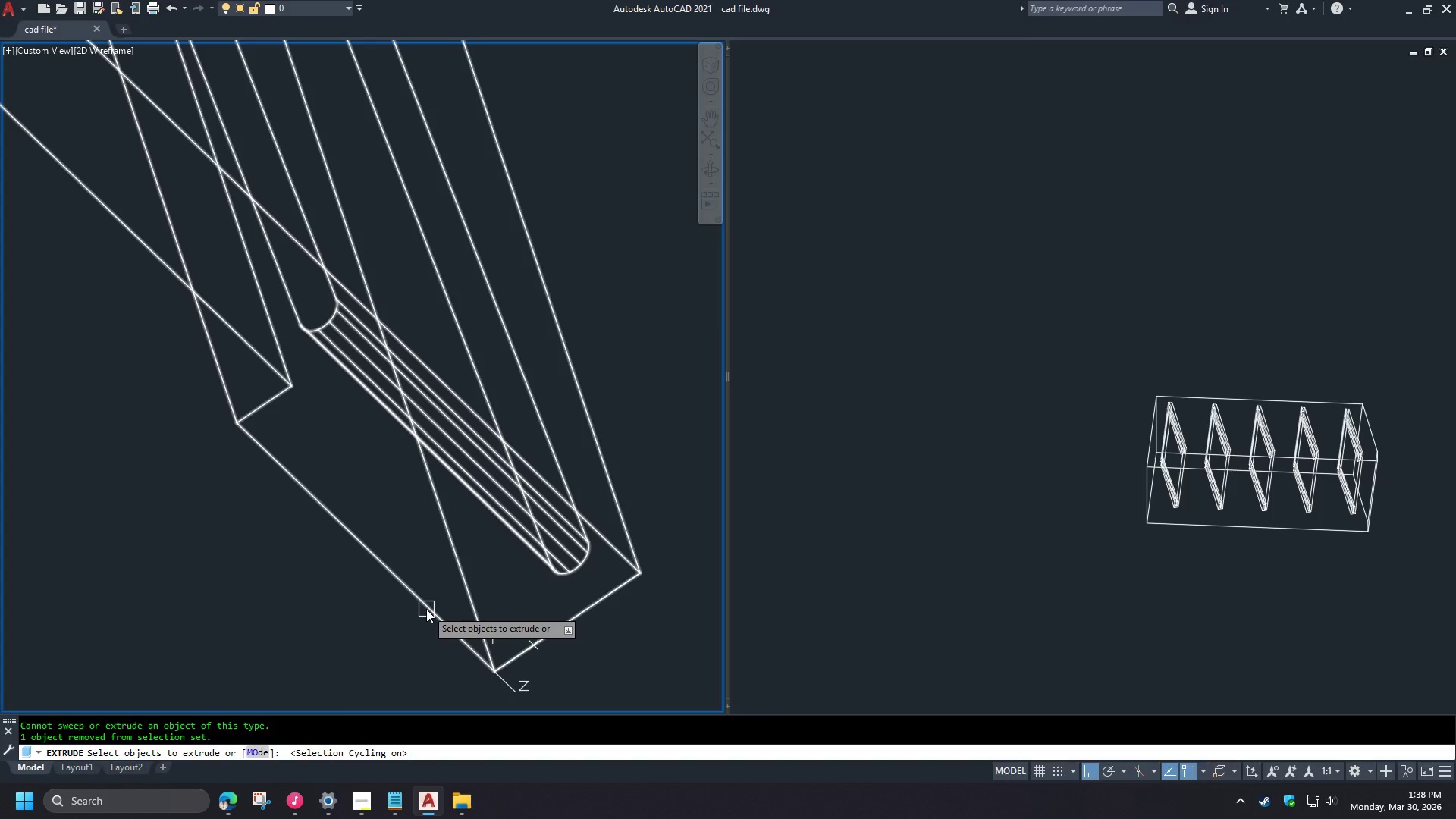 
scroll: coordinate [588, 617], scroll_direction: up, amount: 4.0
 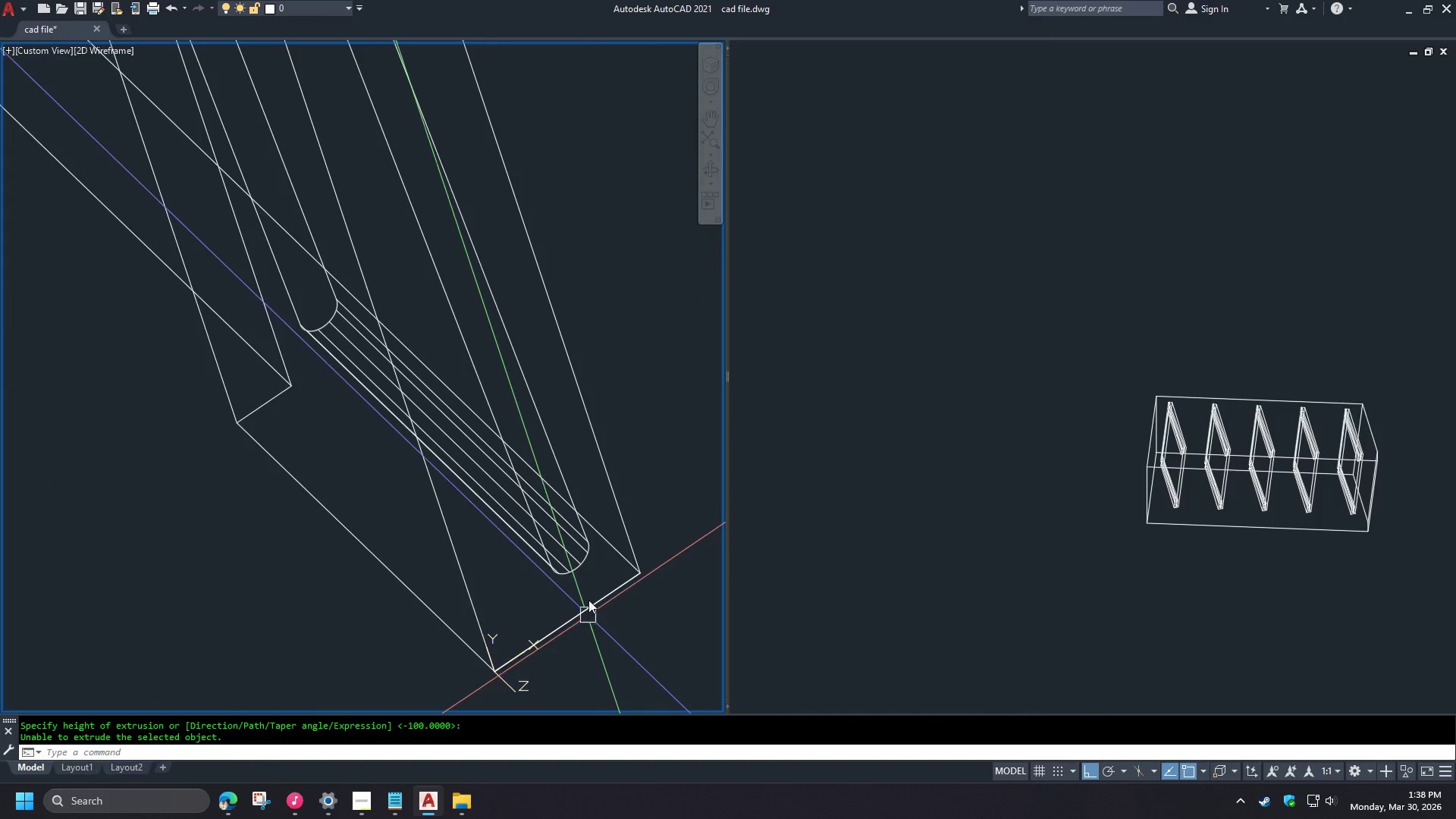 
key(Escape)
 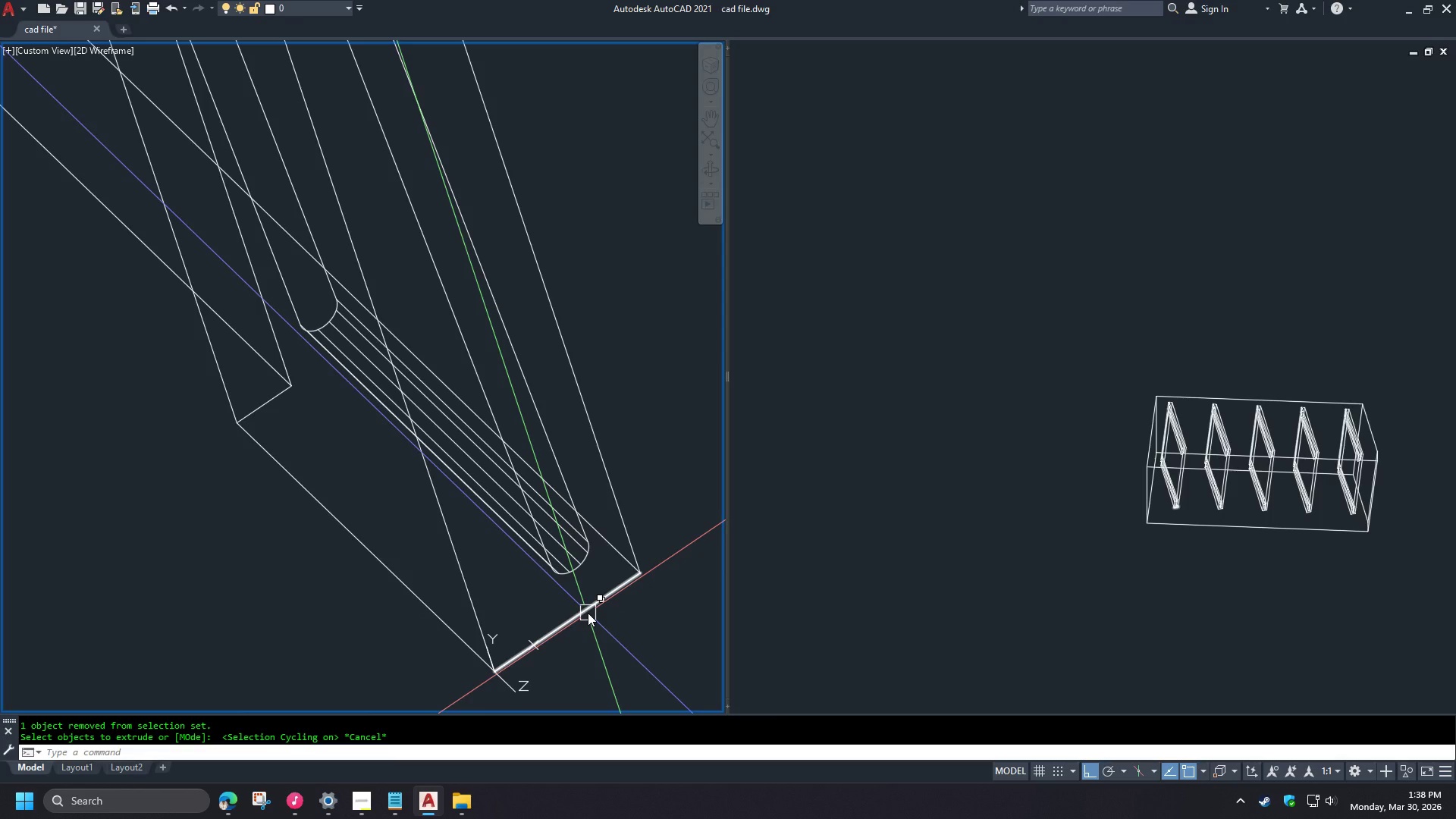 
left_click([588, 613])
 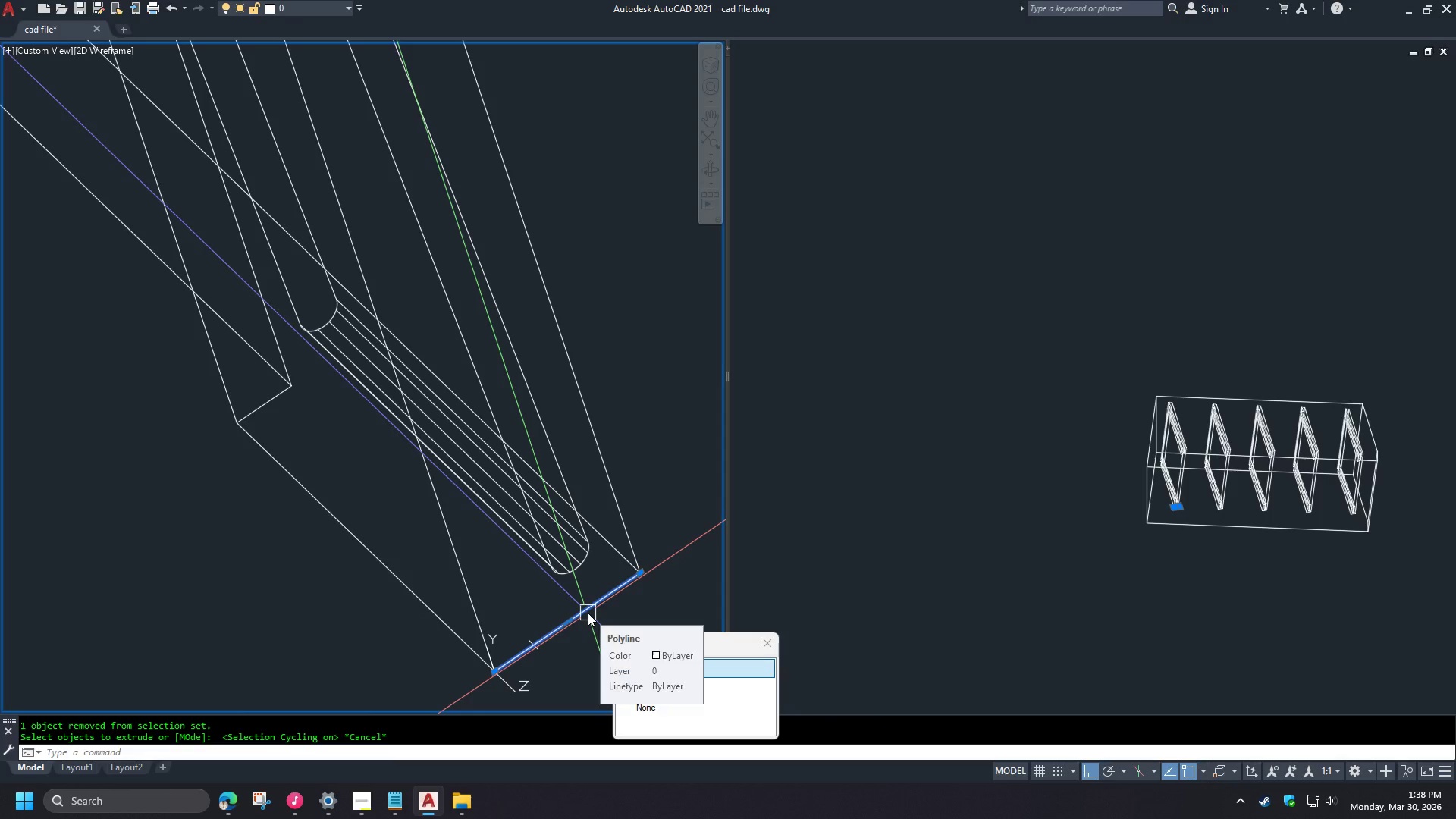 
key(E)
 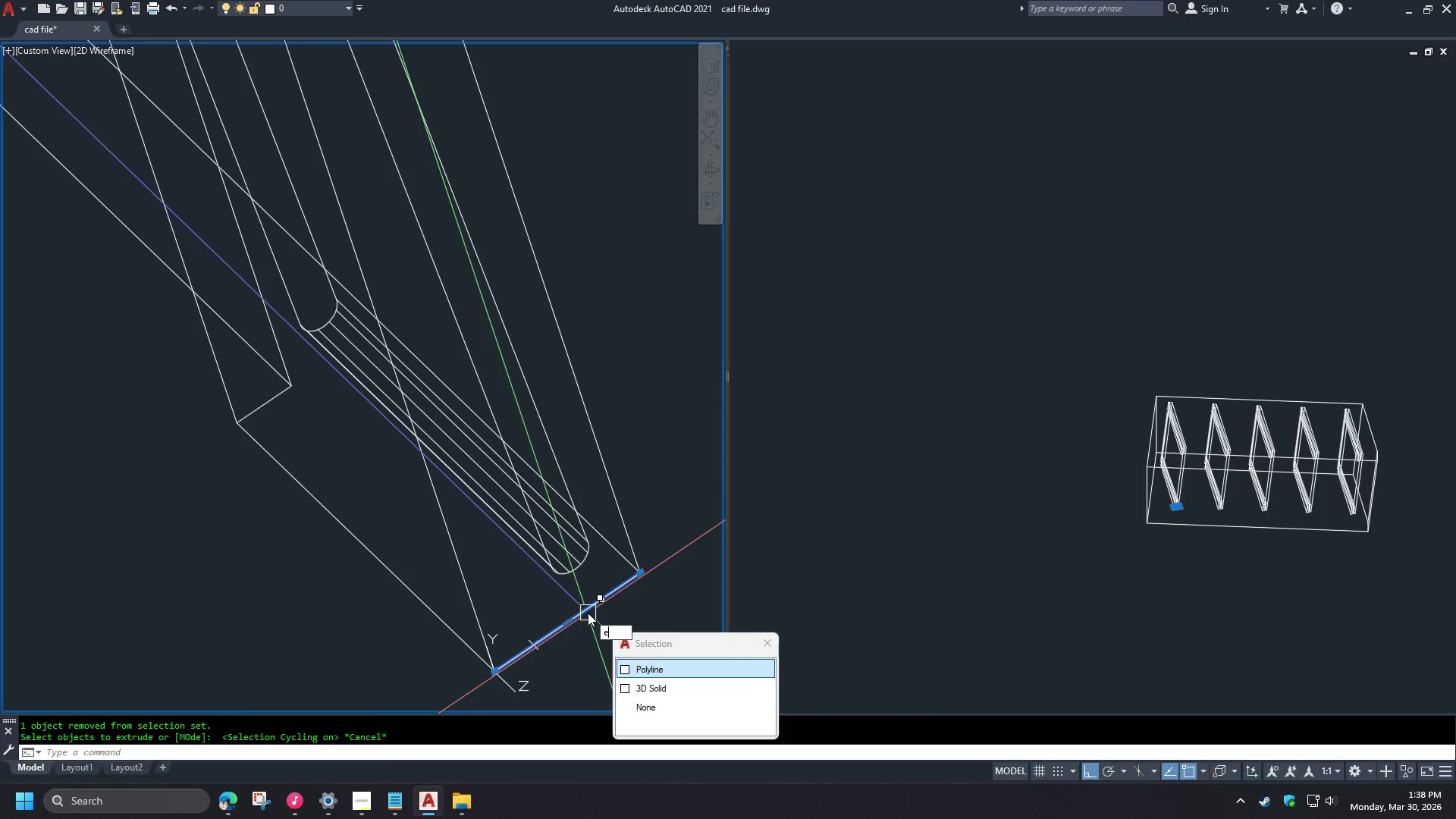 
key(Space)
 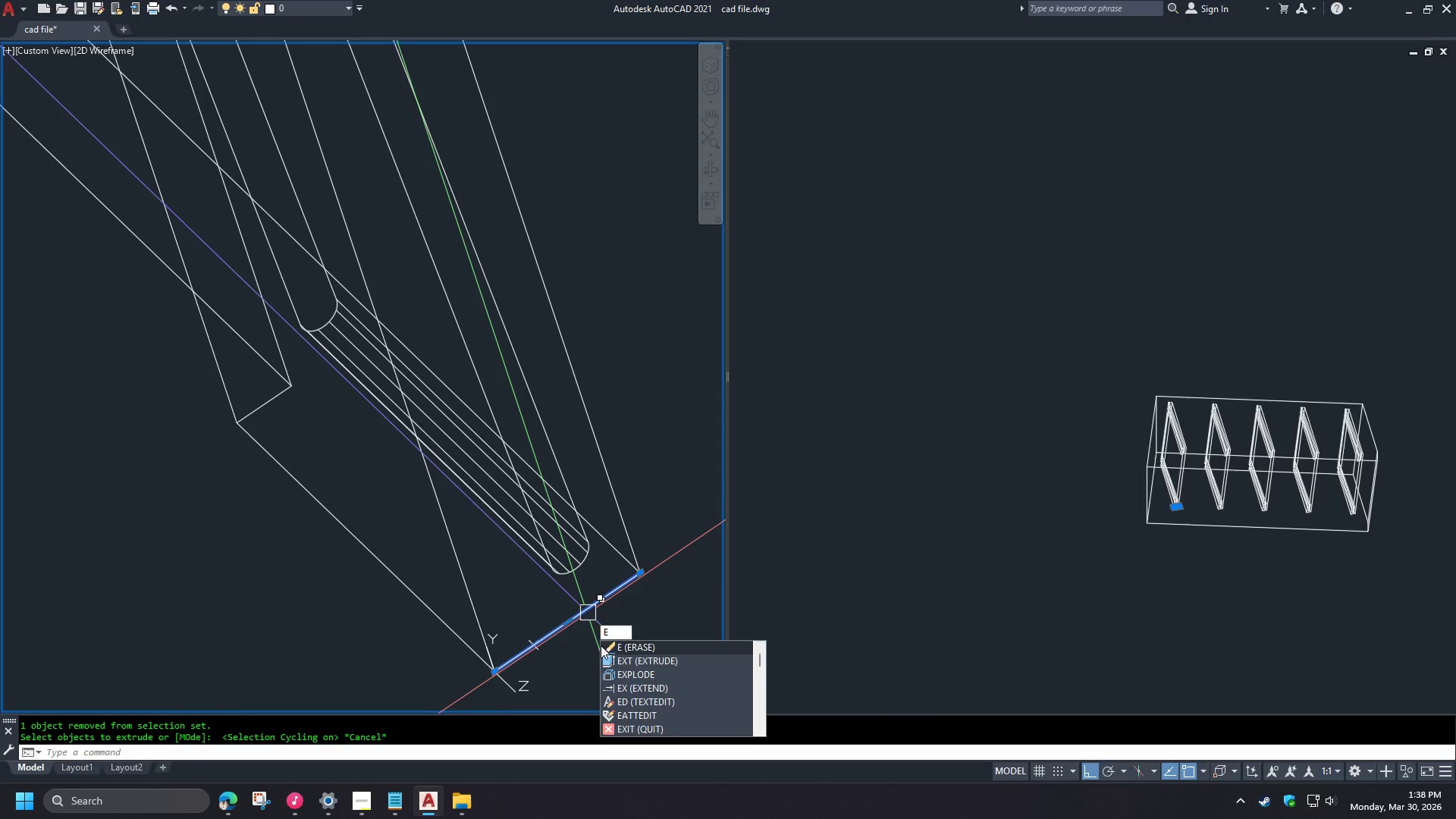 
key(Space)
 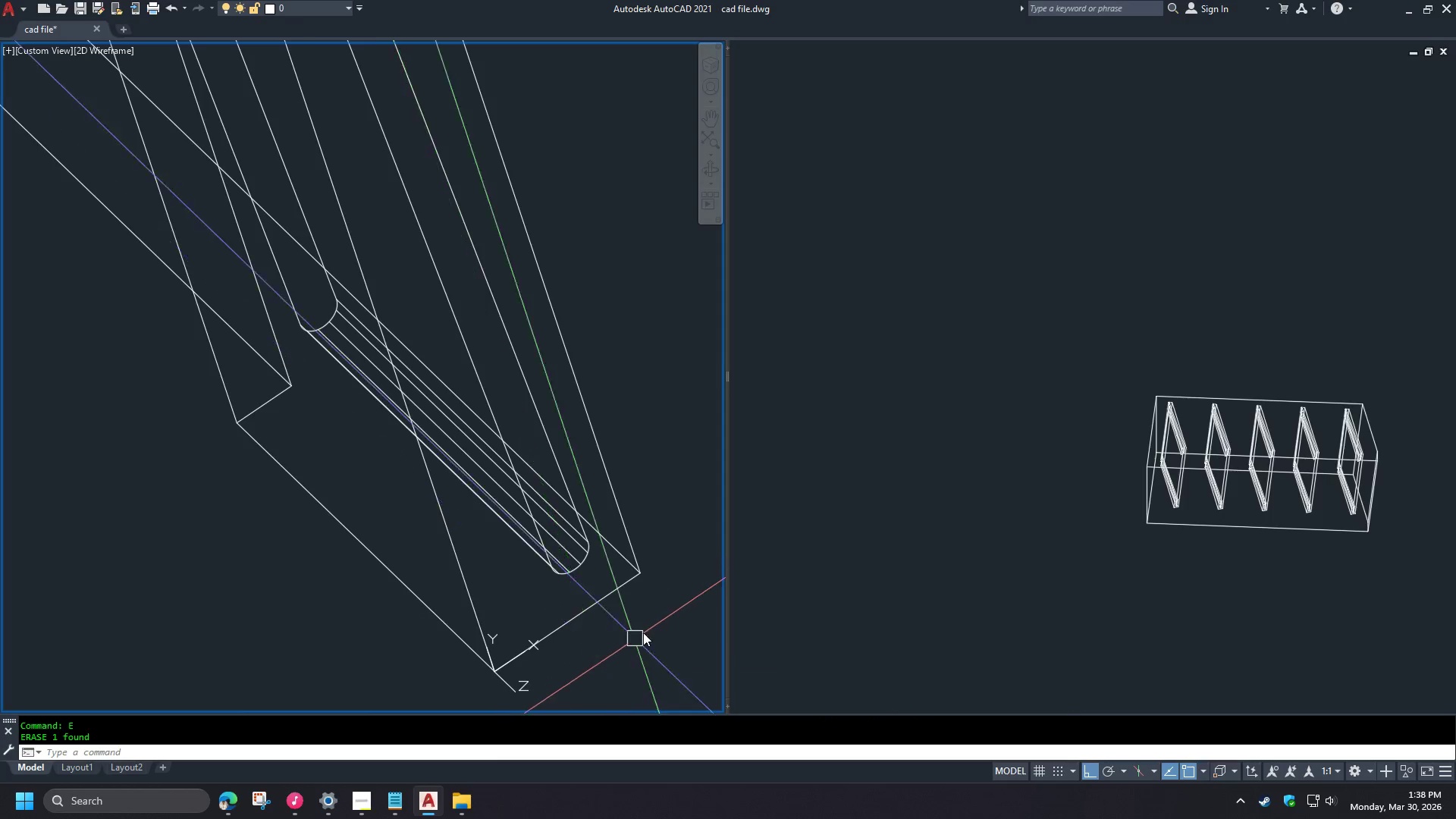 
hold_key(key=ShiftLeft, duration=0.83)
 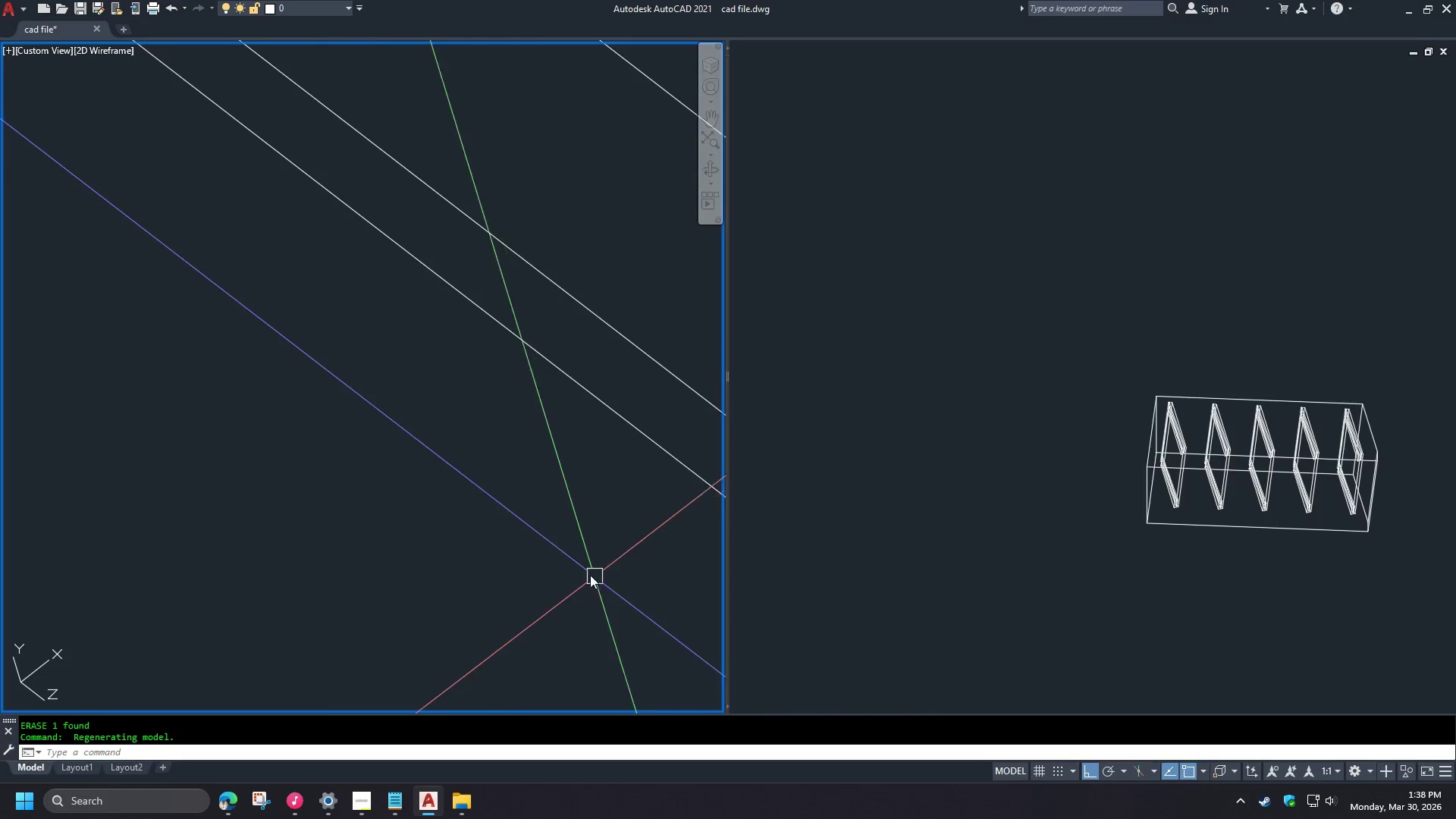 
scroll: coordinate [505, 554], scroll_direction: down, amount: 4.0
 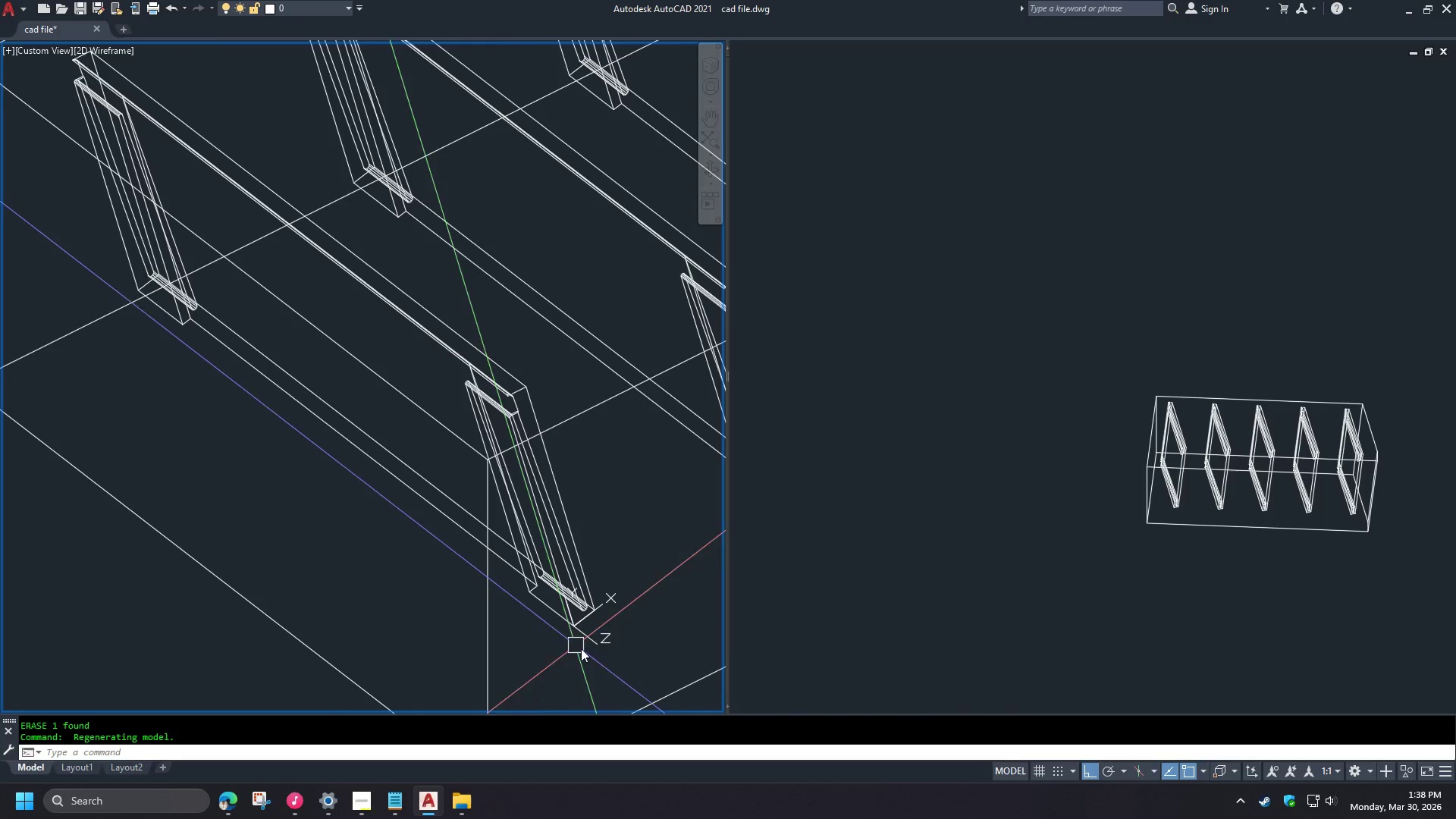 
type(uc)
 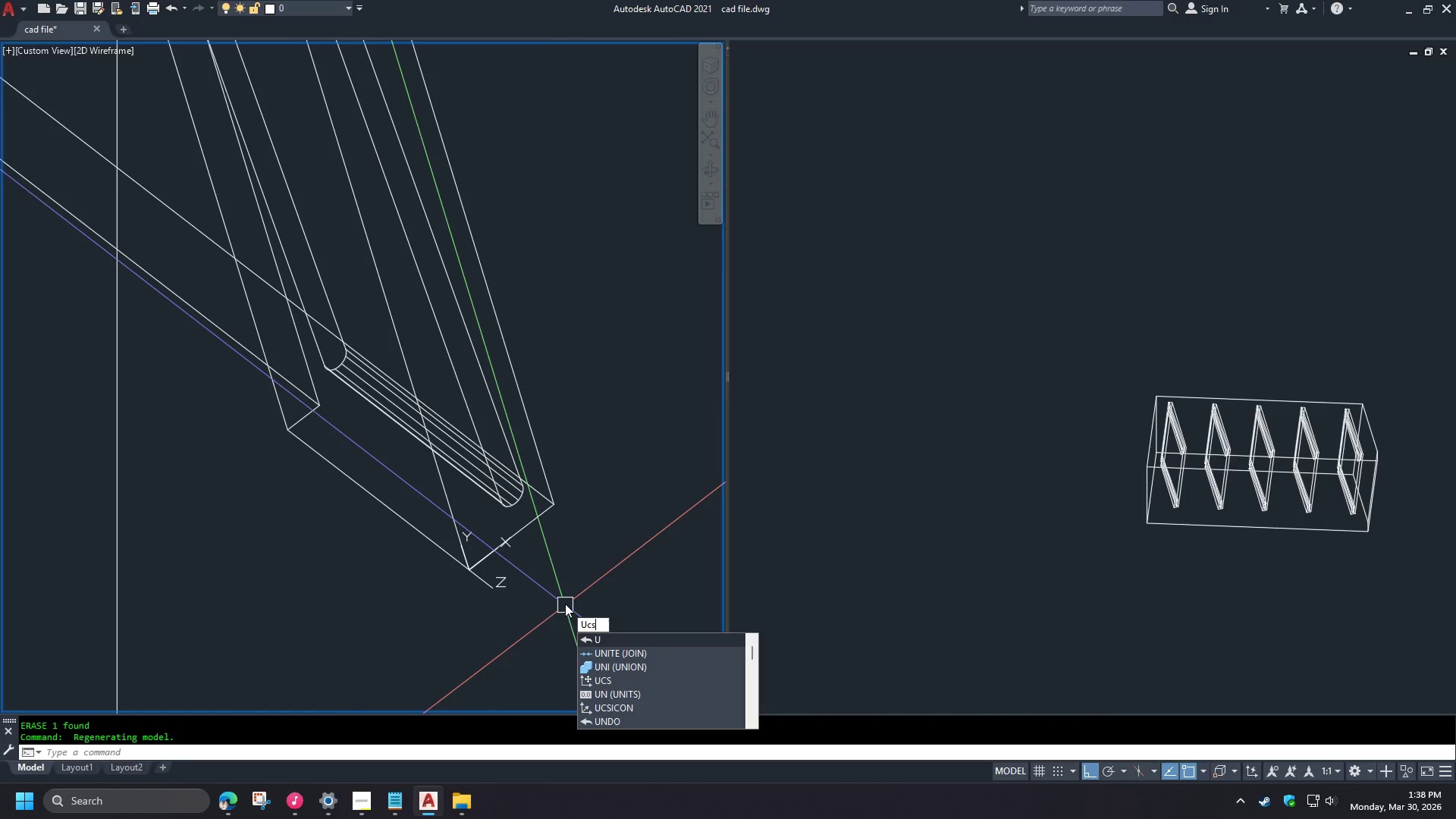 
scroll: coordinate [609, 664], scroll_direction: up, amount: 3.0
 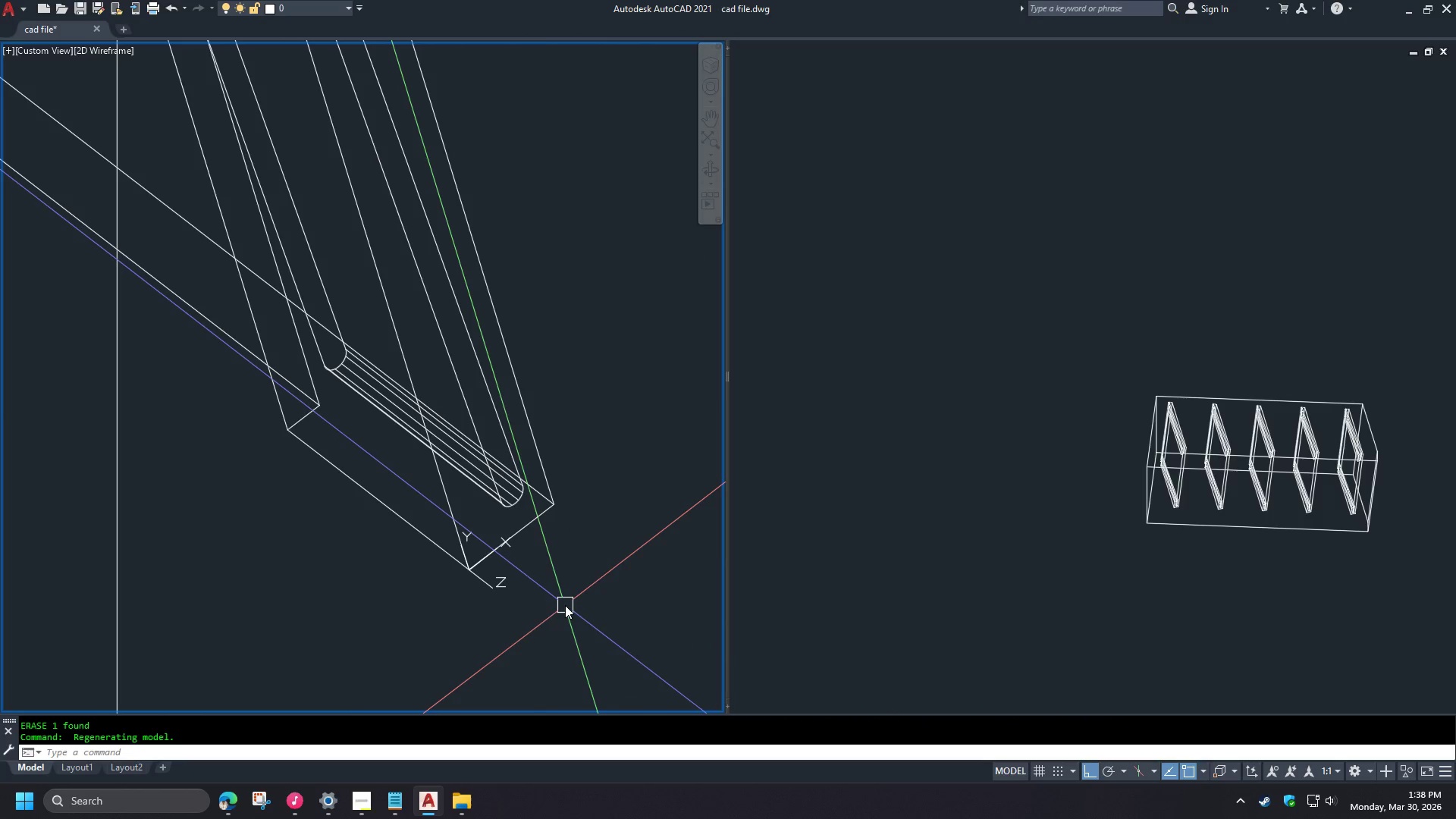 
type(s end )
 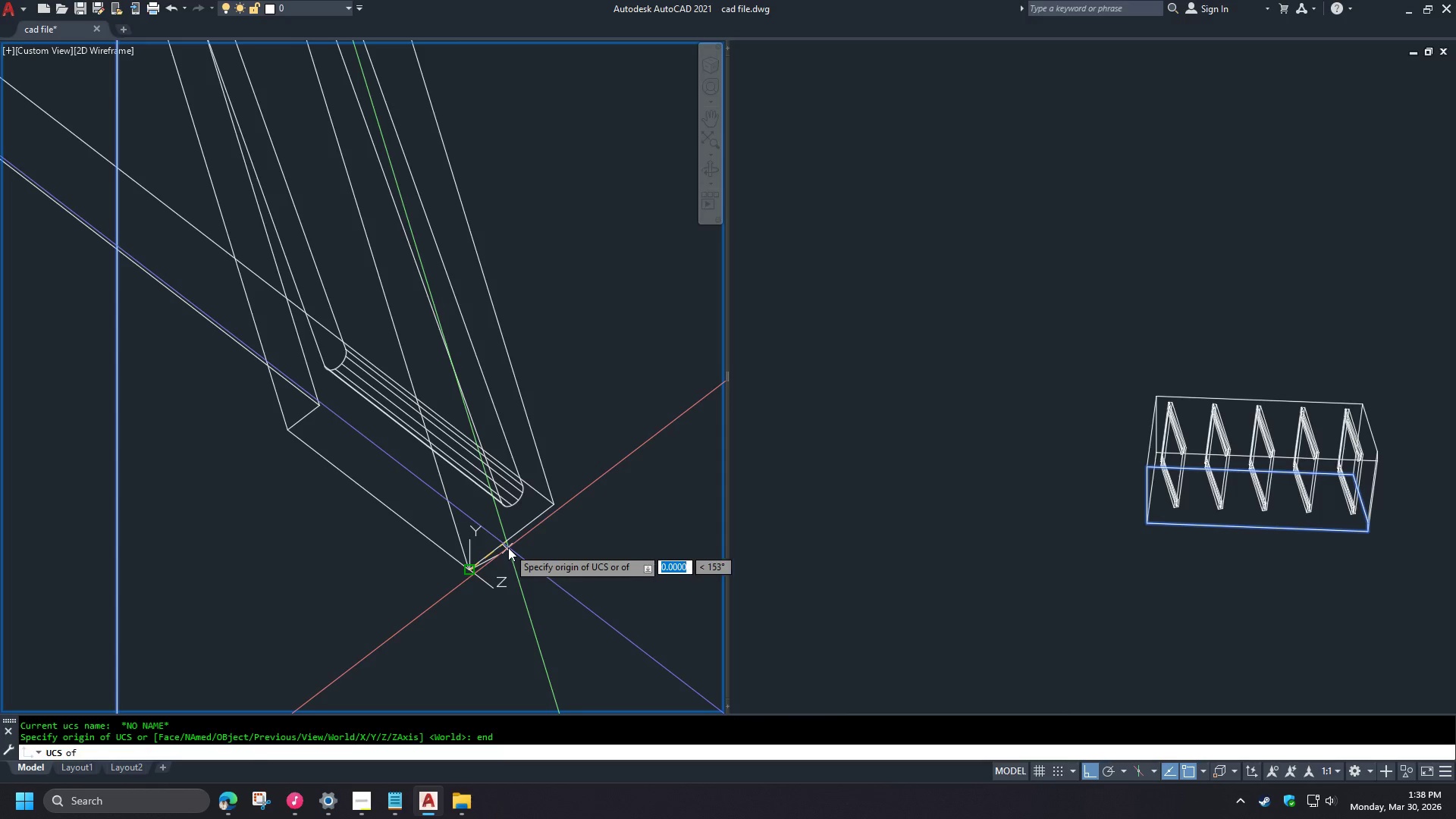 
left_click([508, 548])
 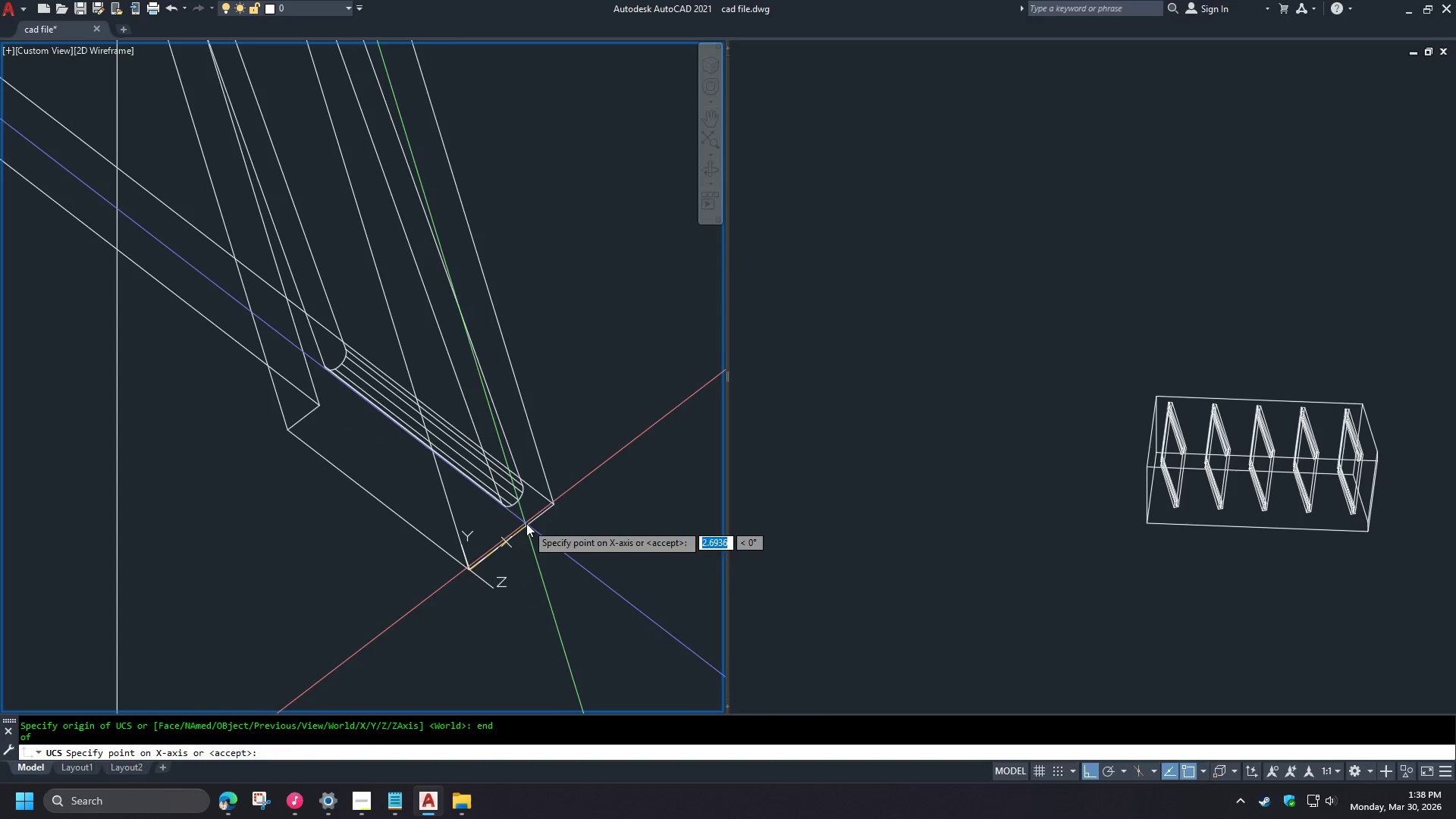 
type(en)
 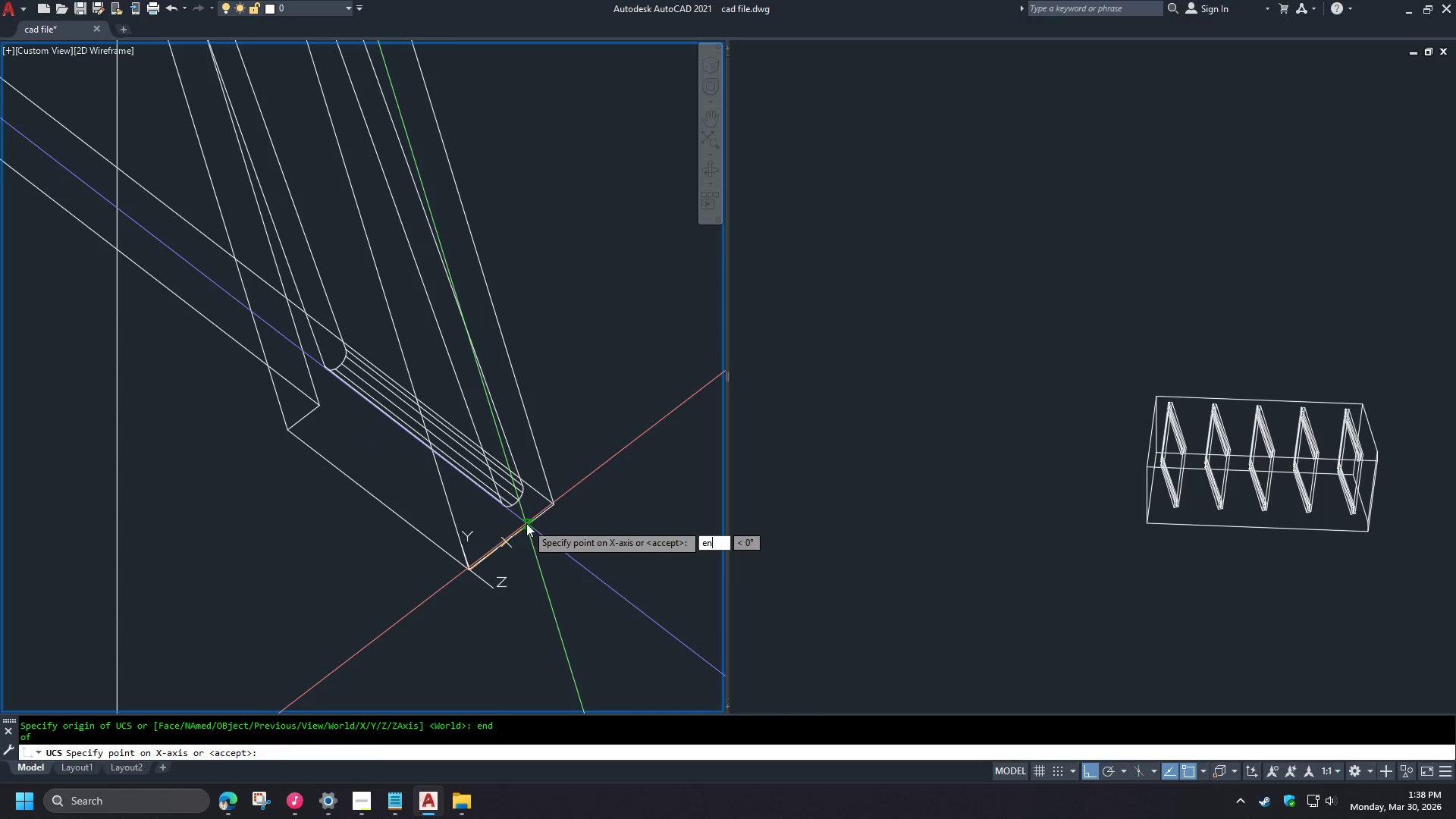 
key(D)
 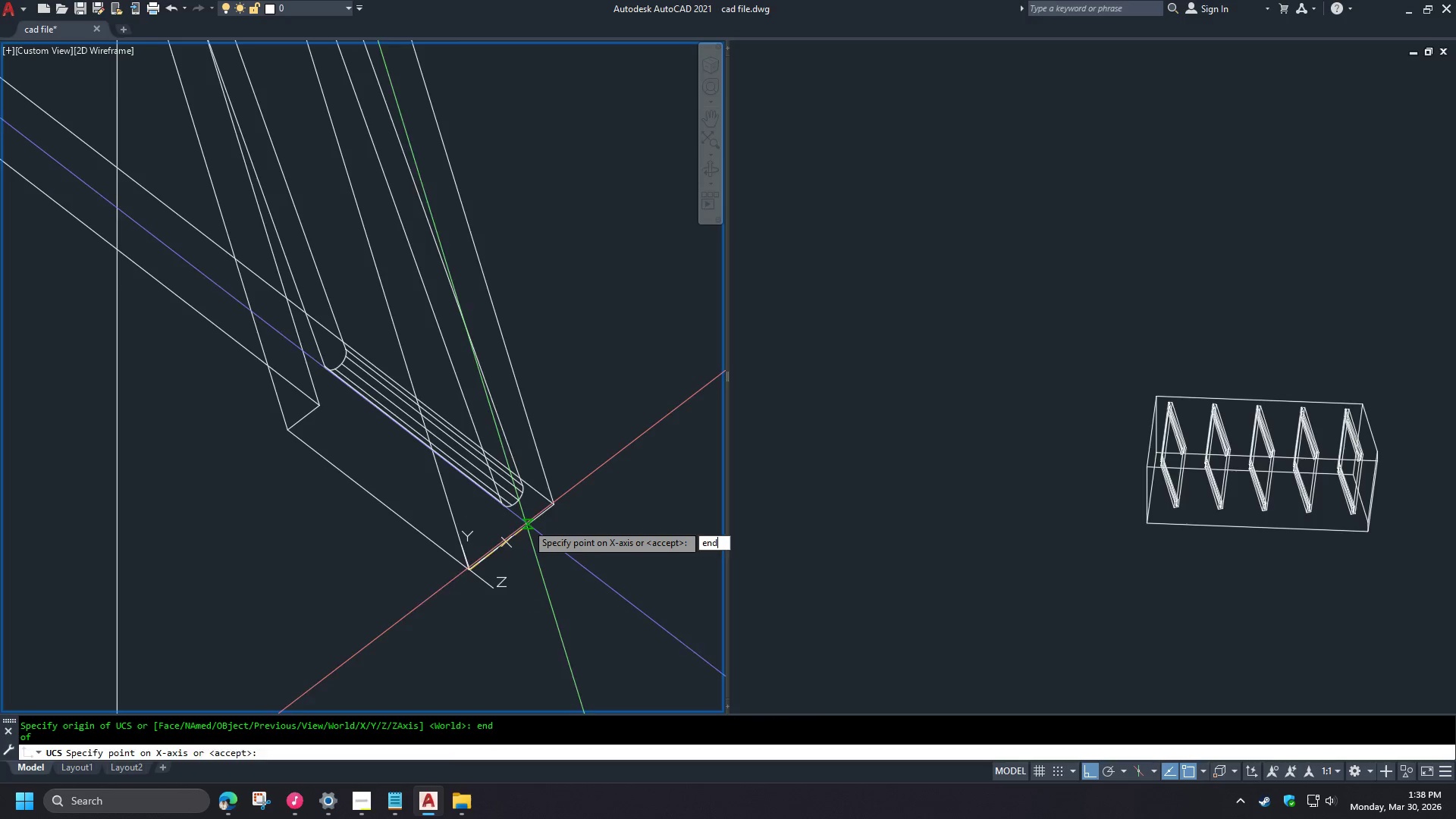 
key(Space)
 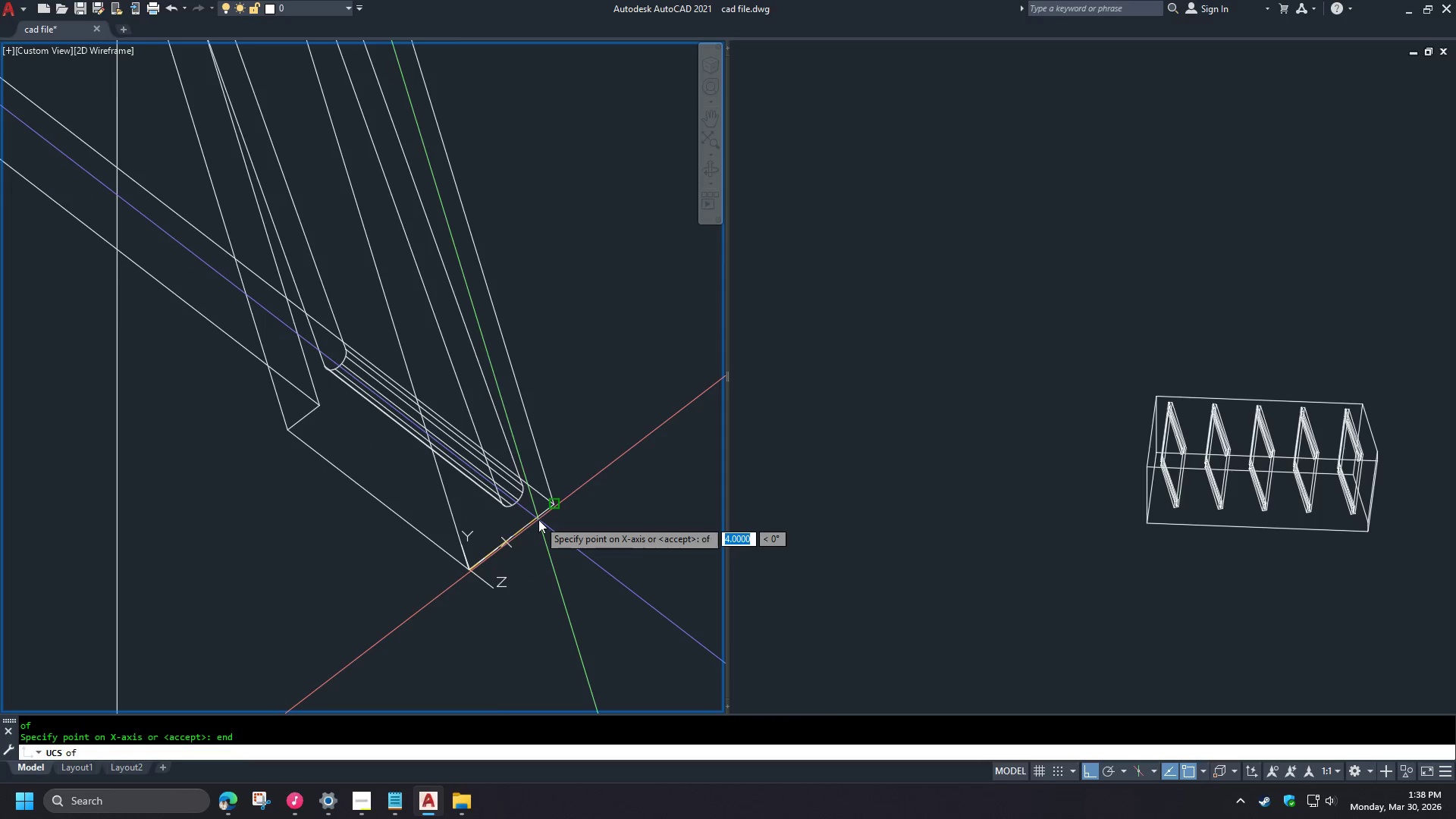 
left_click([538, 519])
 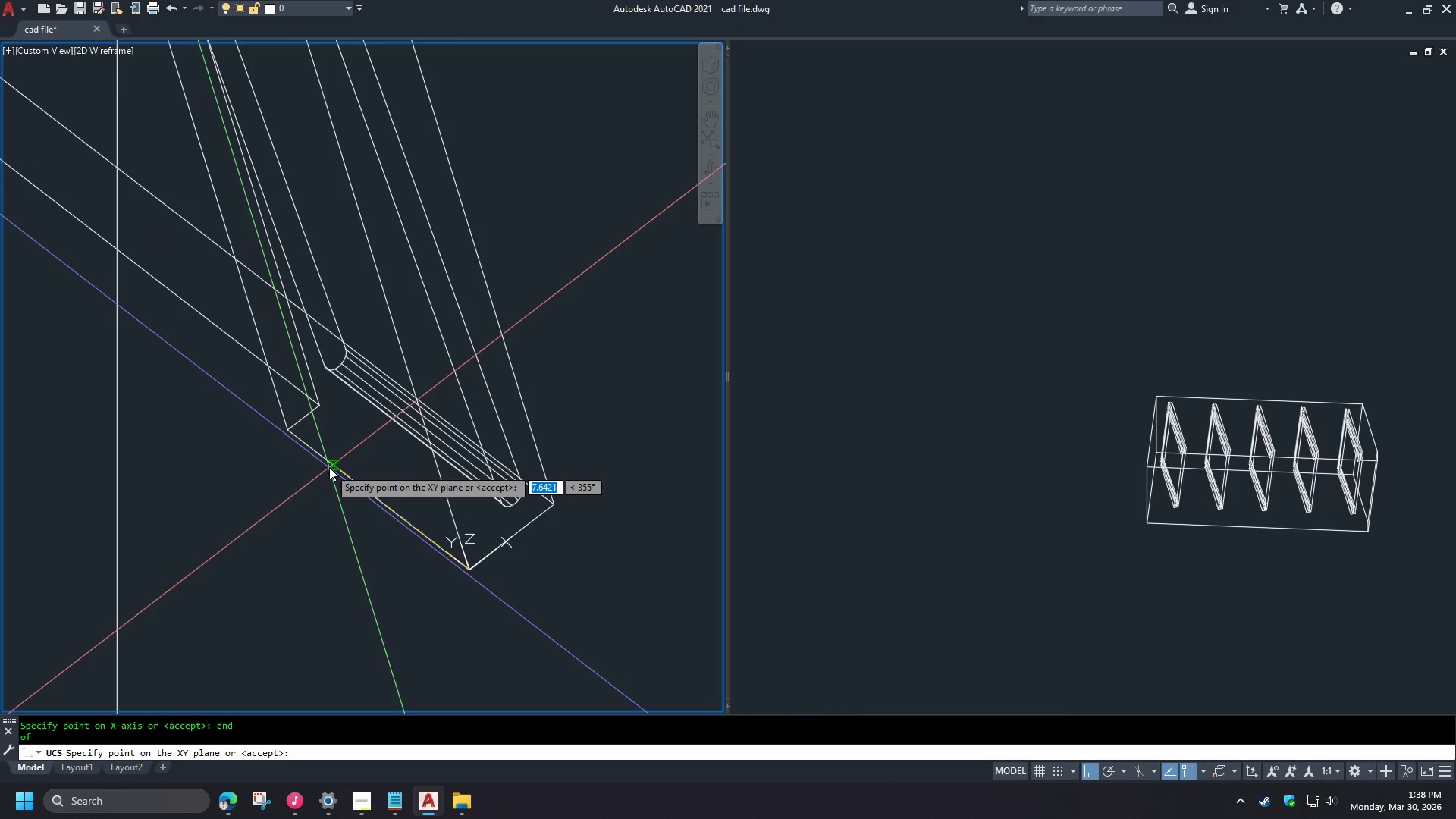 
type(end )
 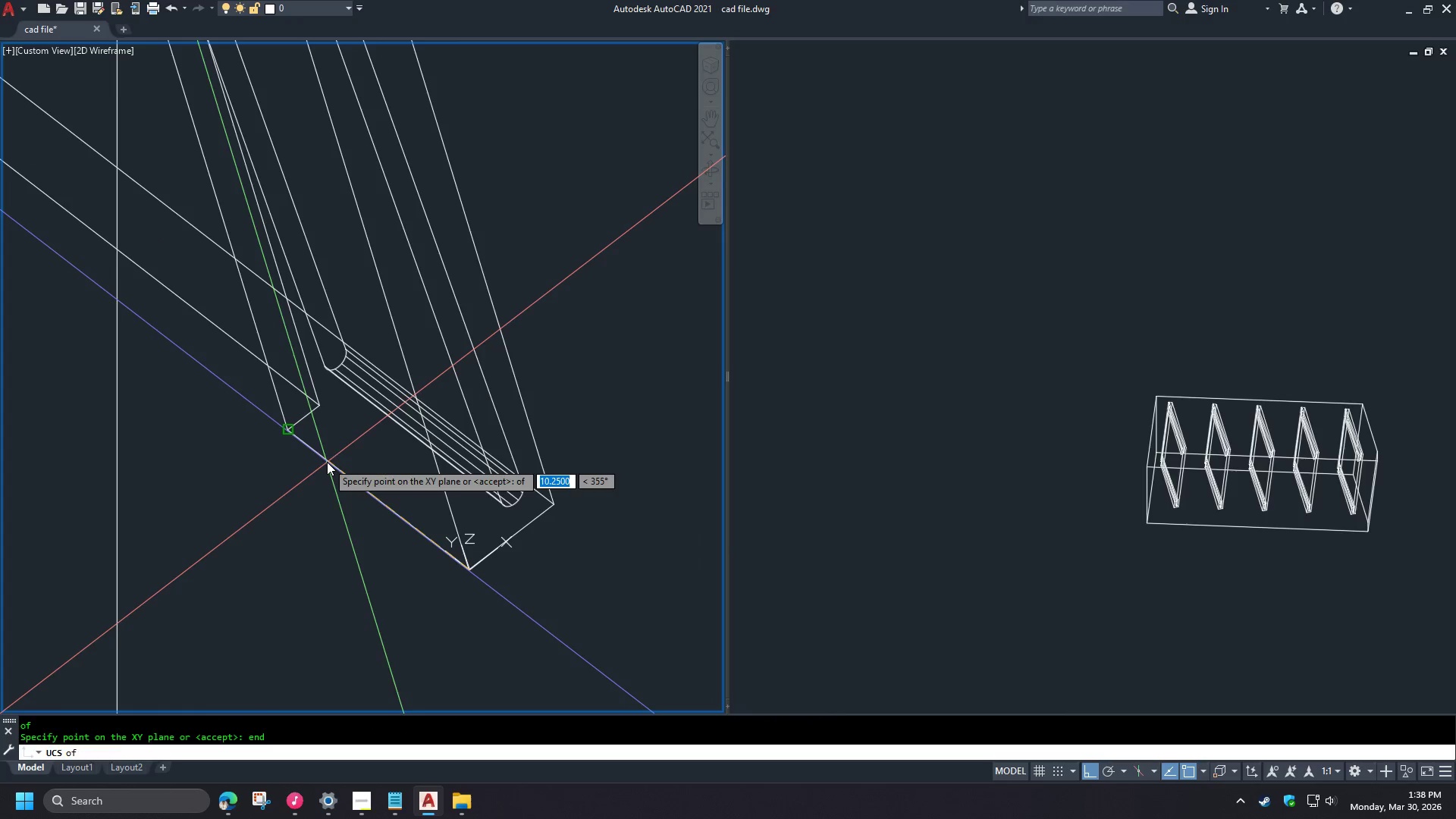 
left_click([327, 462])
 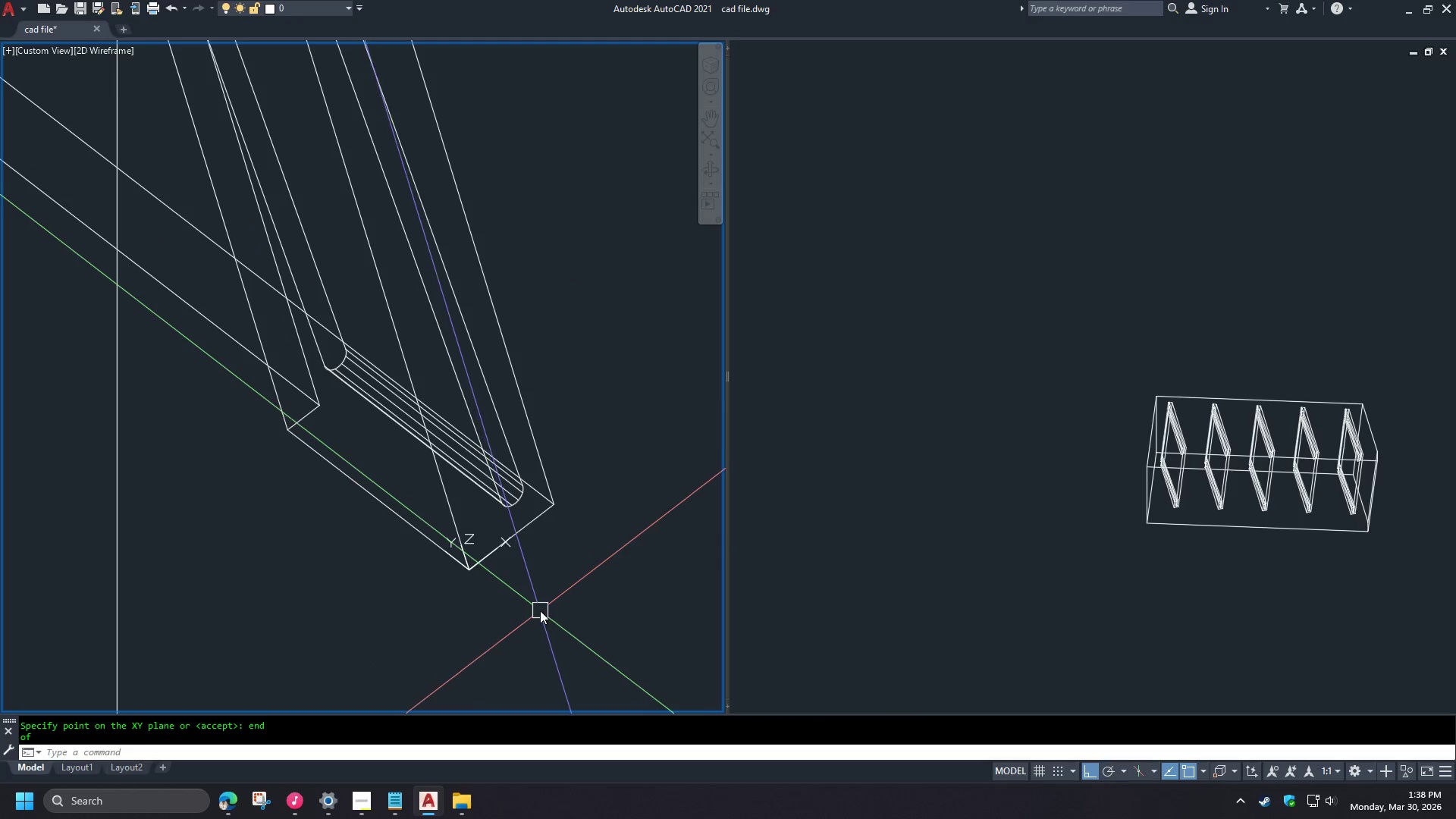 
type(rec end )
 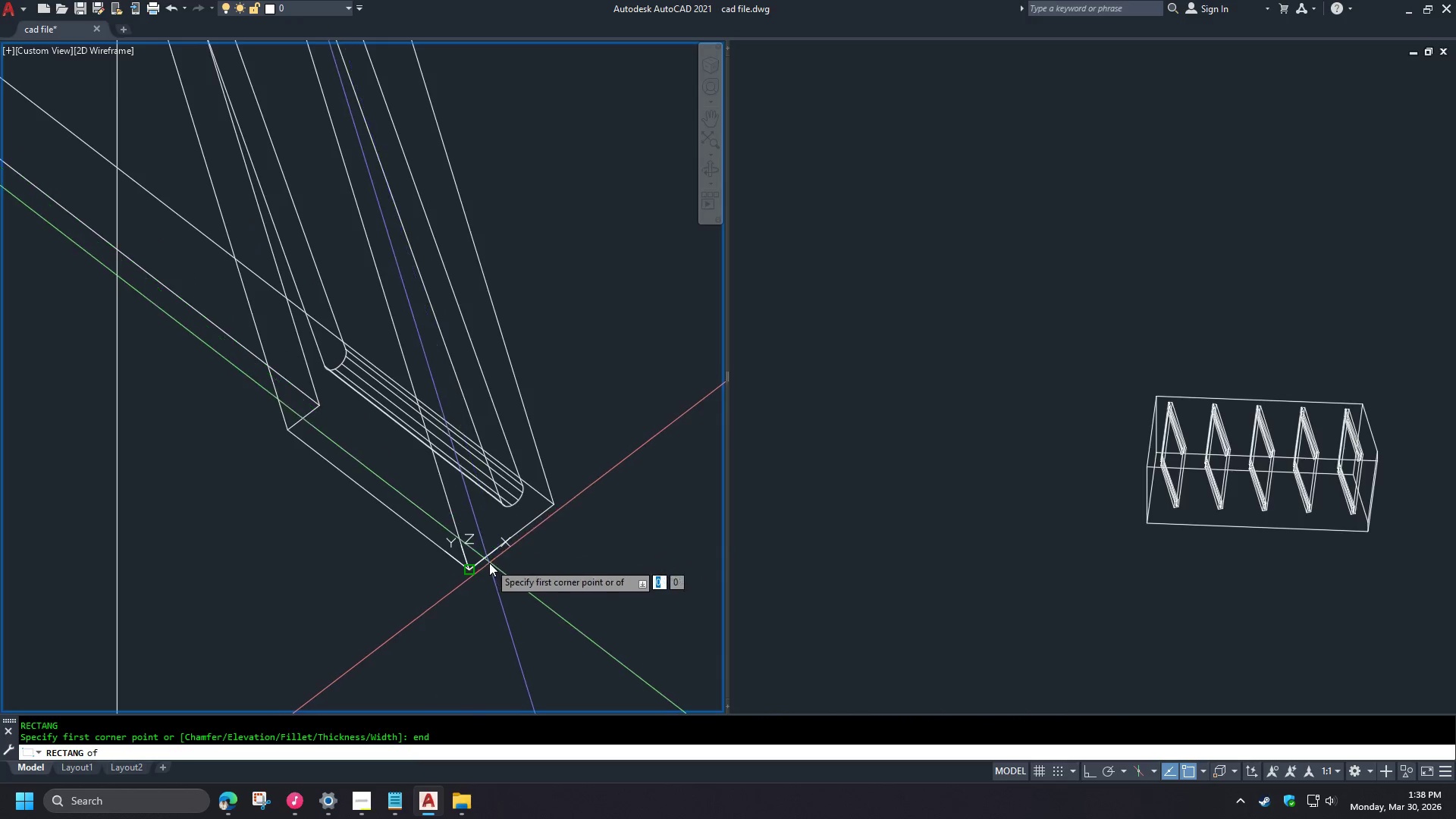 
left_click([489, 563])
 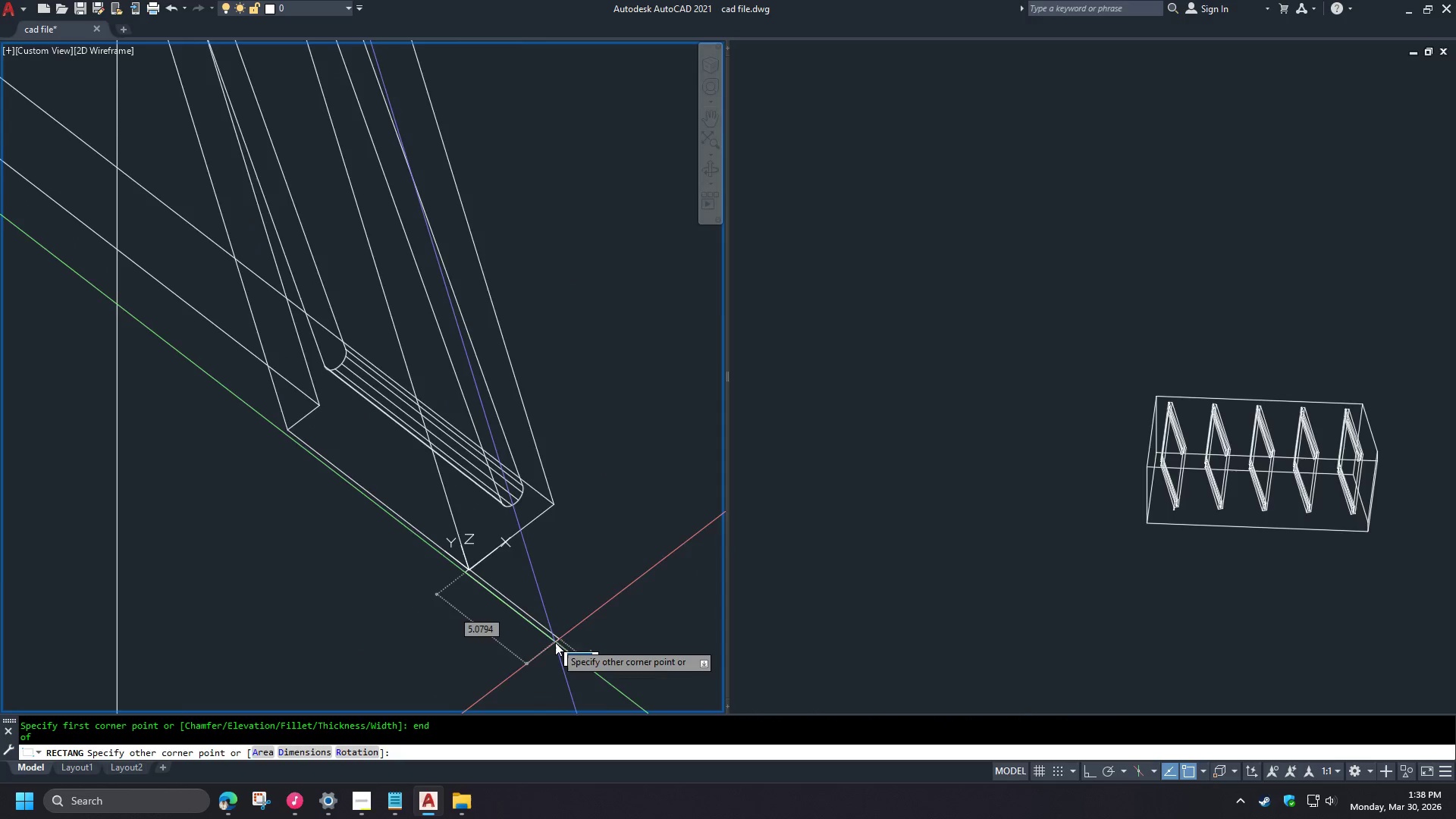 
type(end )
 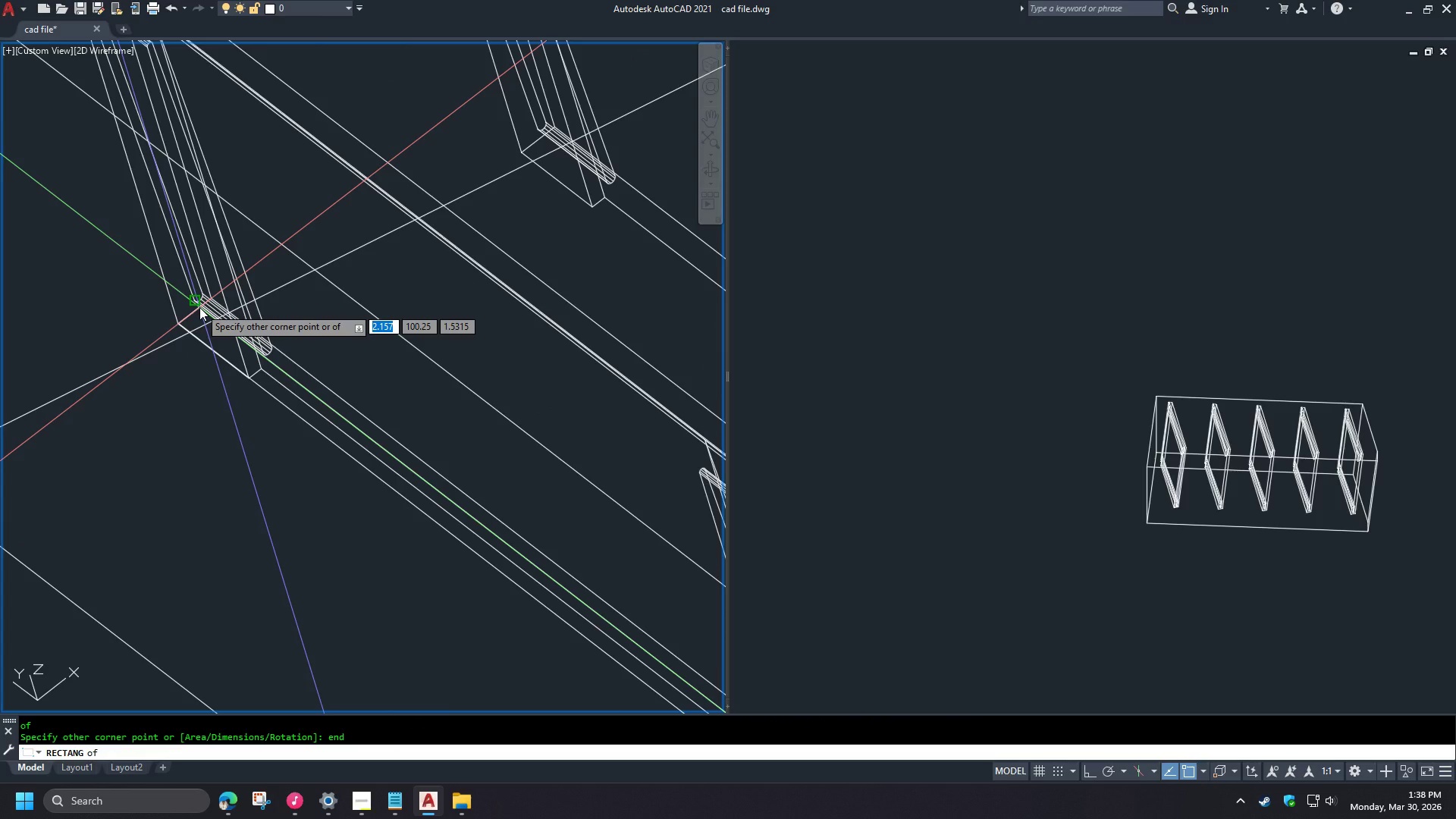 
scroll: coordinate [556, 642], scroll_direction: down, amount: 3.0
 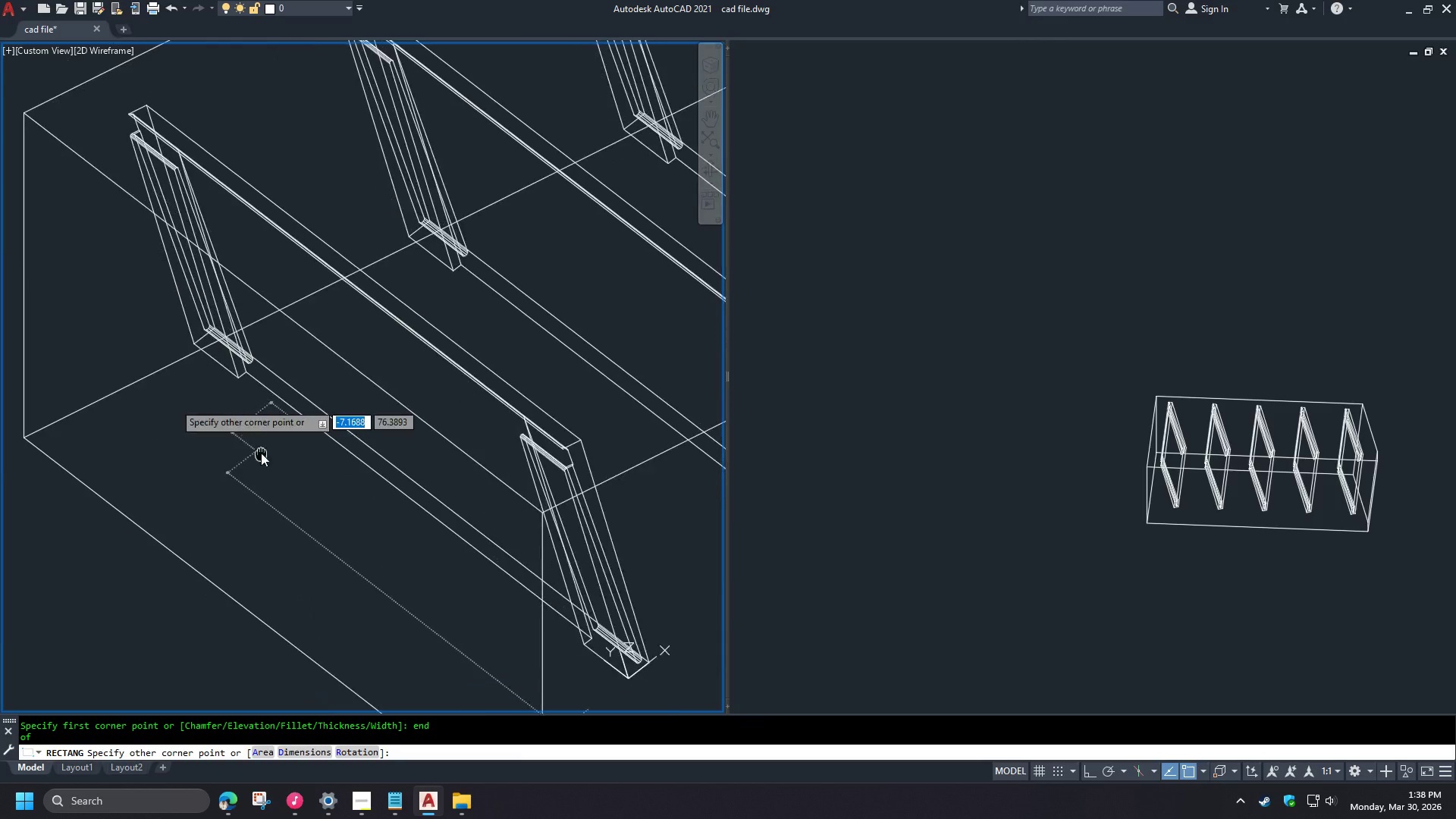 
scroll: coordinate [221, 377], scroll_direction: up, amount: 1.0
 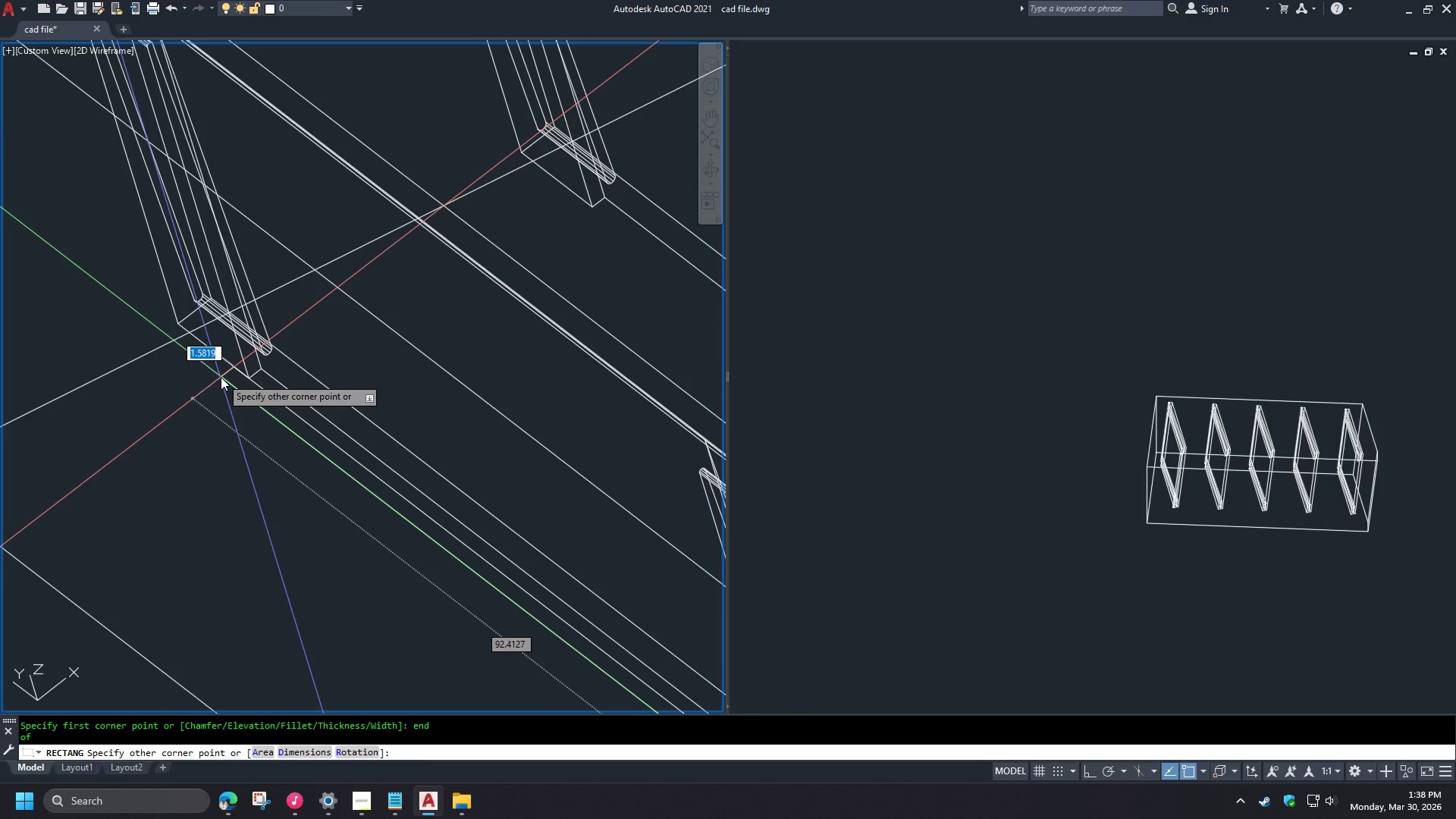 
left_click([187, 310])
 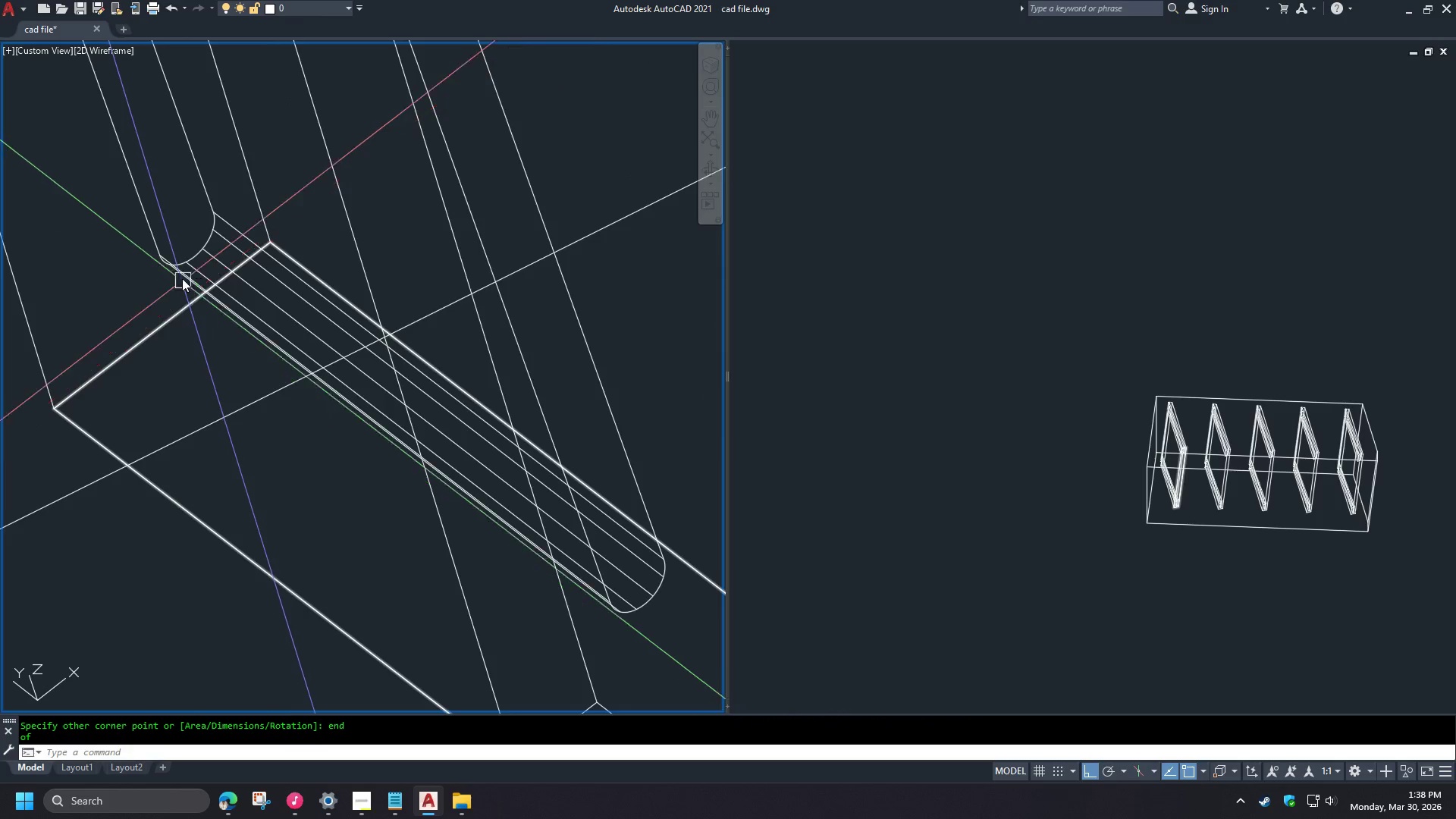 
type(ext )
 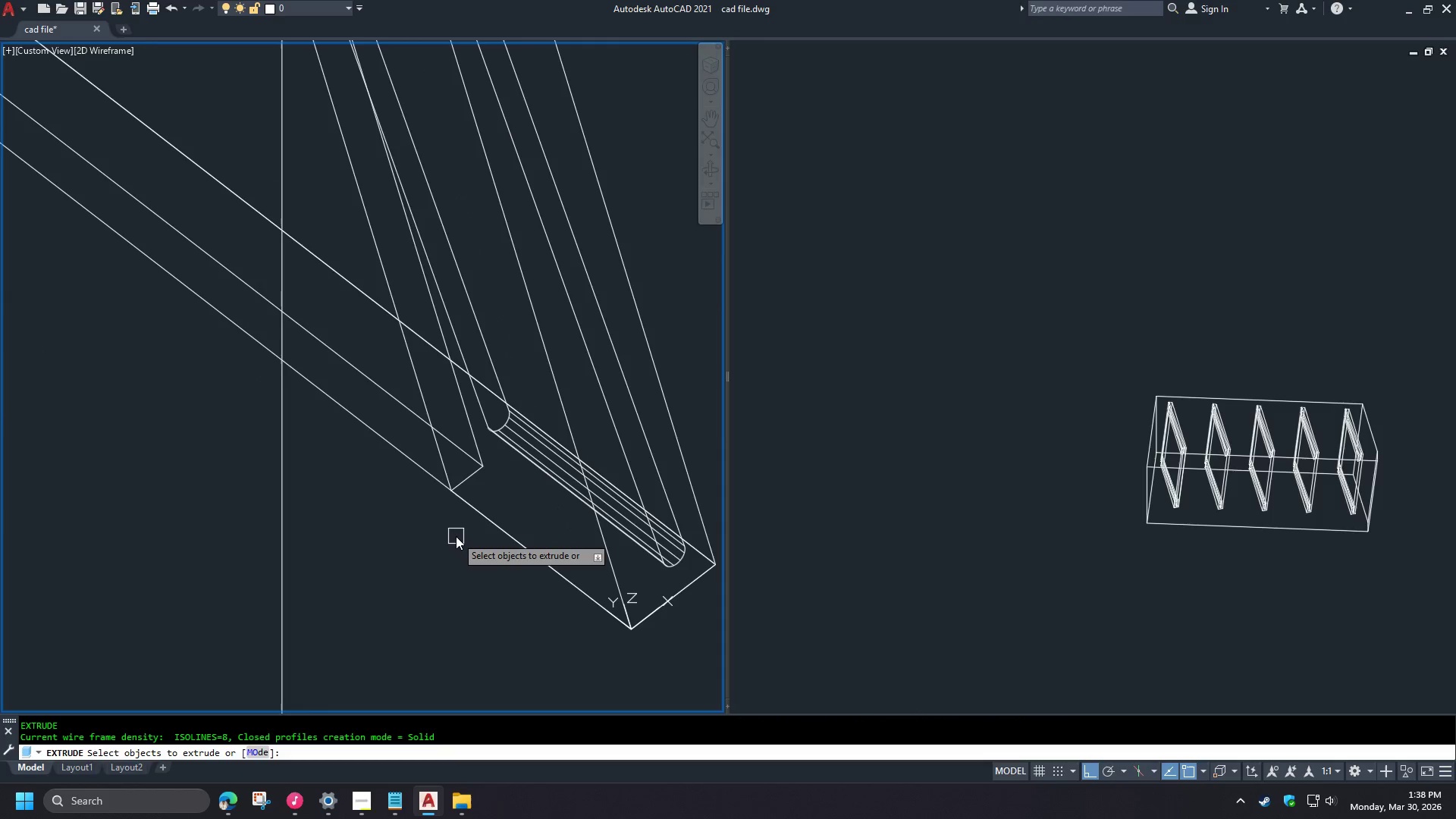 
scroll: coordinate [199, 307], scroll_direction: up, amount: 4.0
 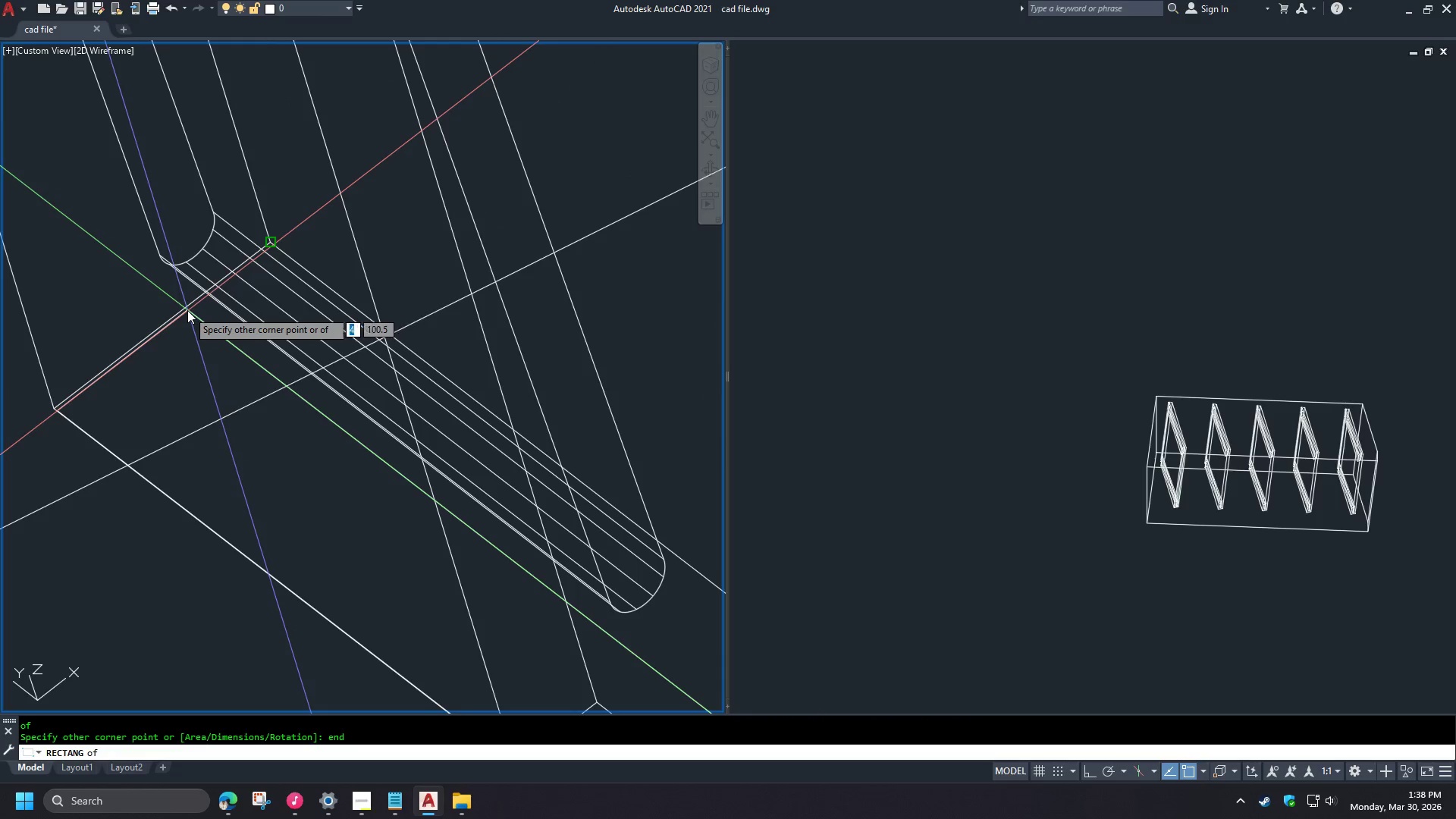 
key(Control+W)
 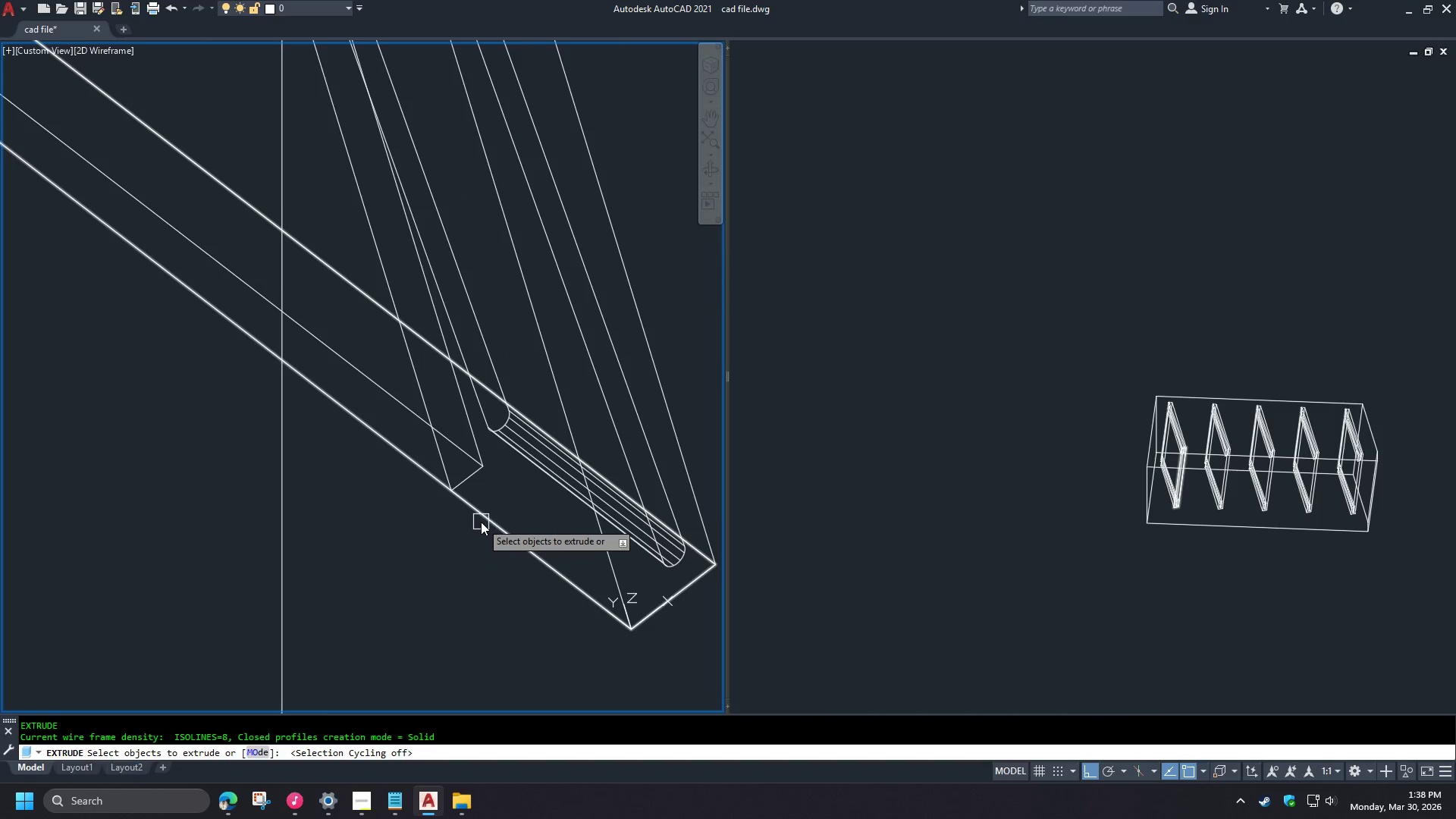 
scroll: coordinate [184, 258], scroll_direction: down, amount: 5.0
 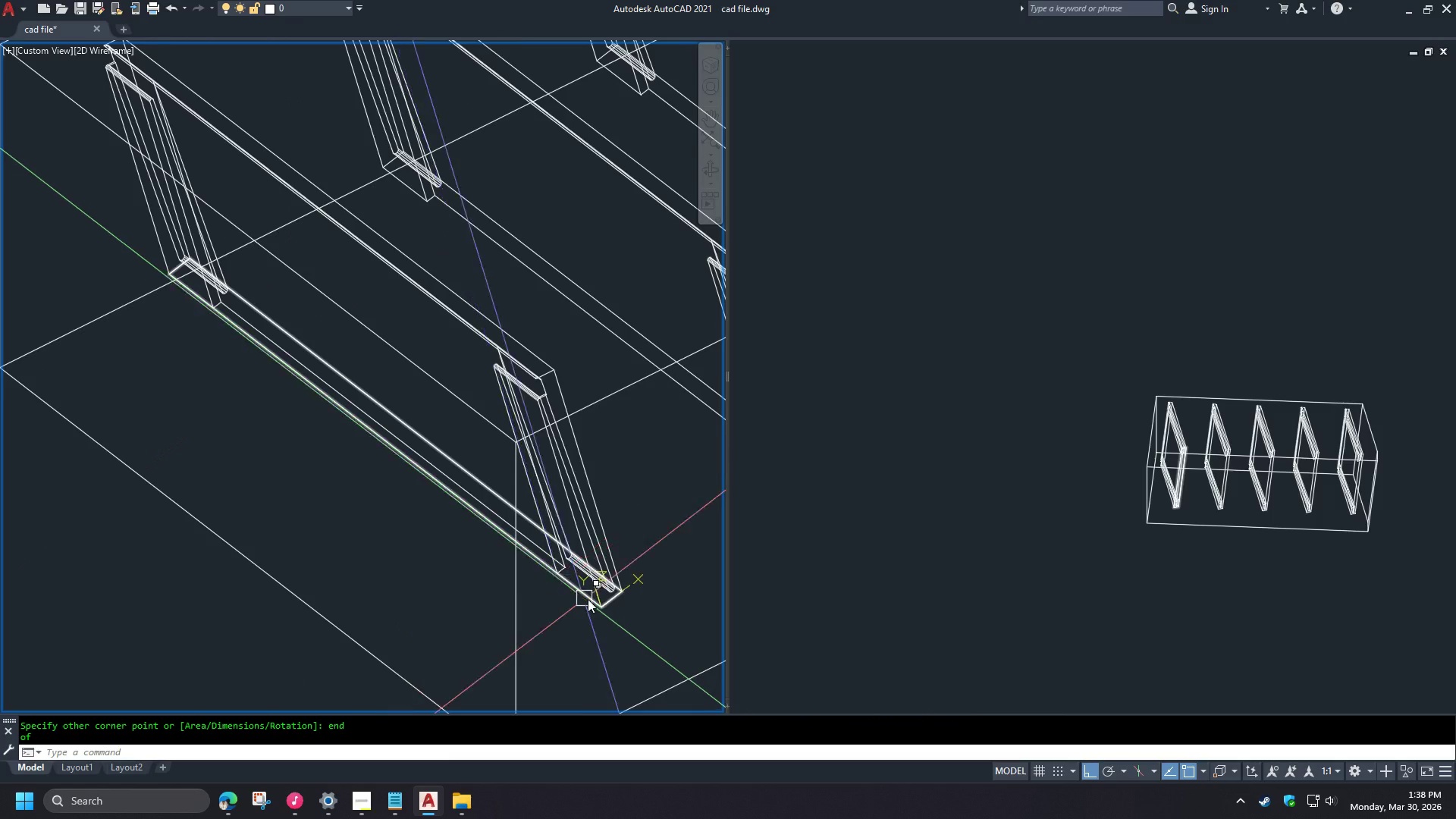 
left_click([481, 522])
 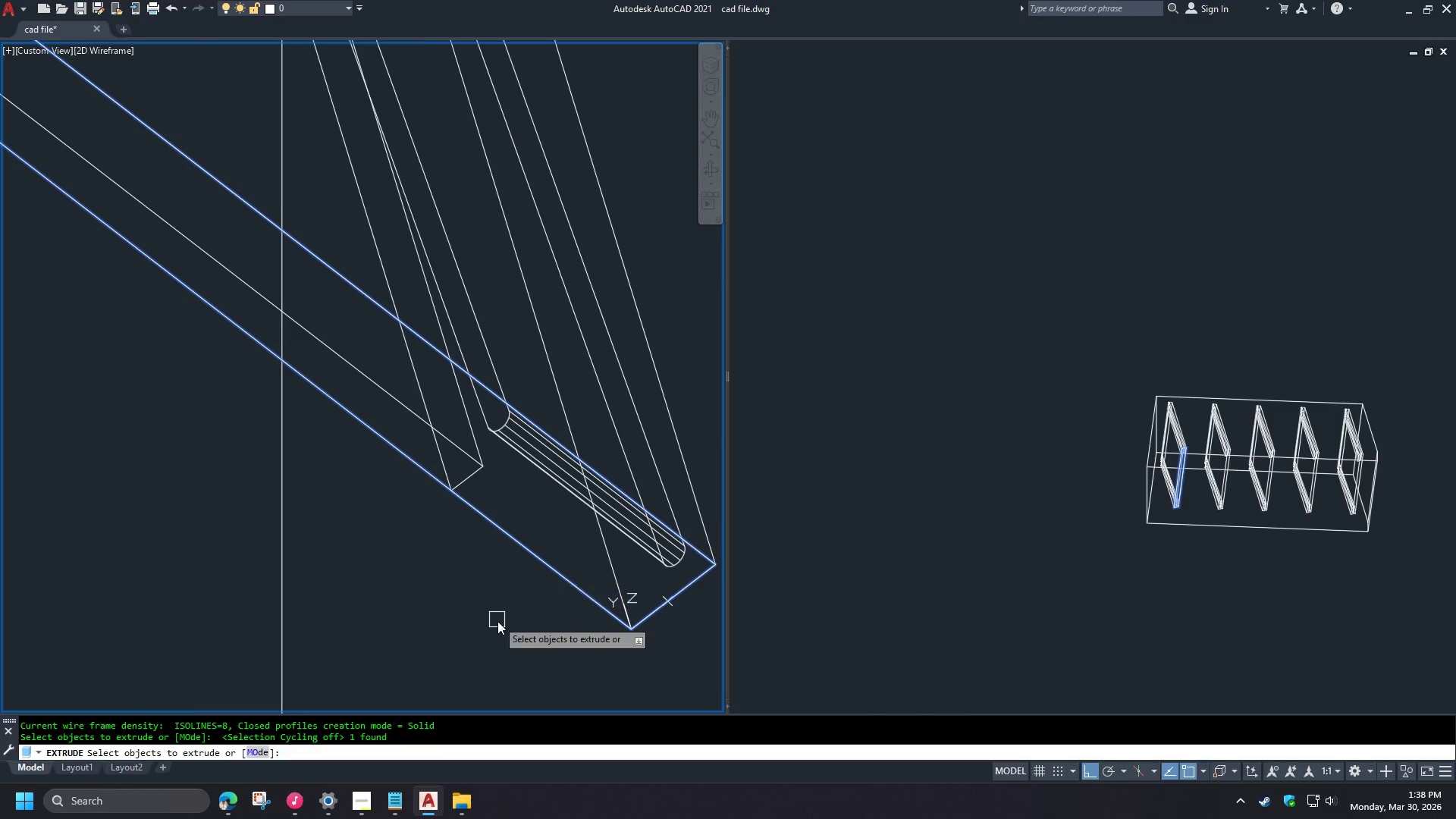 
scroll: coordinate [593, 601], scroll_direction: up, amount: 3.0
 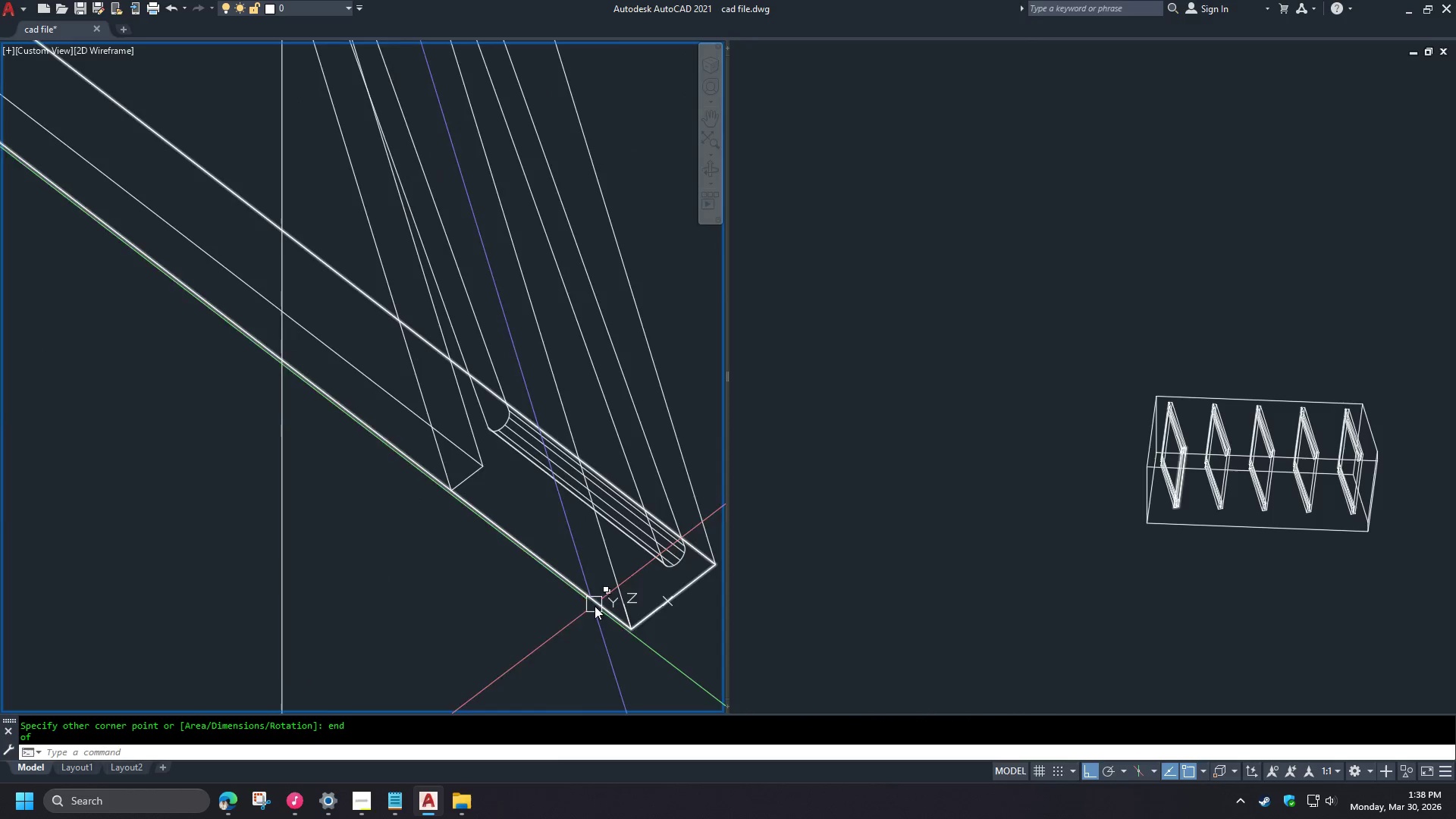 
key(Space)
 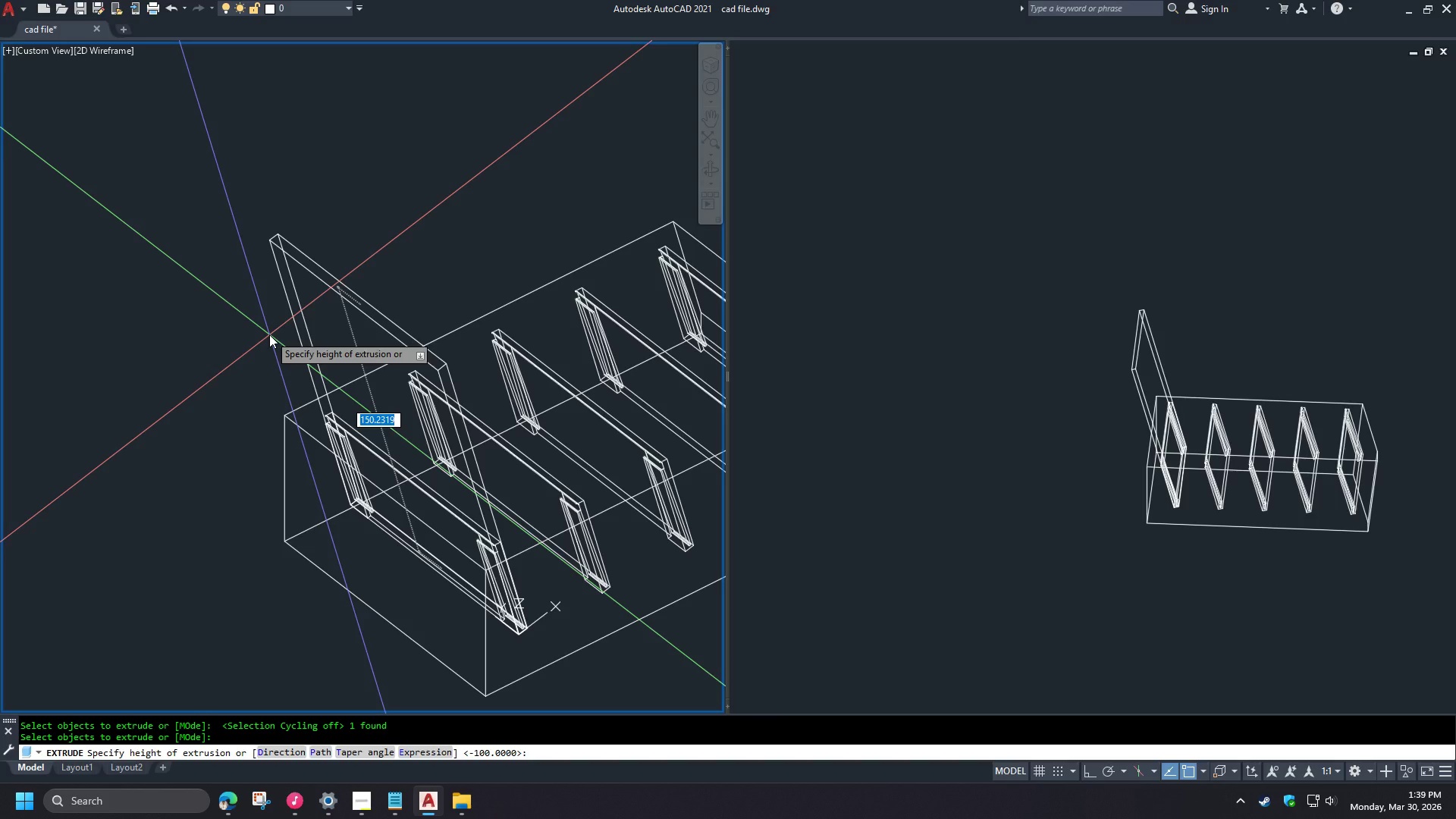 
scroll: coordinate [509, 636], scroll_direction: down, amount: 5.0
 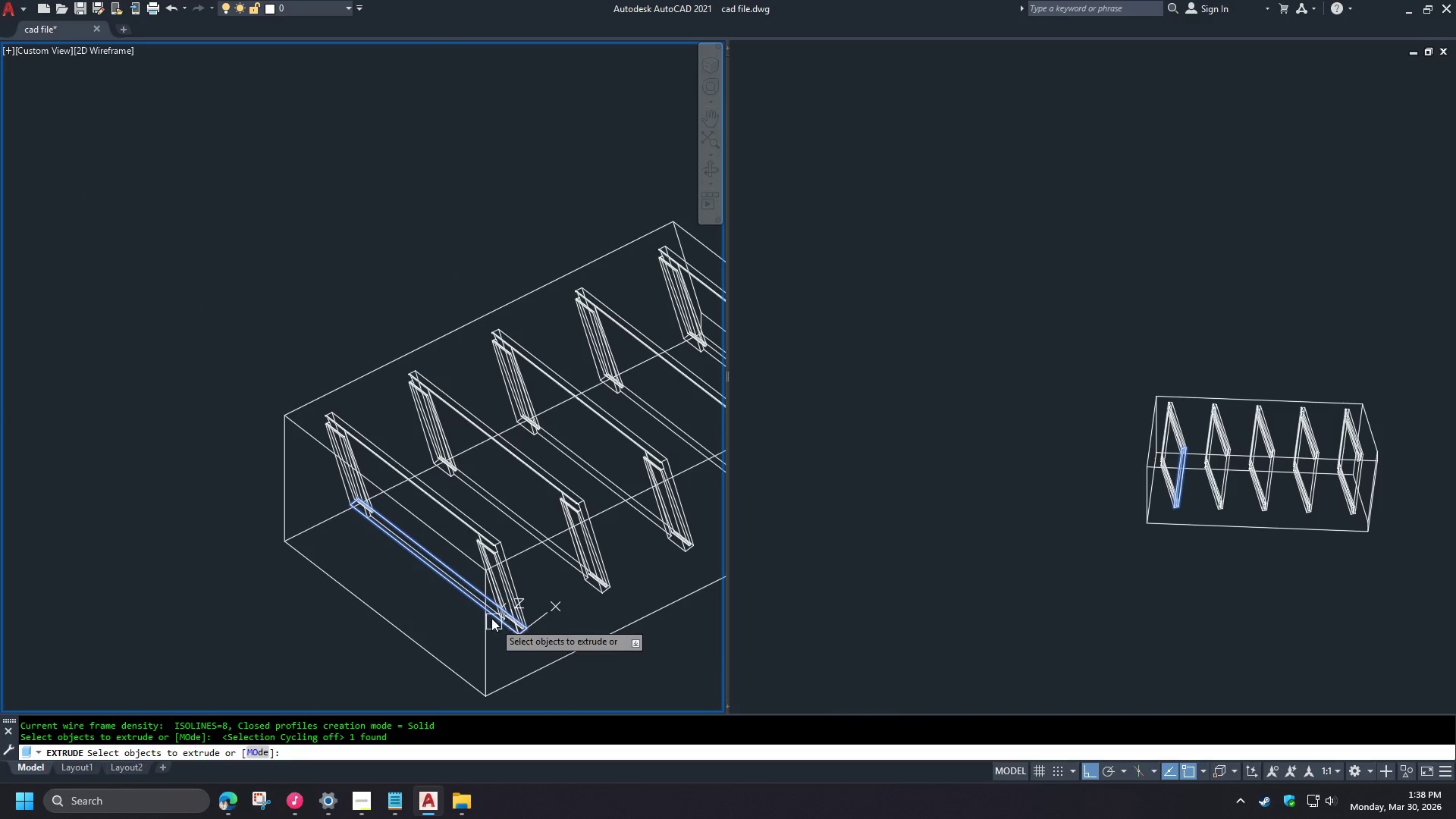 
wait(57.37)
 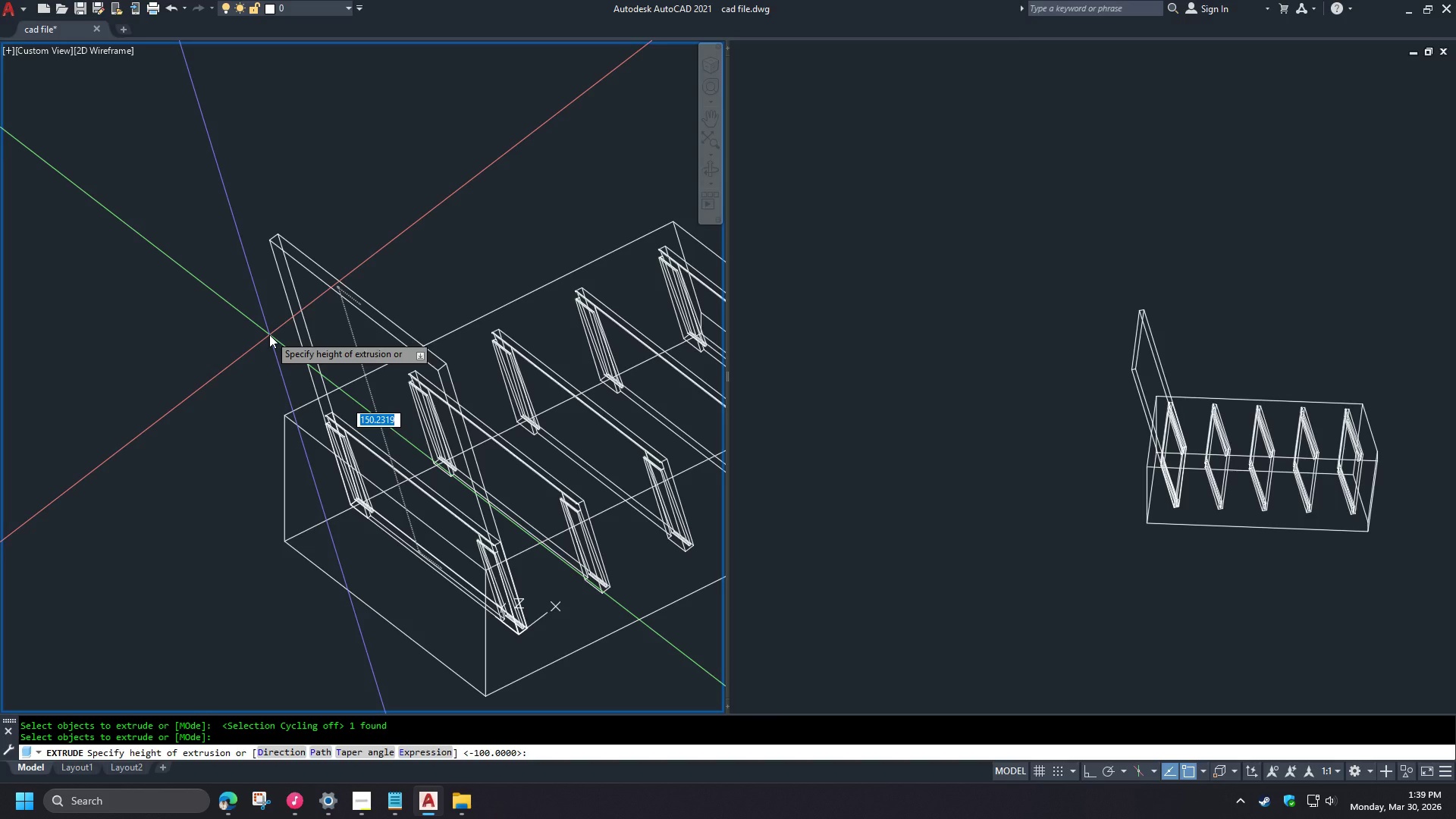 
key(Escape)
 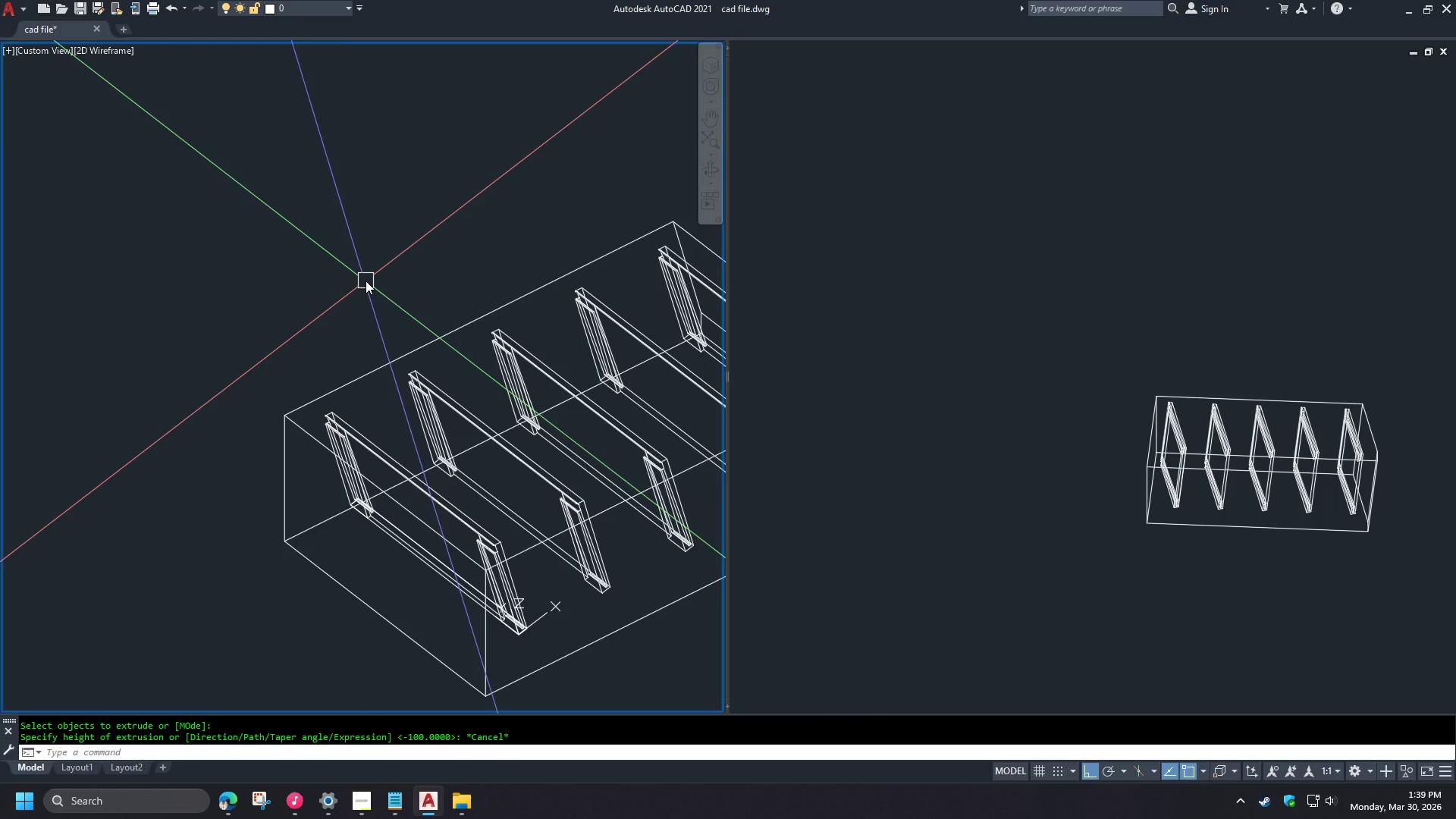 
type(-v fr )
 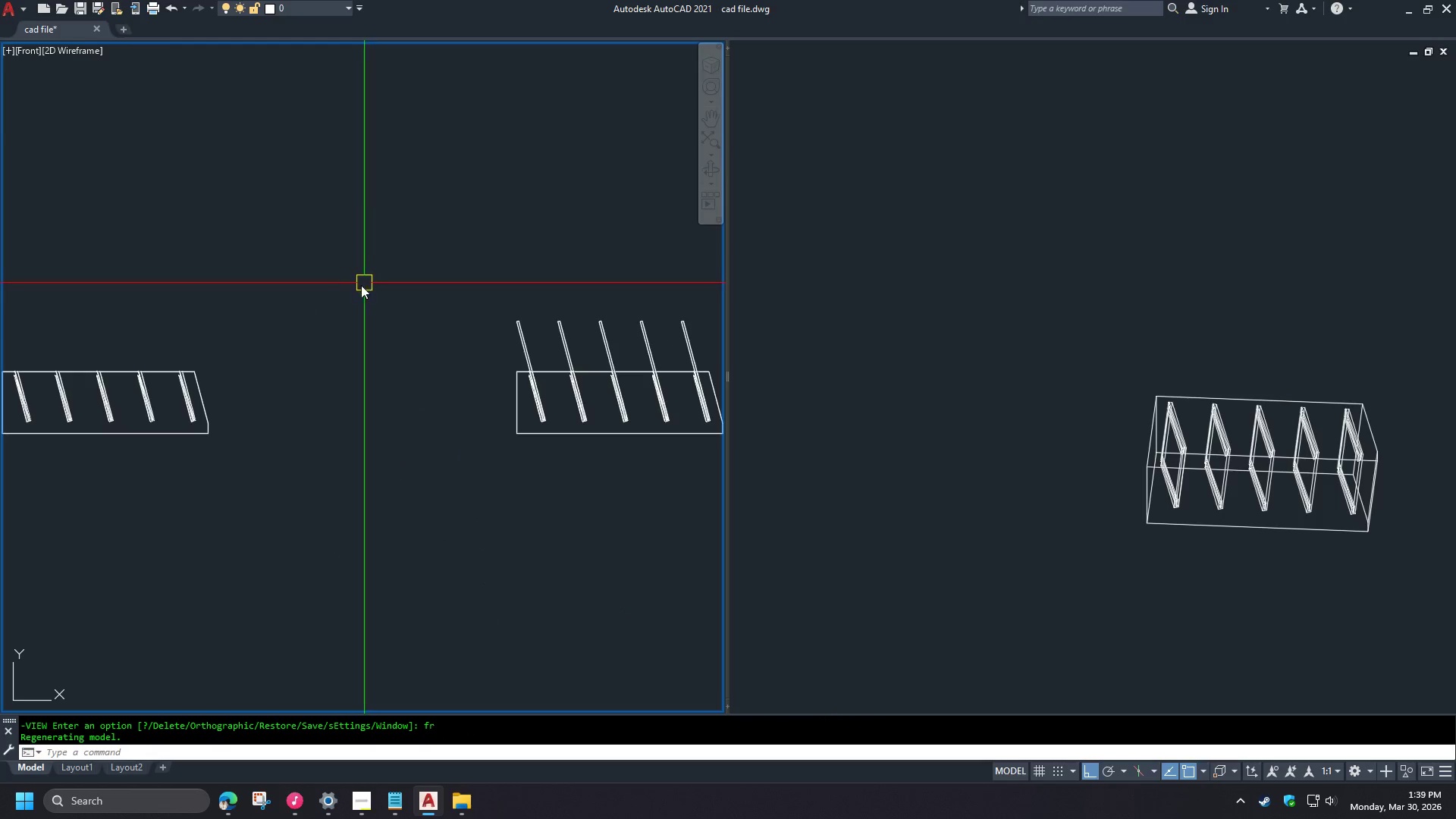 
type(re )
 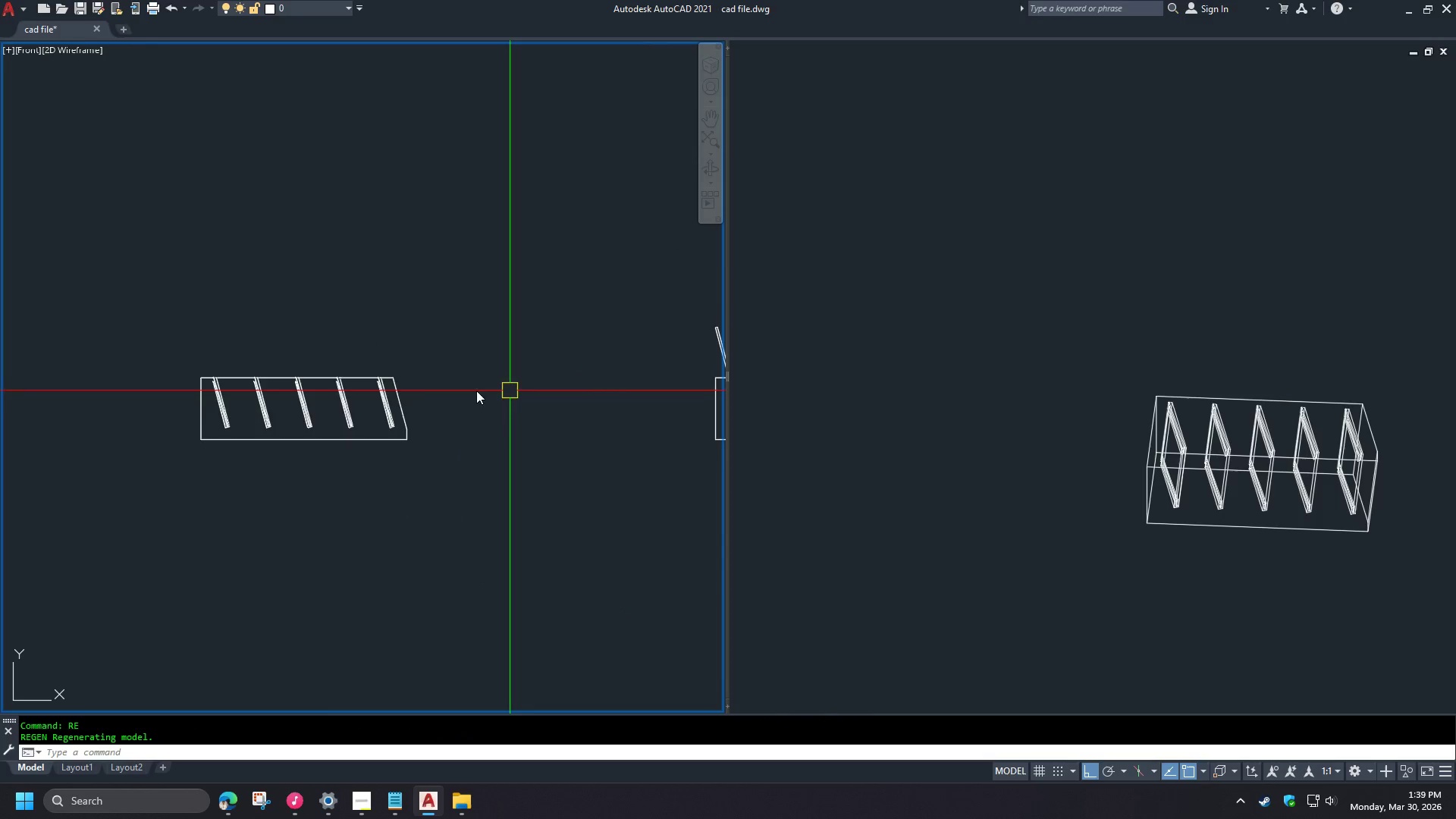 
scroll: coordinate [256, 678], scroll_direction: up, amount: 5.0
 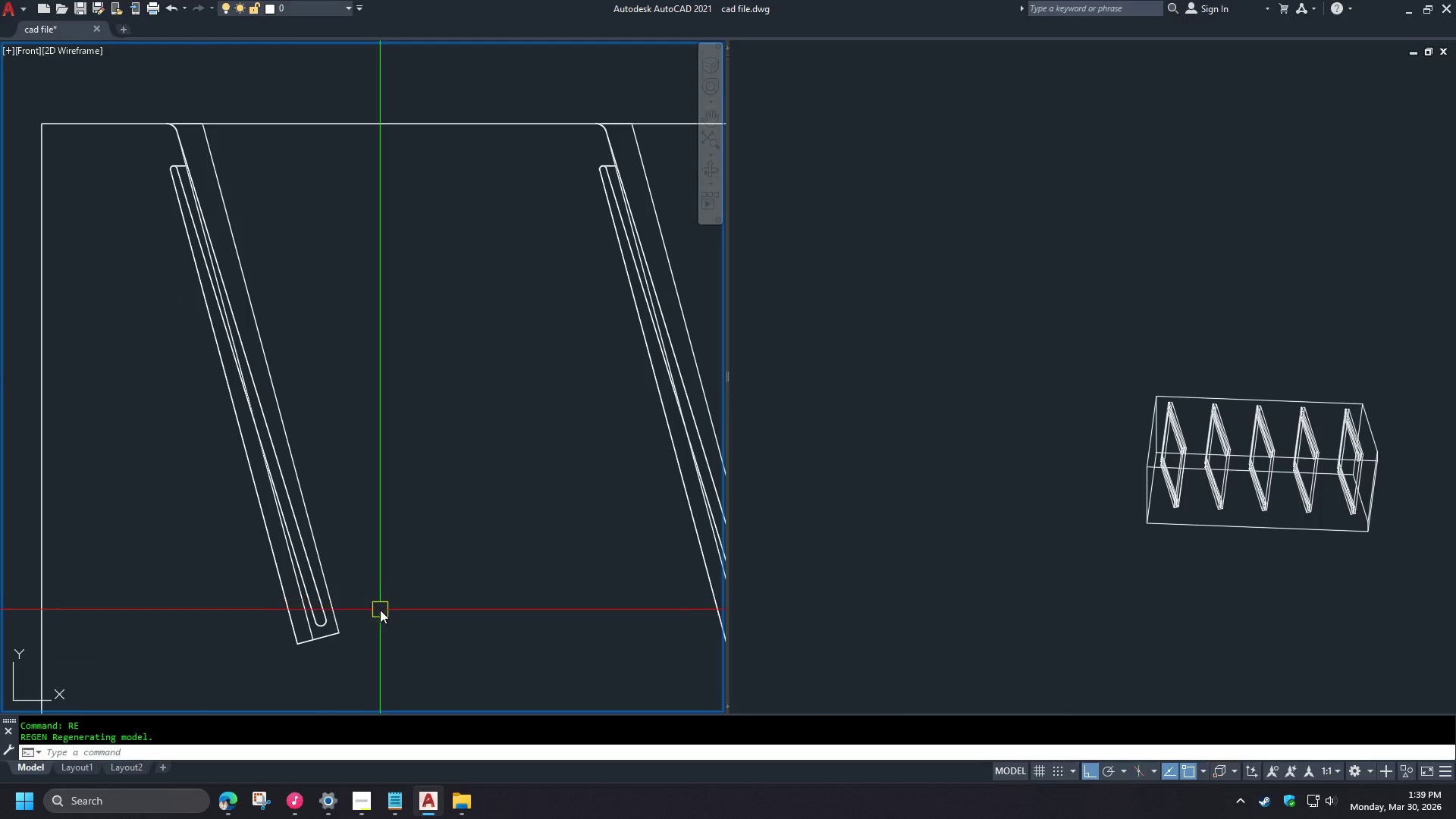 
type(ext )
 